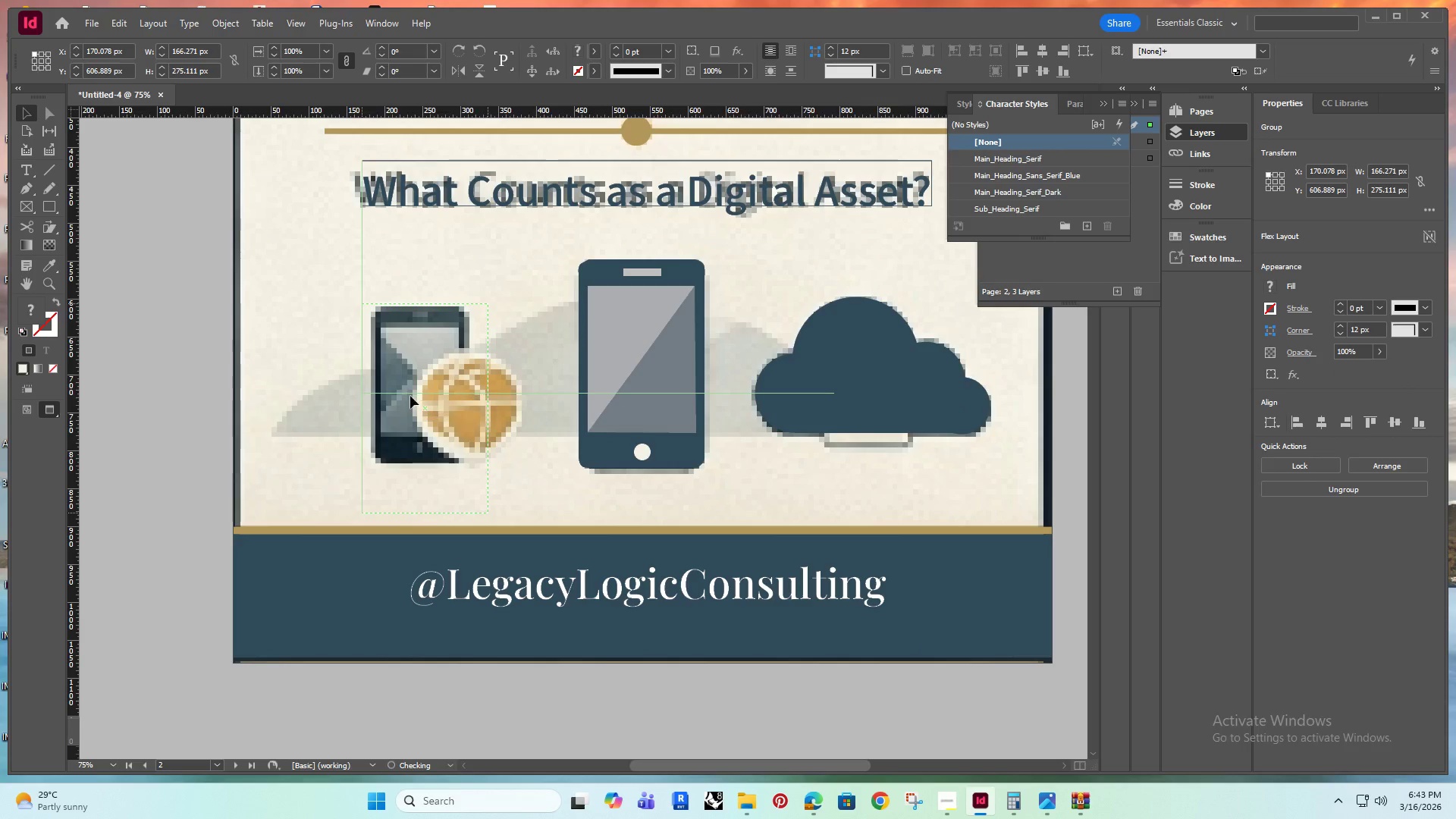 
key(Alt+AltRight)
 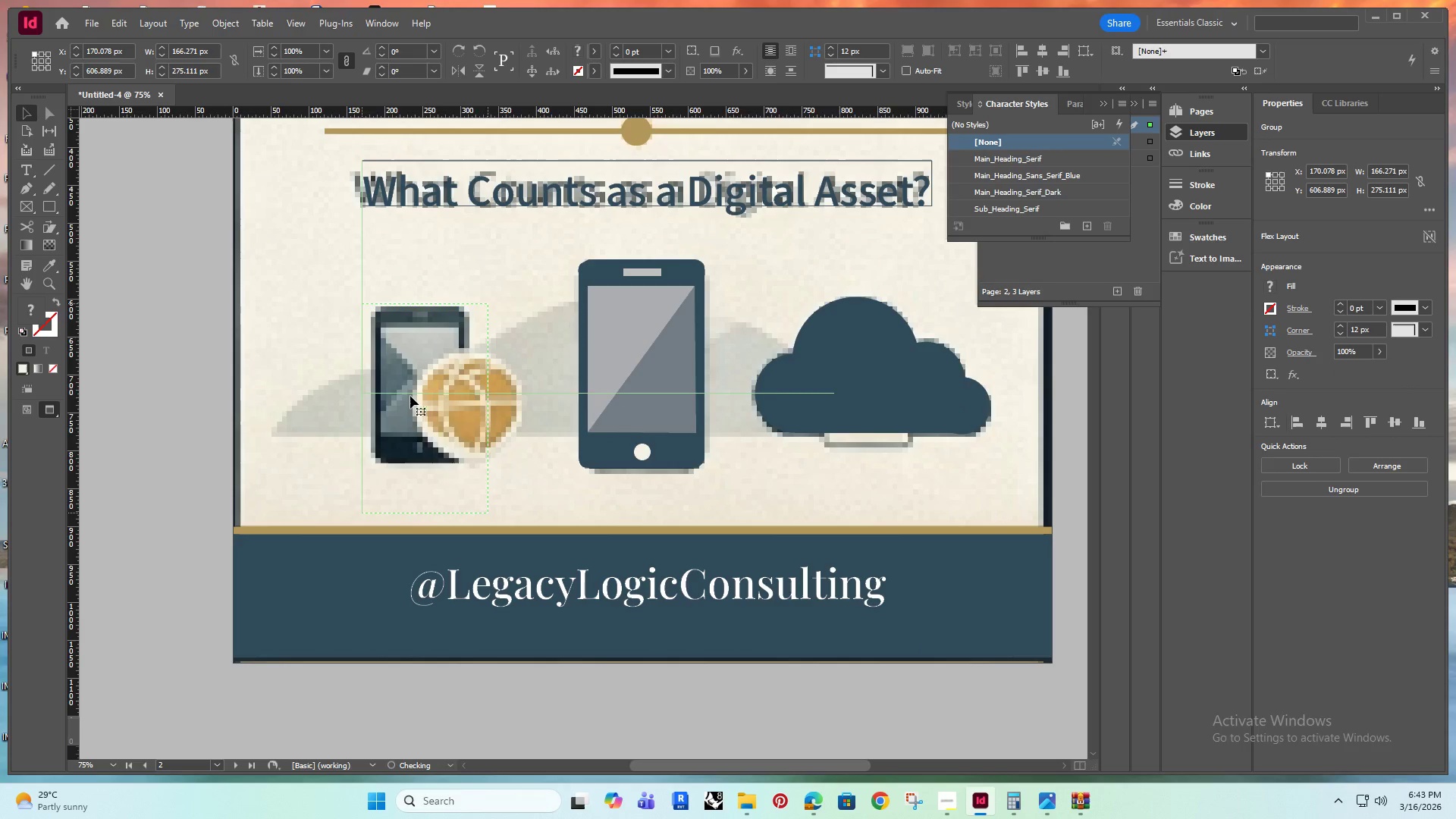 
key(Alt+AltRight)
 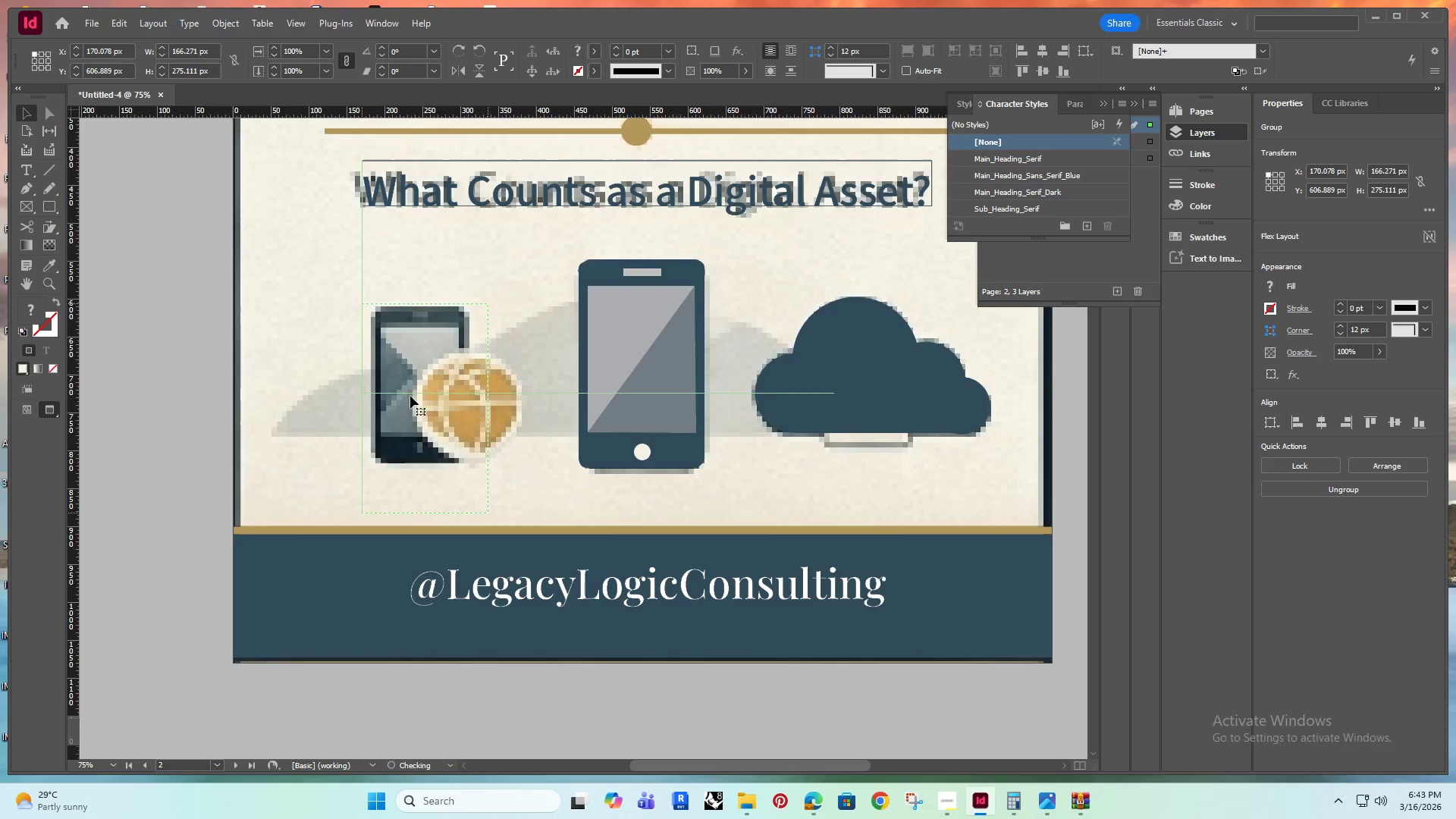 
key(Alt+AltRight)
 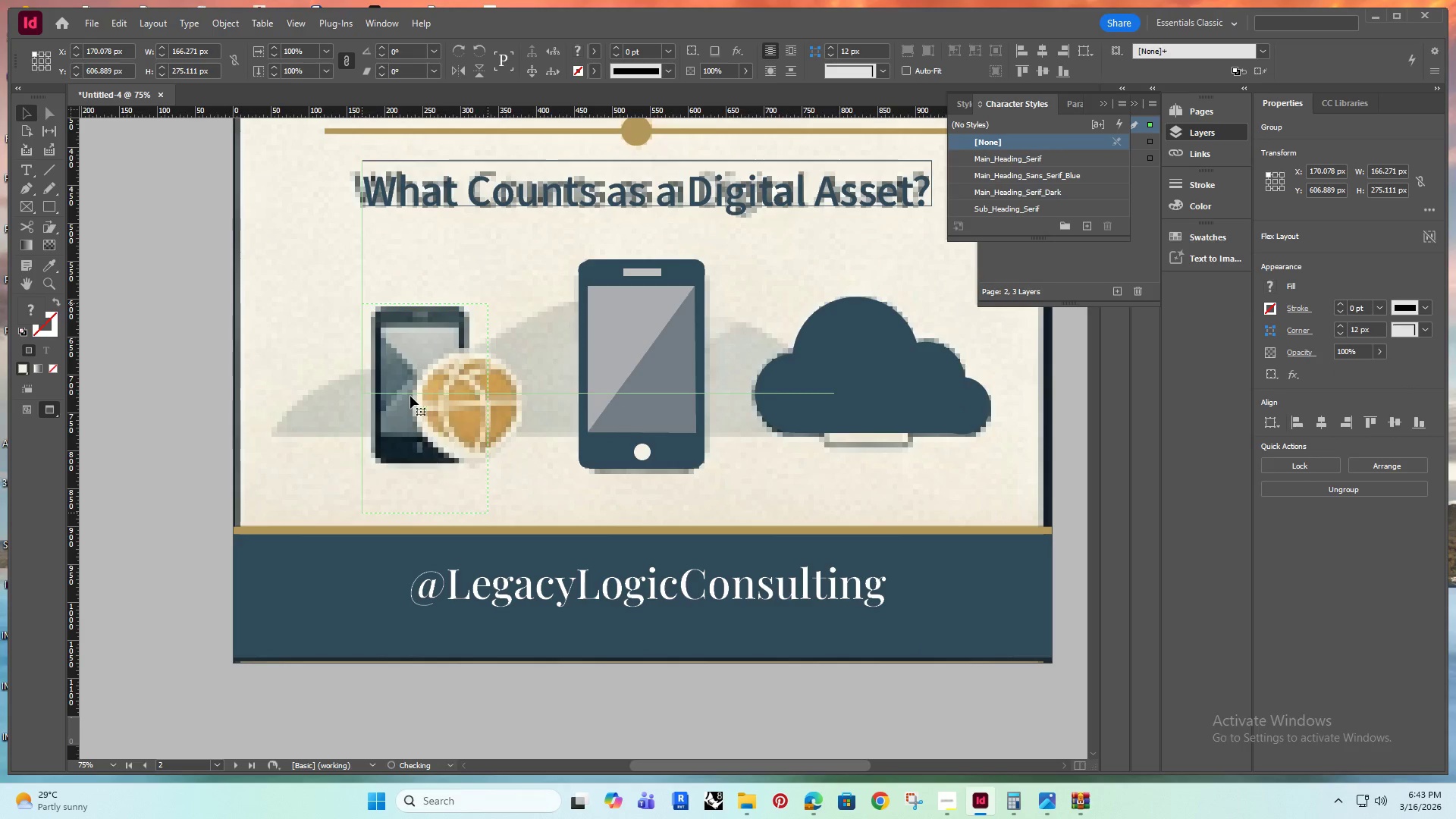 
key(Alt+AltRight)
 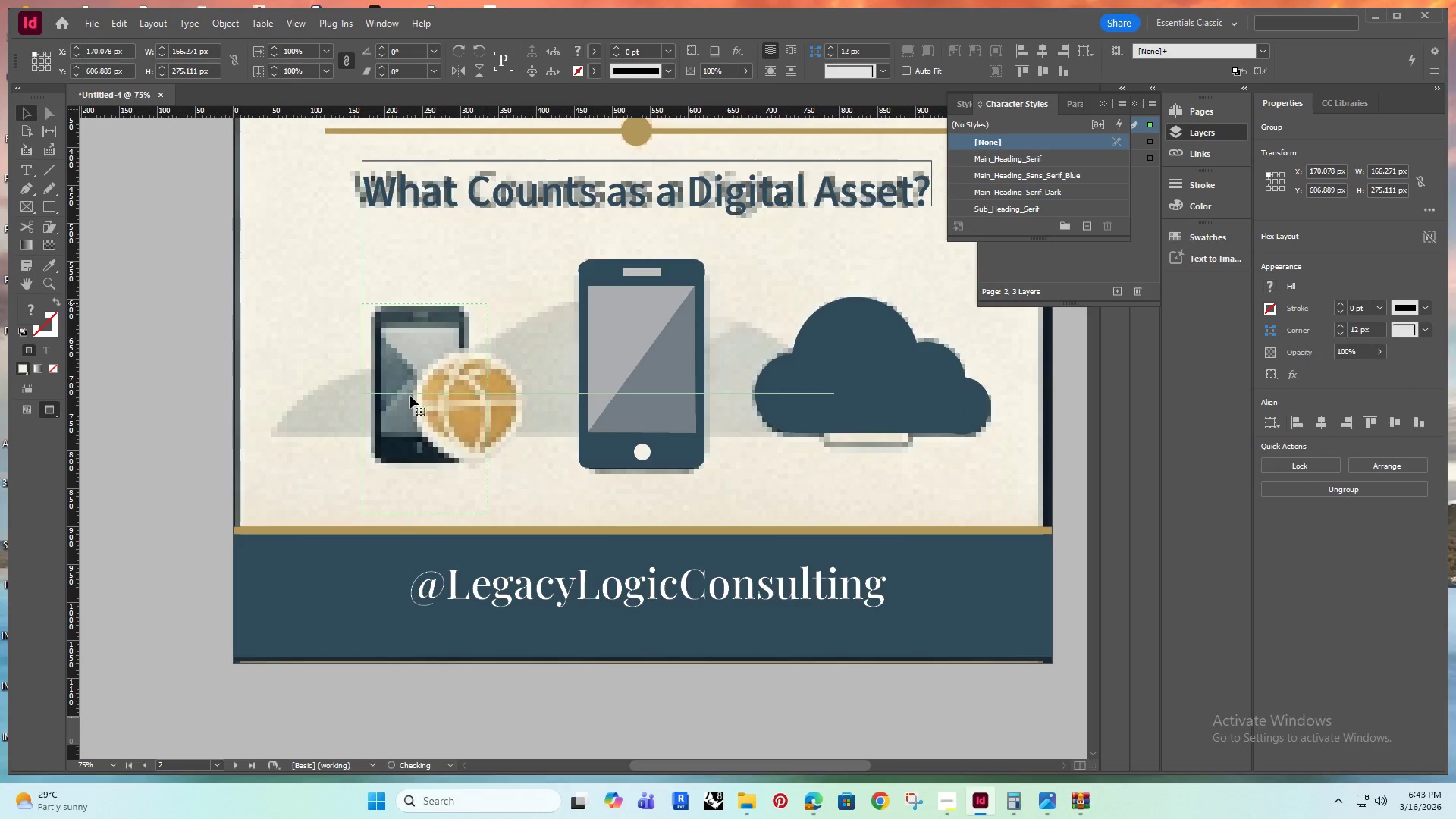 
key(Alt+AltRight)
 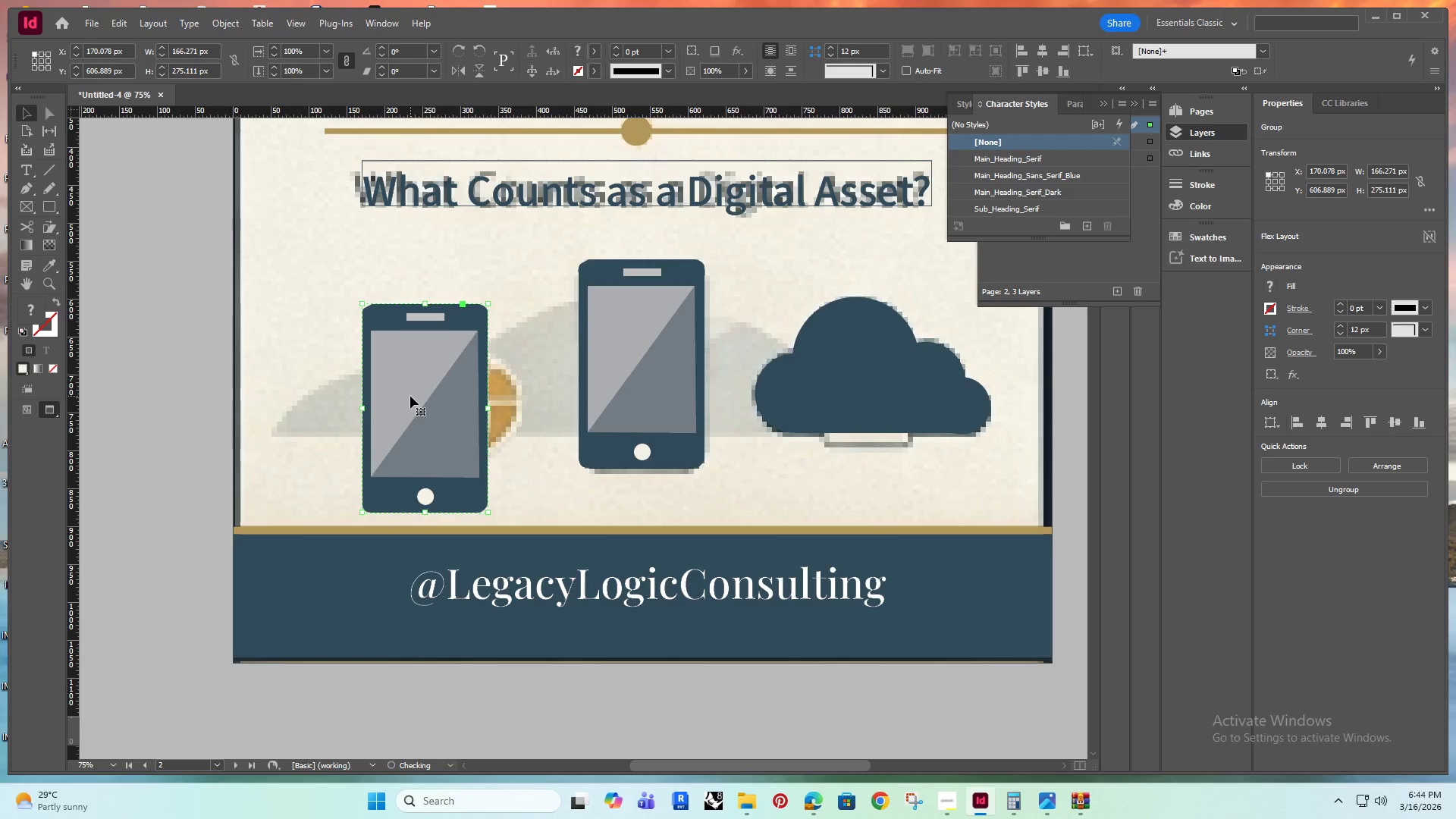 
key(ArrowLeft)
 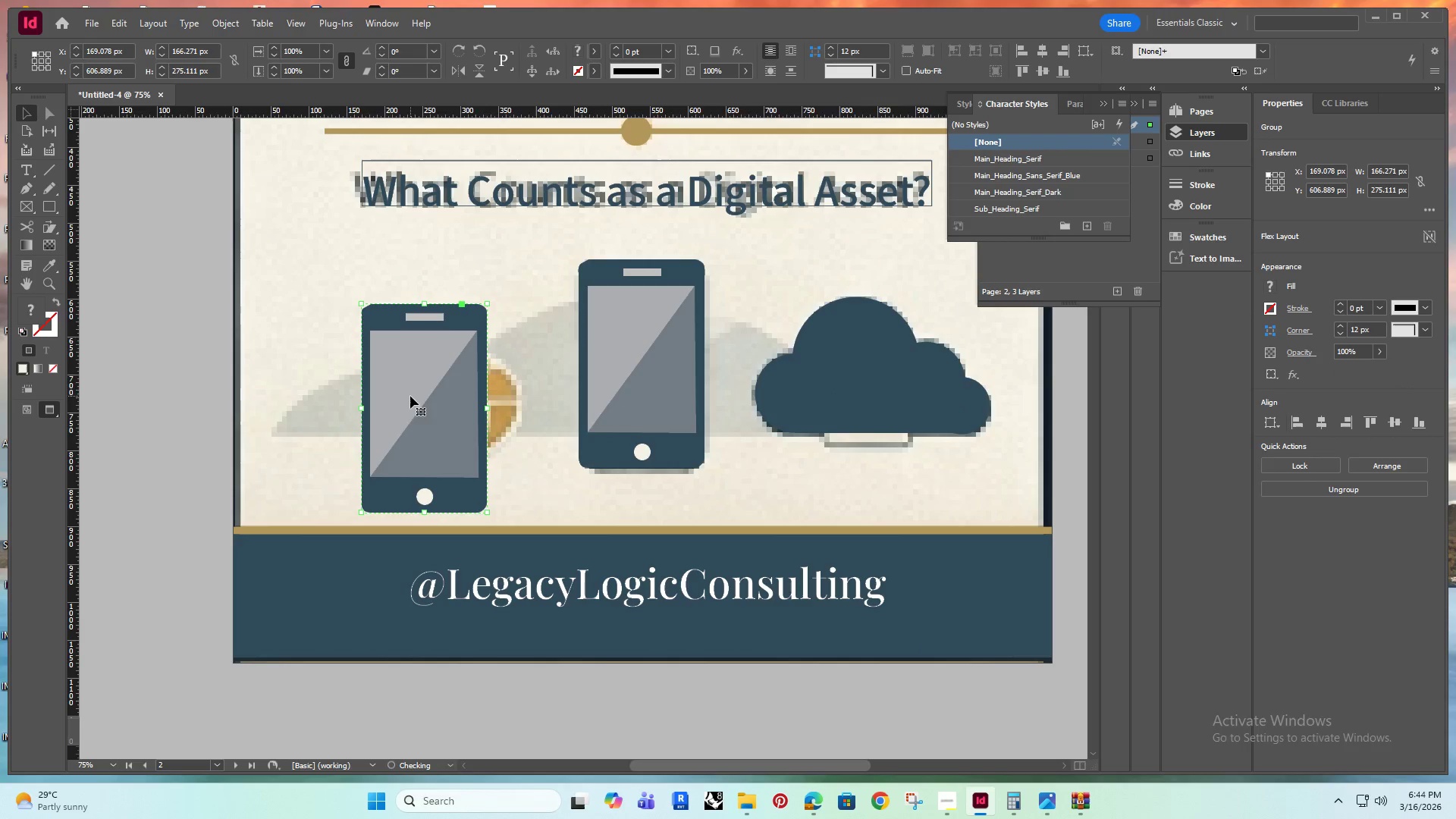 
key(ArrowLeft)
 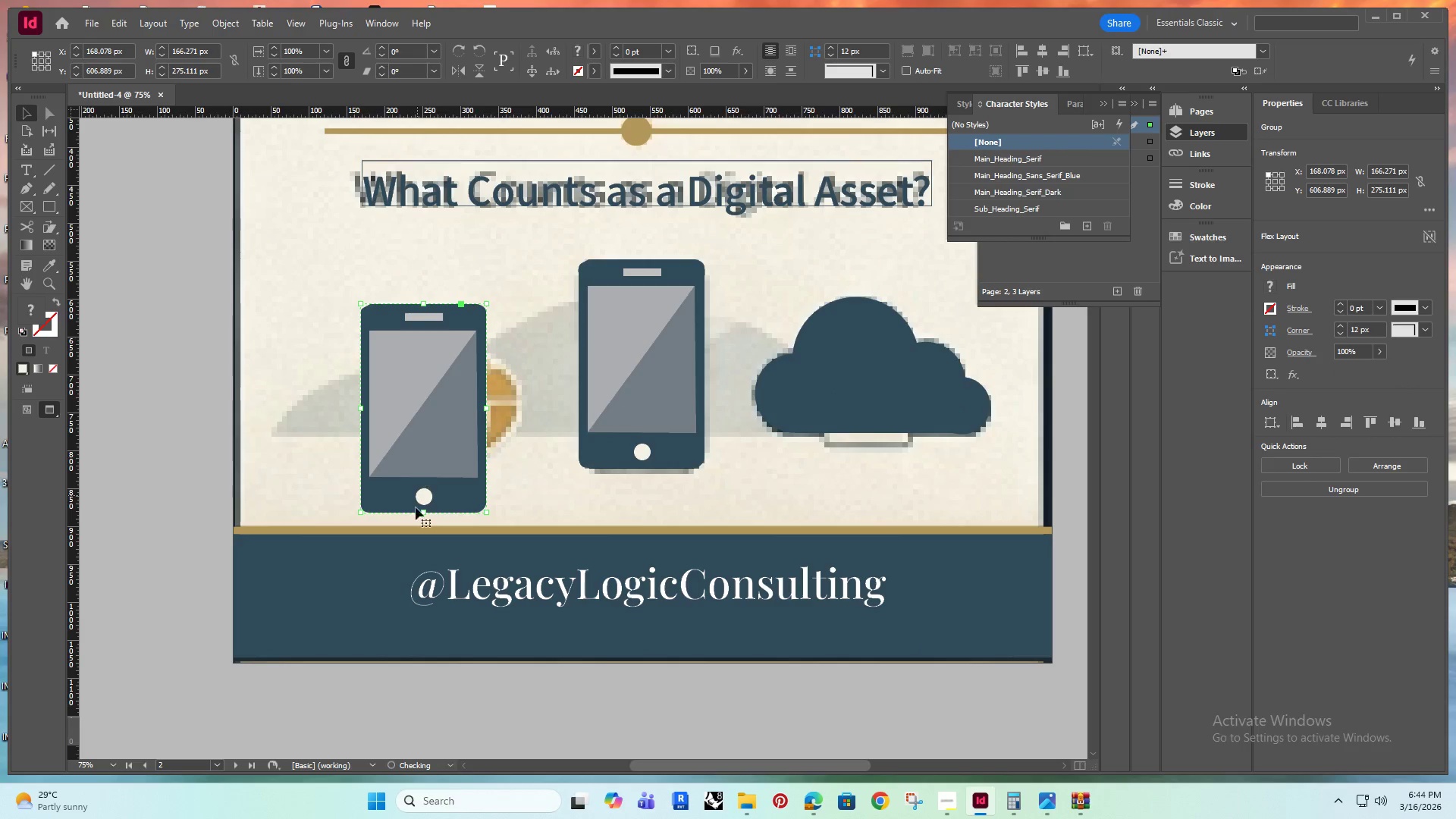 
key(ArrowLeft)
 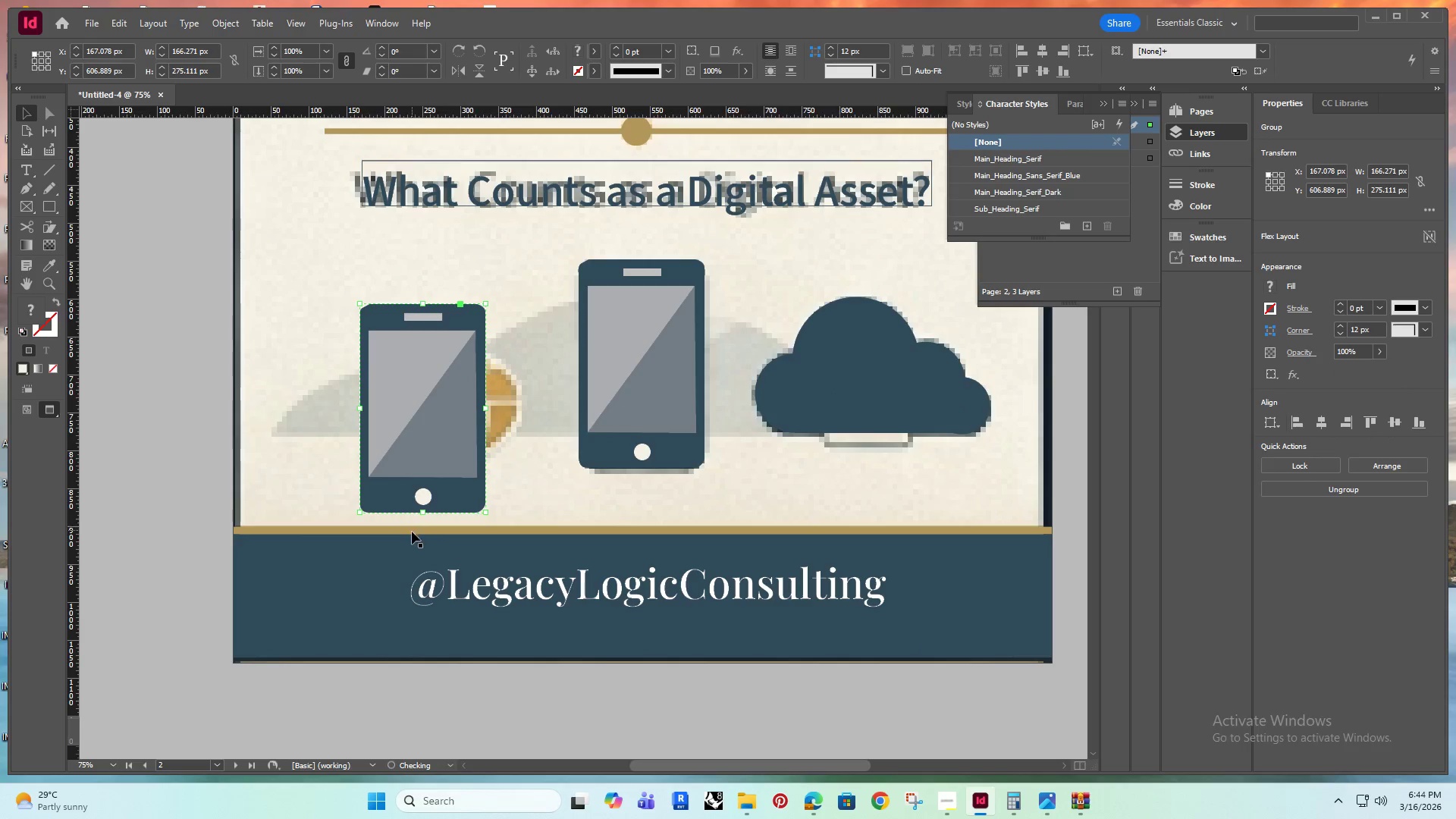 
key(ArrowLeft)
 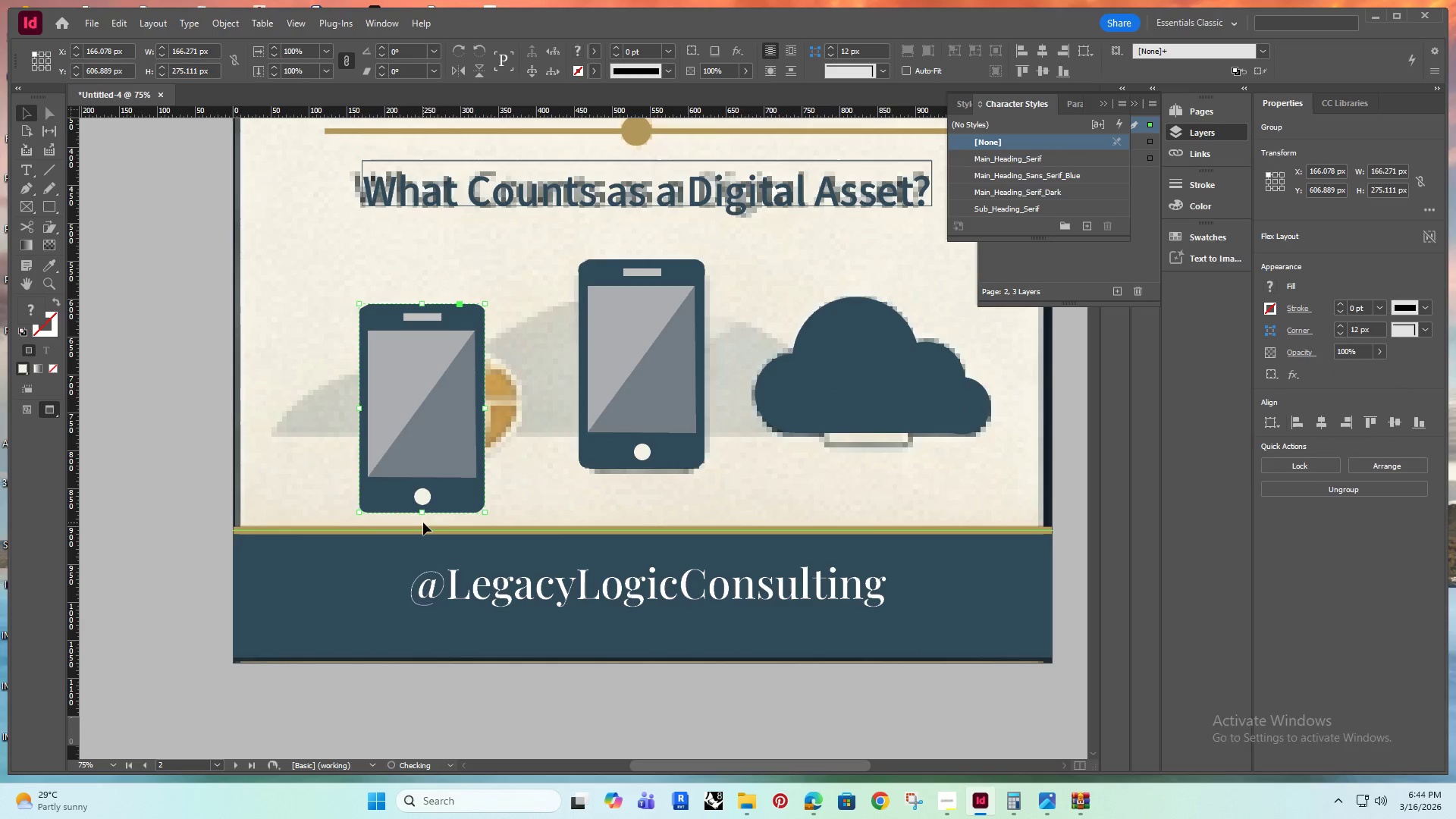 
key(ArrowLeft)
 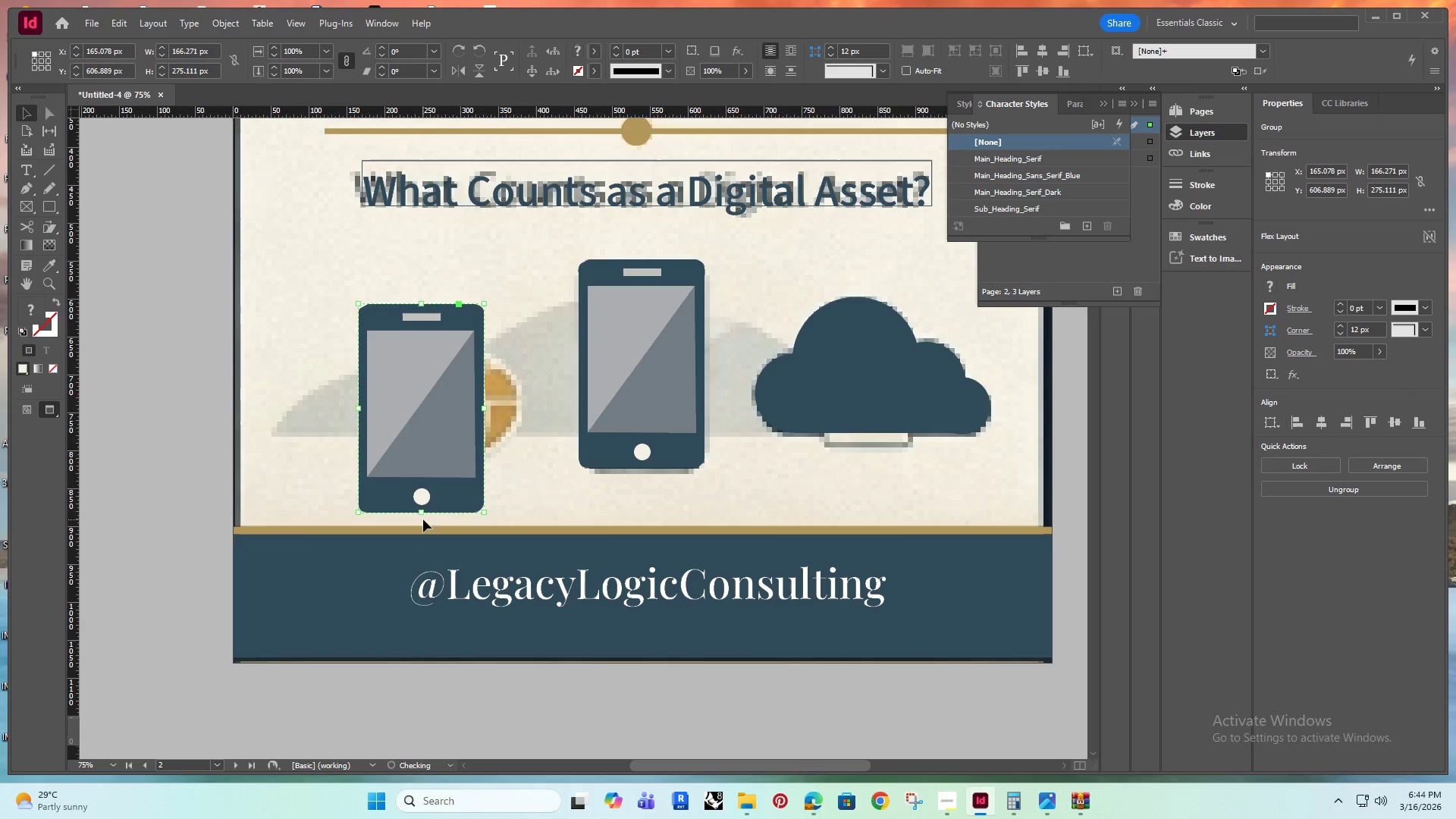 
key(ArrowLeft)
 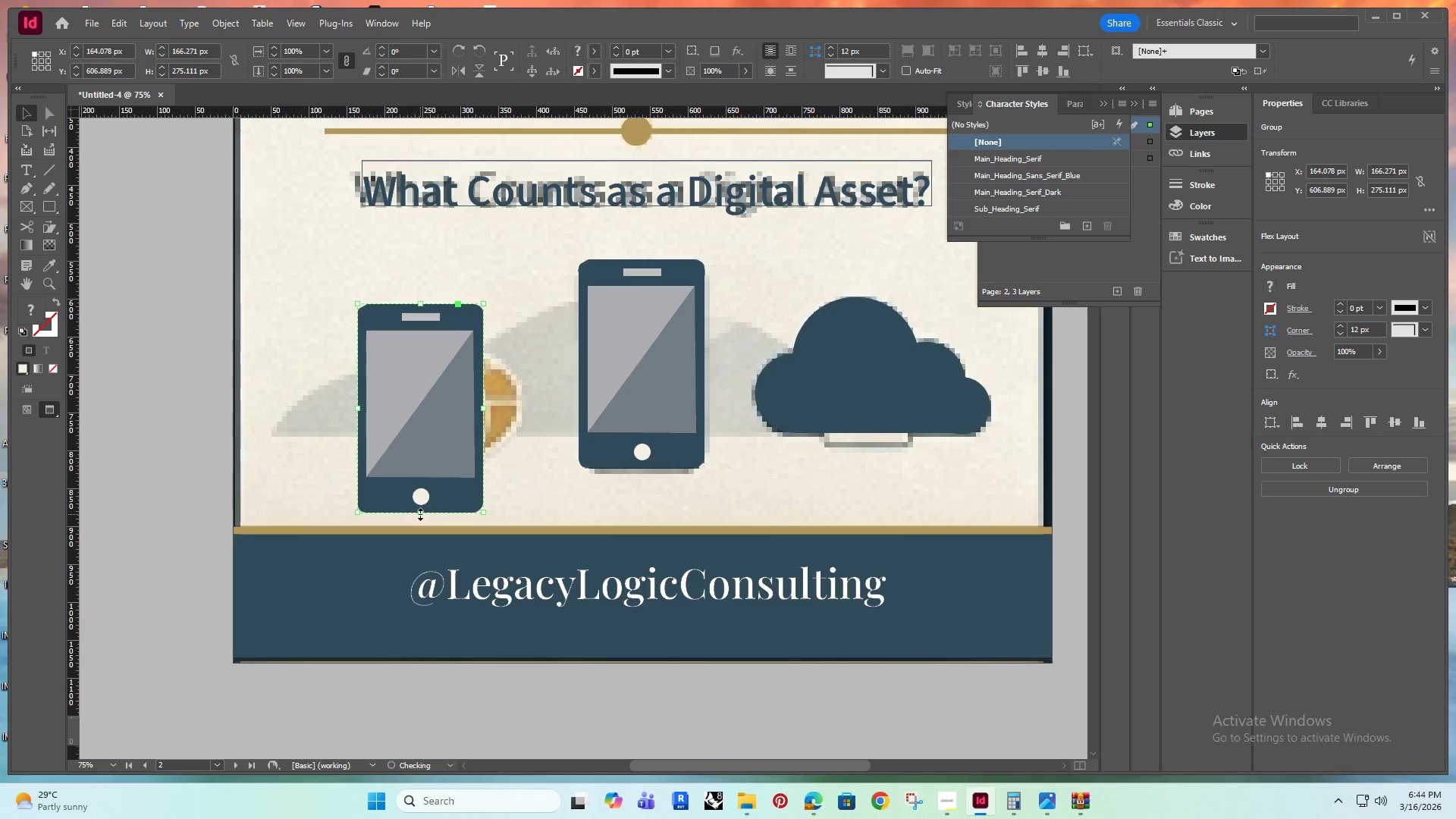 
left_click_drag(start_coordinate=[420, 514], to_coordinate=[415, 457])
 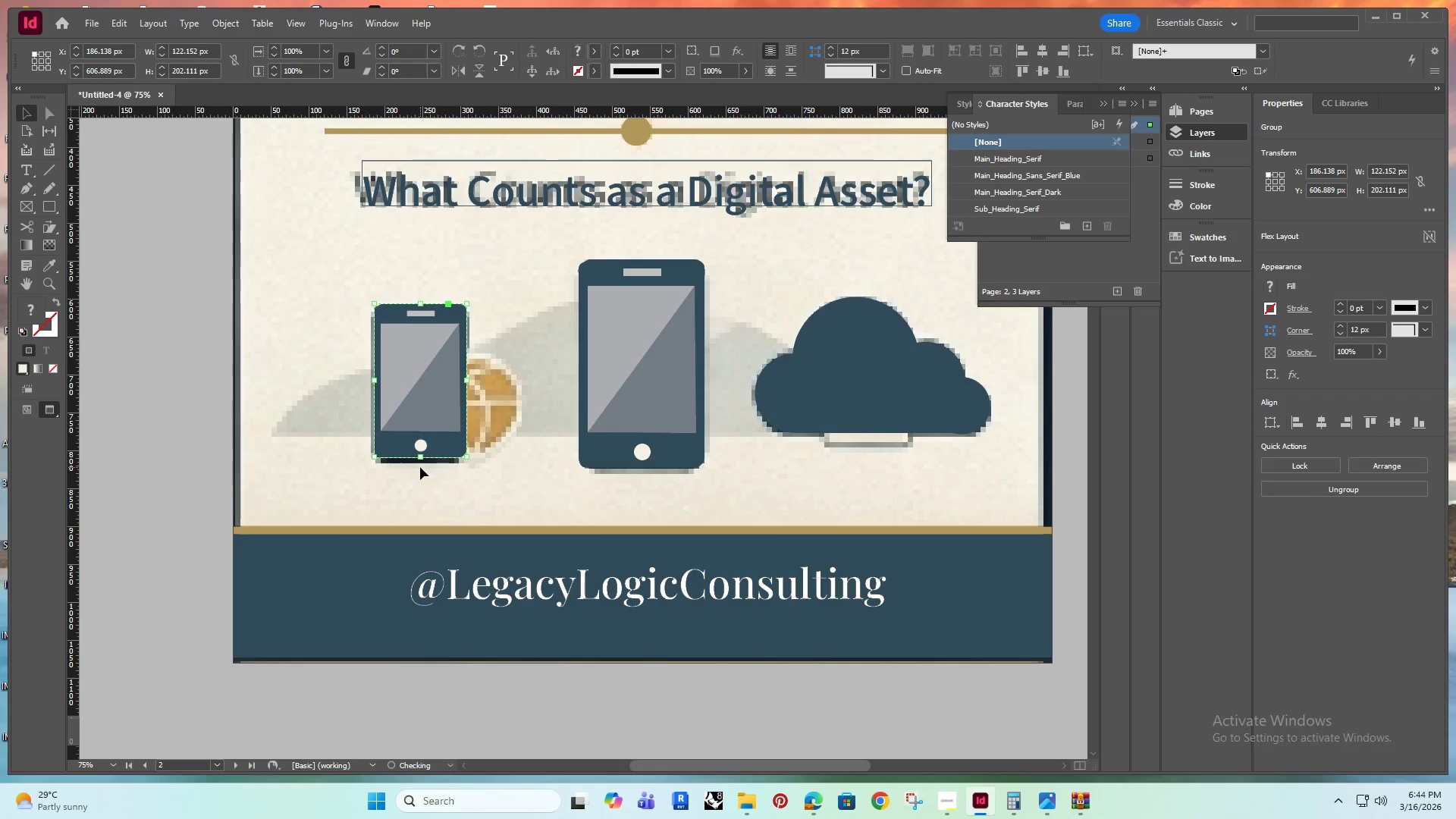 
hold_key(key=ShiftRight, duration=0.92)
 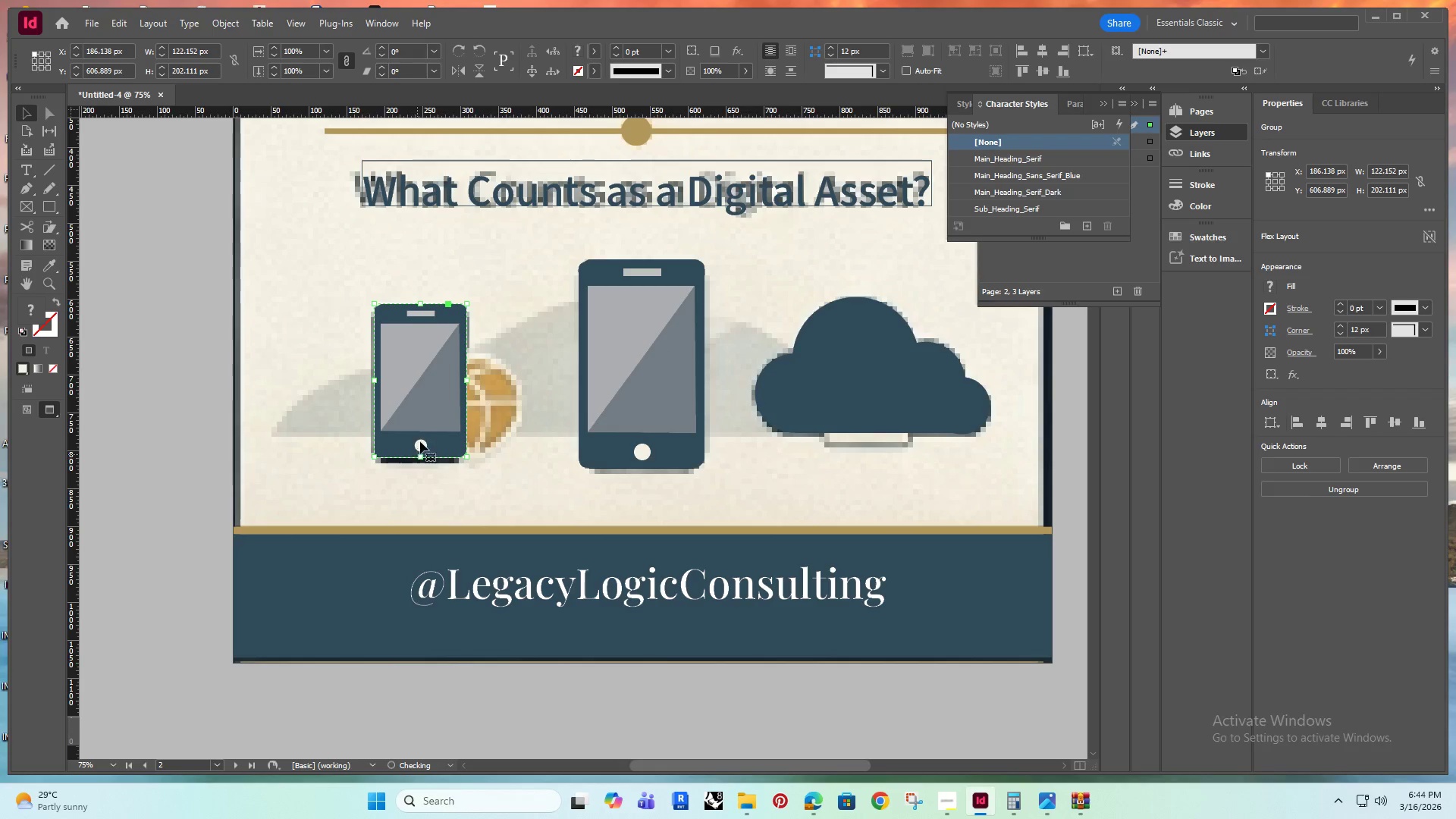 
hold_key(key=AltRight, duration=0.36)
 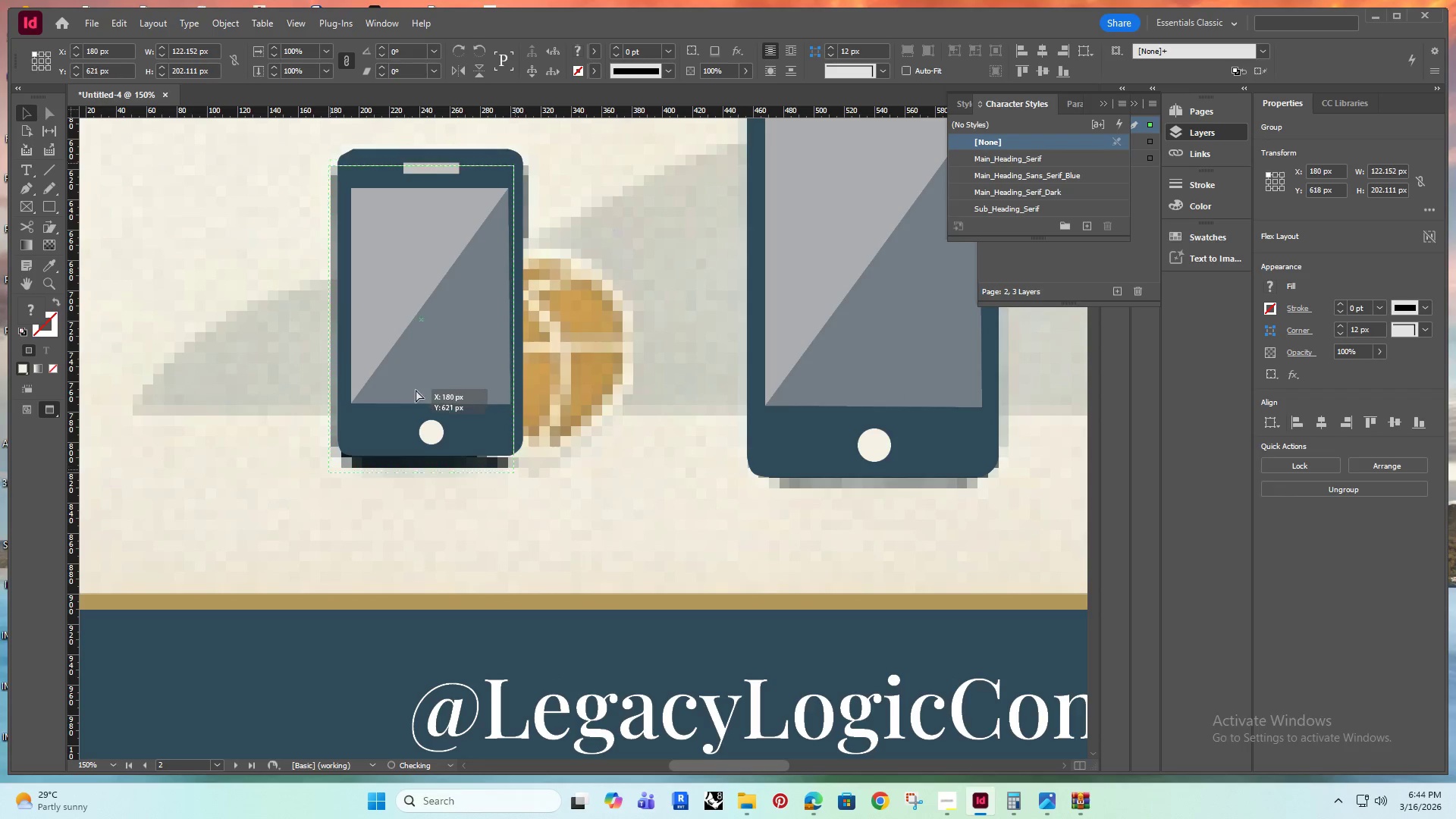 
left_click_drag(start_coordinate=[425, 372], to_coordinate=[423, 386])
 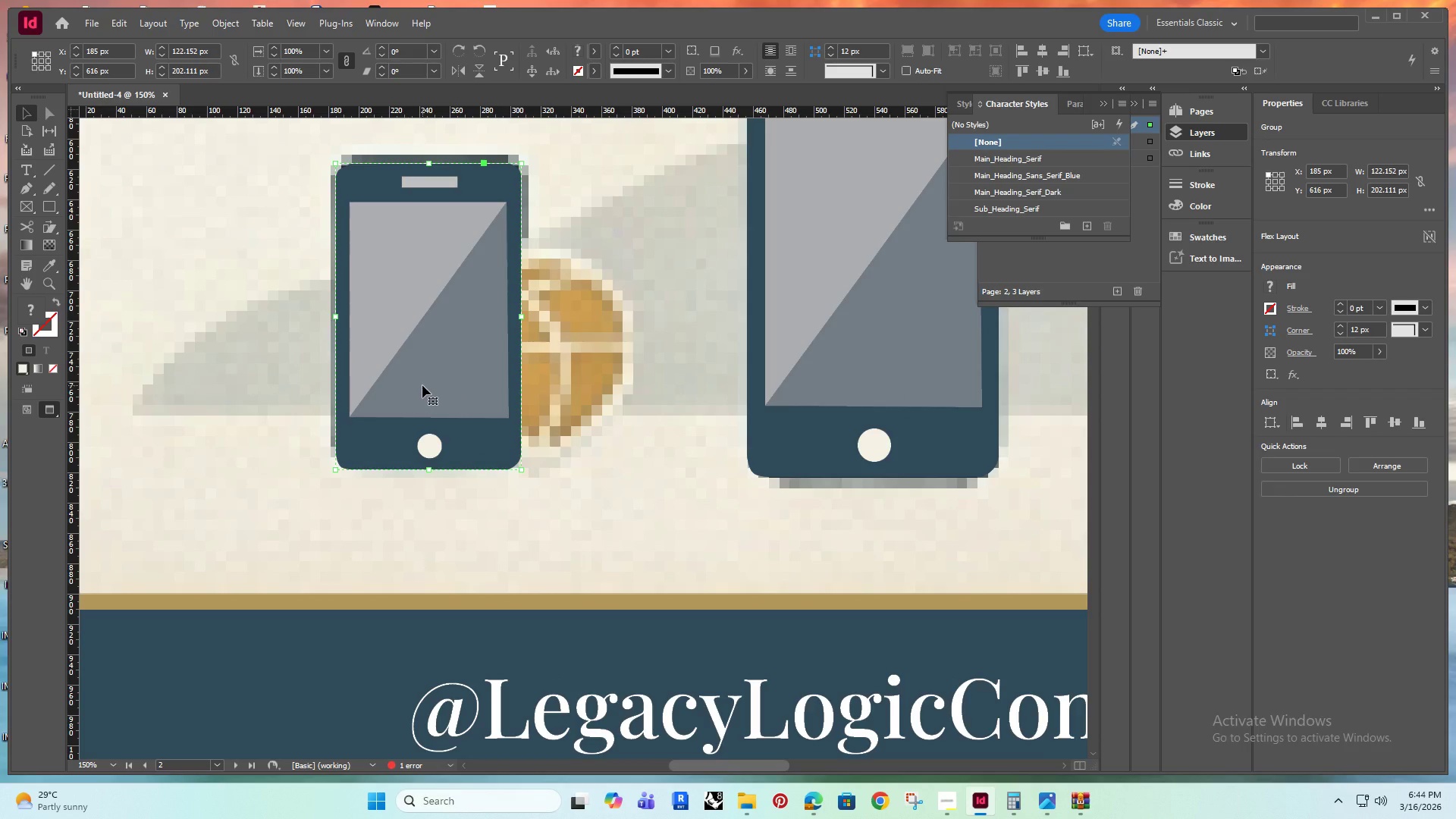 
scroll: coordinate [408, 458], scroll_direction: up, amount: 3.0
 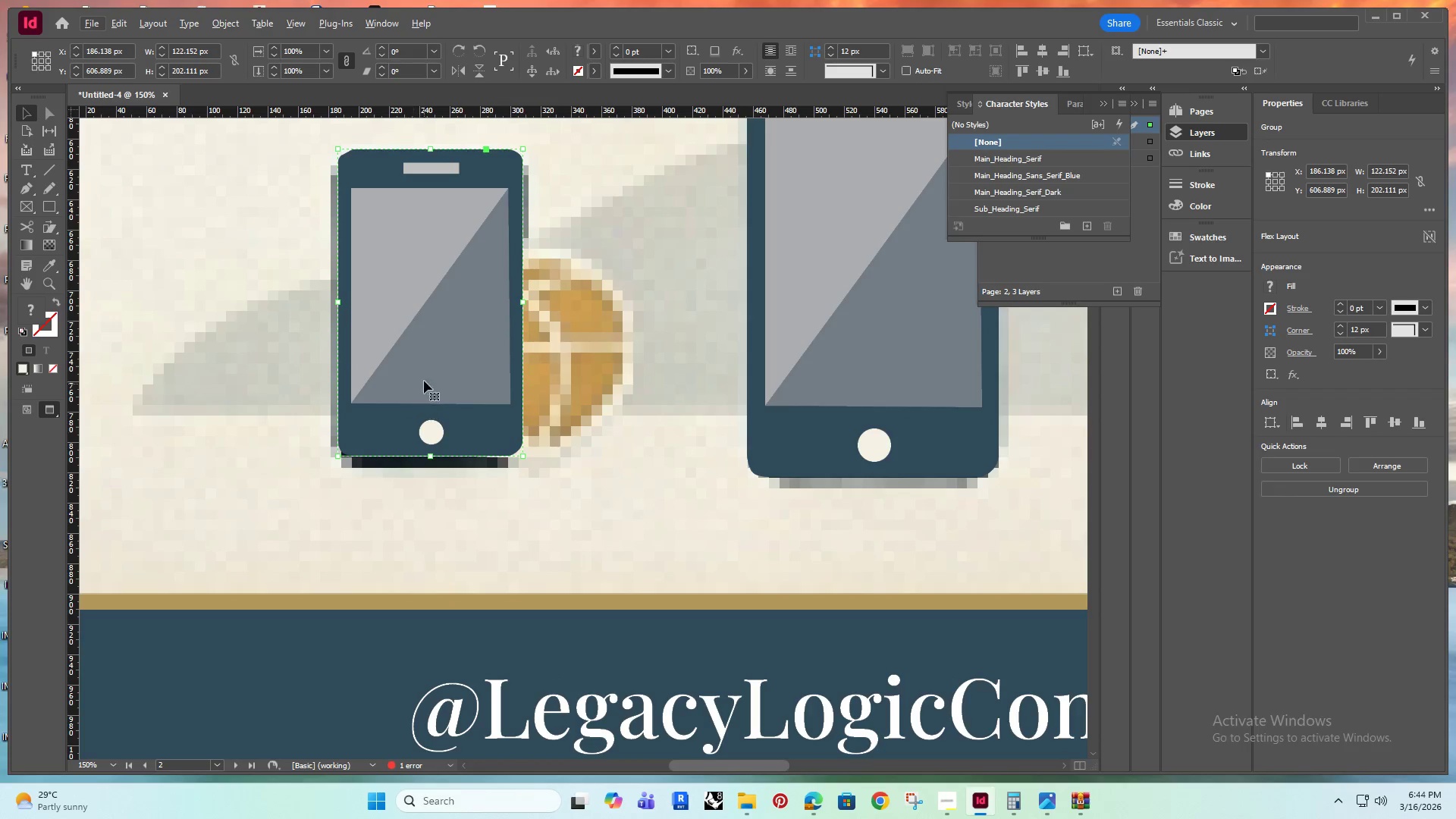 
wait(14.28)
 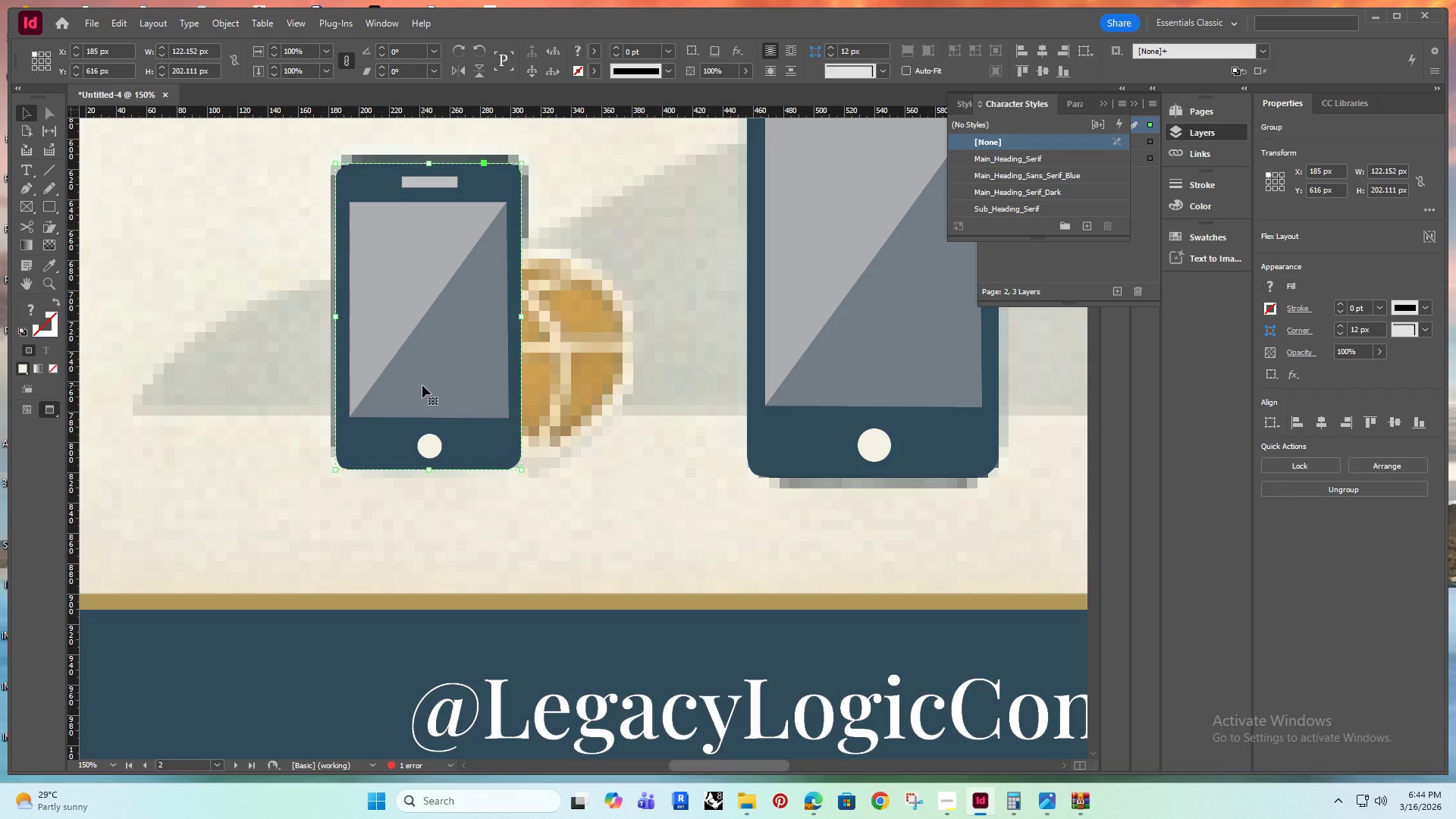 
key(Alt+AltRight)
 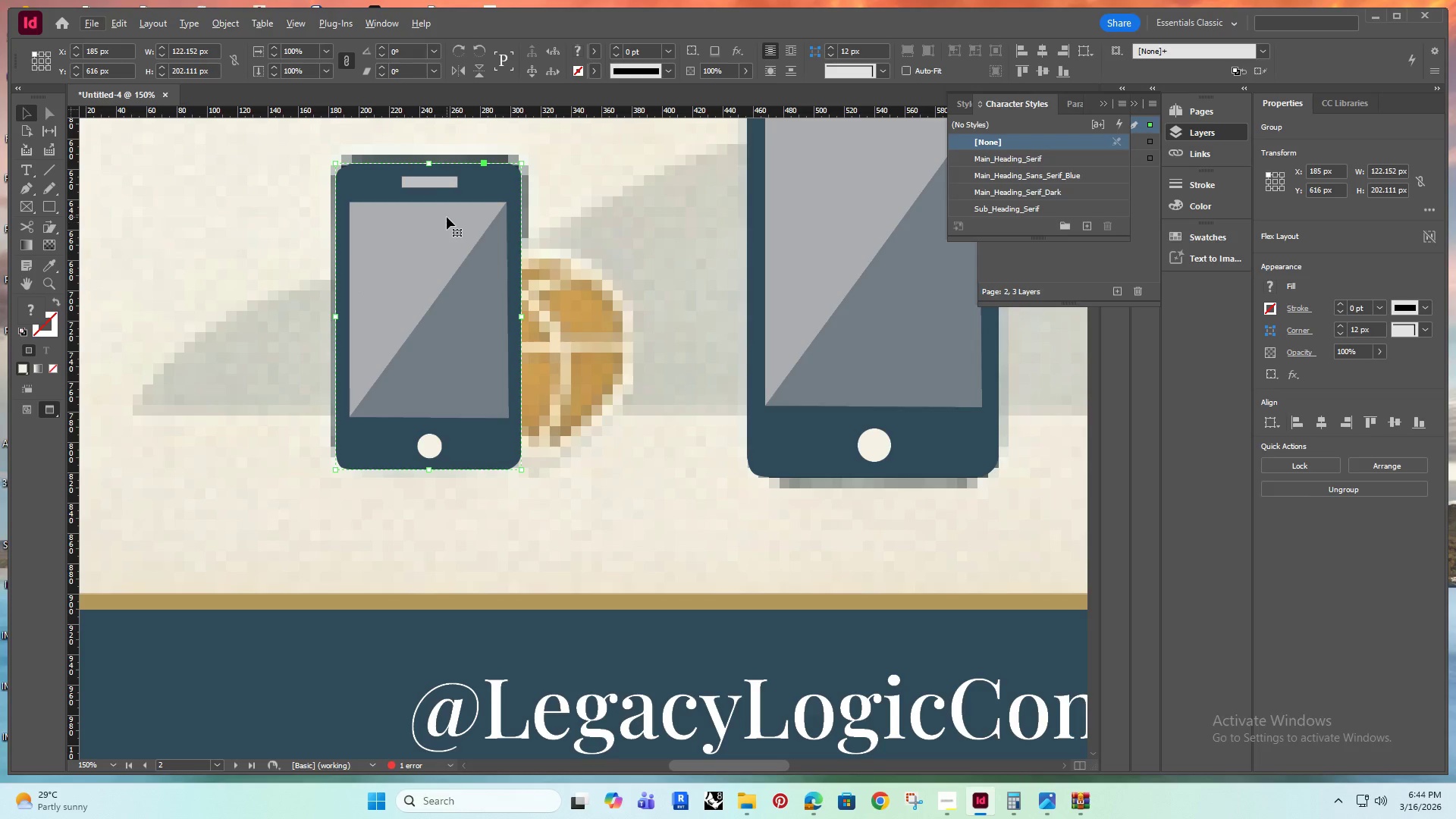 
hold_key(key=Space, duration=0.45)
 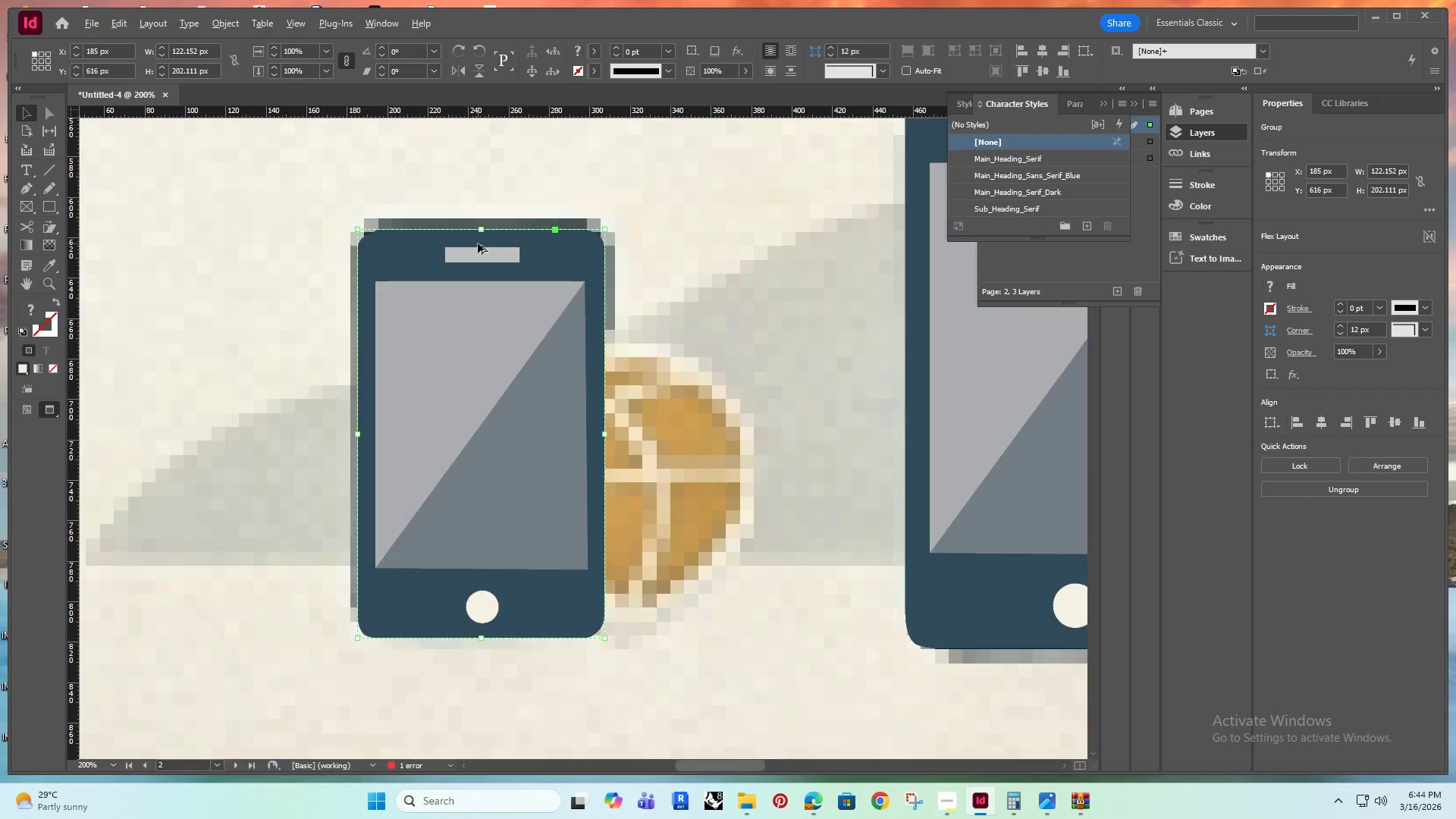 
left_click_drag(start_coordinate=[436, 243], to_coordinate=[488, 312])
 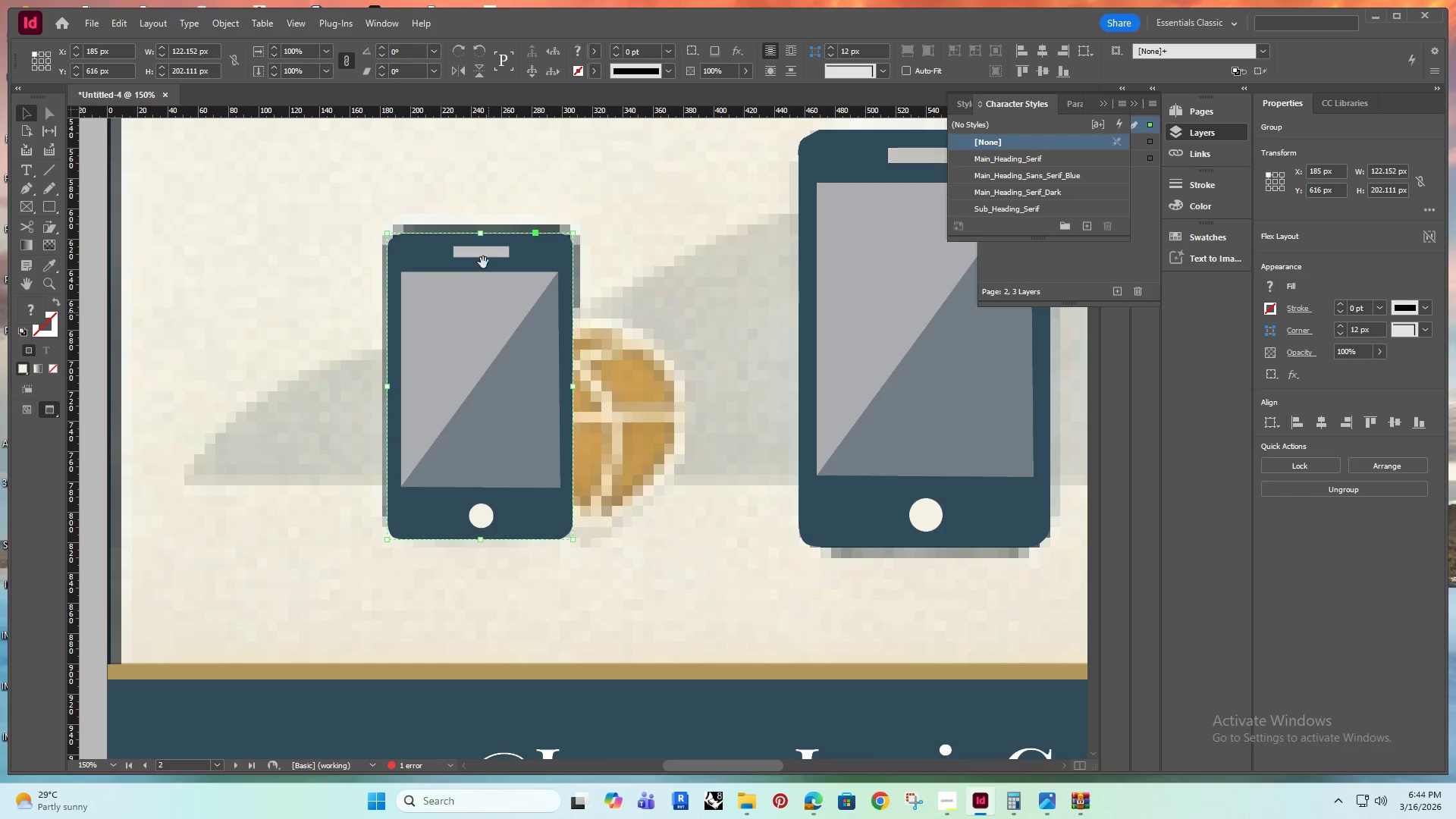 
hold_key(key=AltRight, duration=0.52)
scroll: coordinate [478, 243], scroll_direction: up, amount: 1.0
 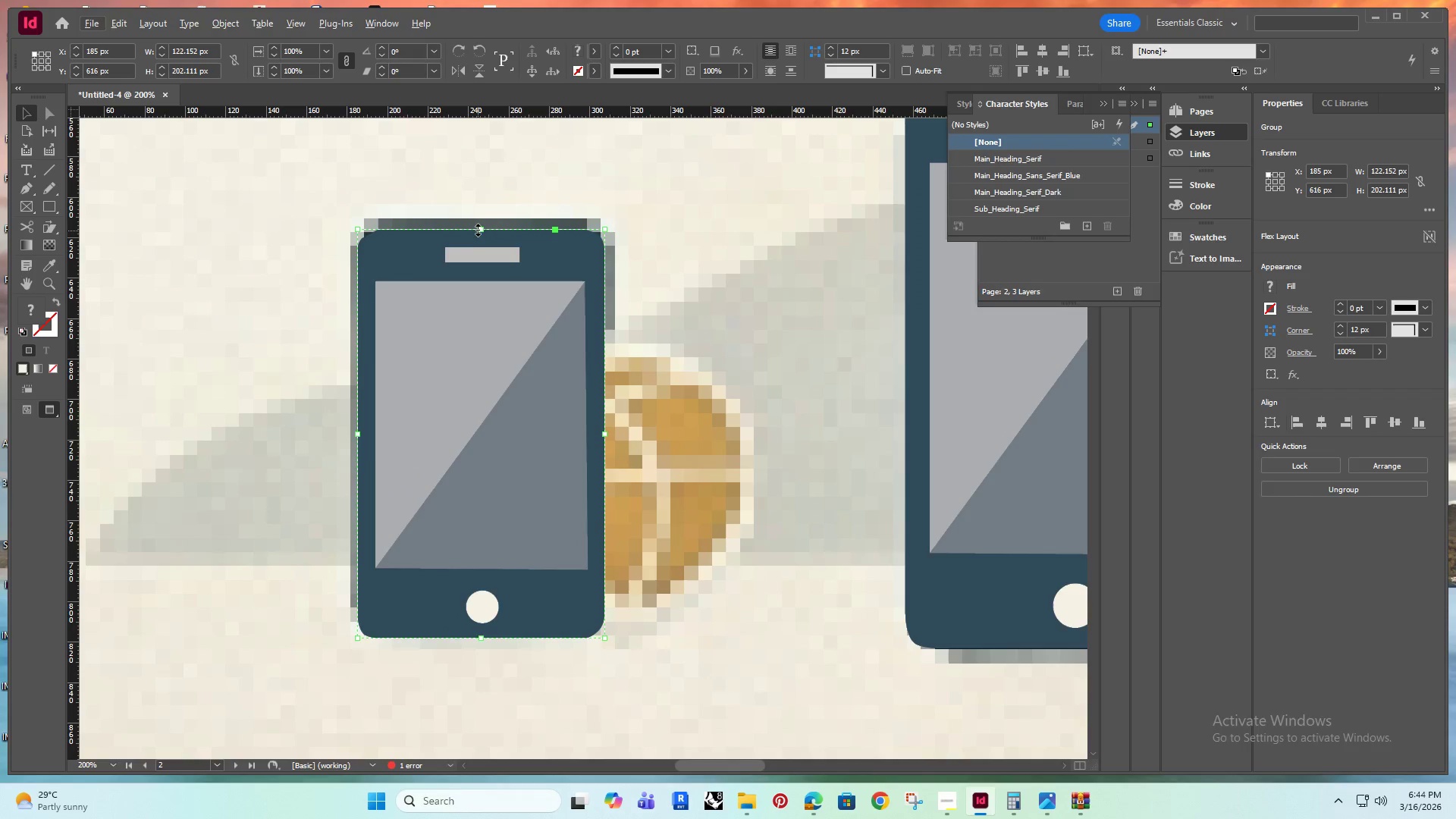 
hold_key(key=AltRight, duration=1.28)
left_click_drag(start_coordinate=[480, 229], to_coordinate=[485, 218])
 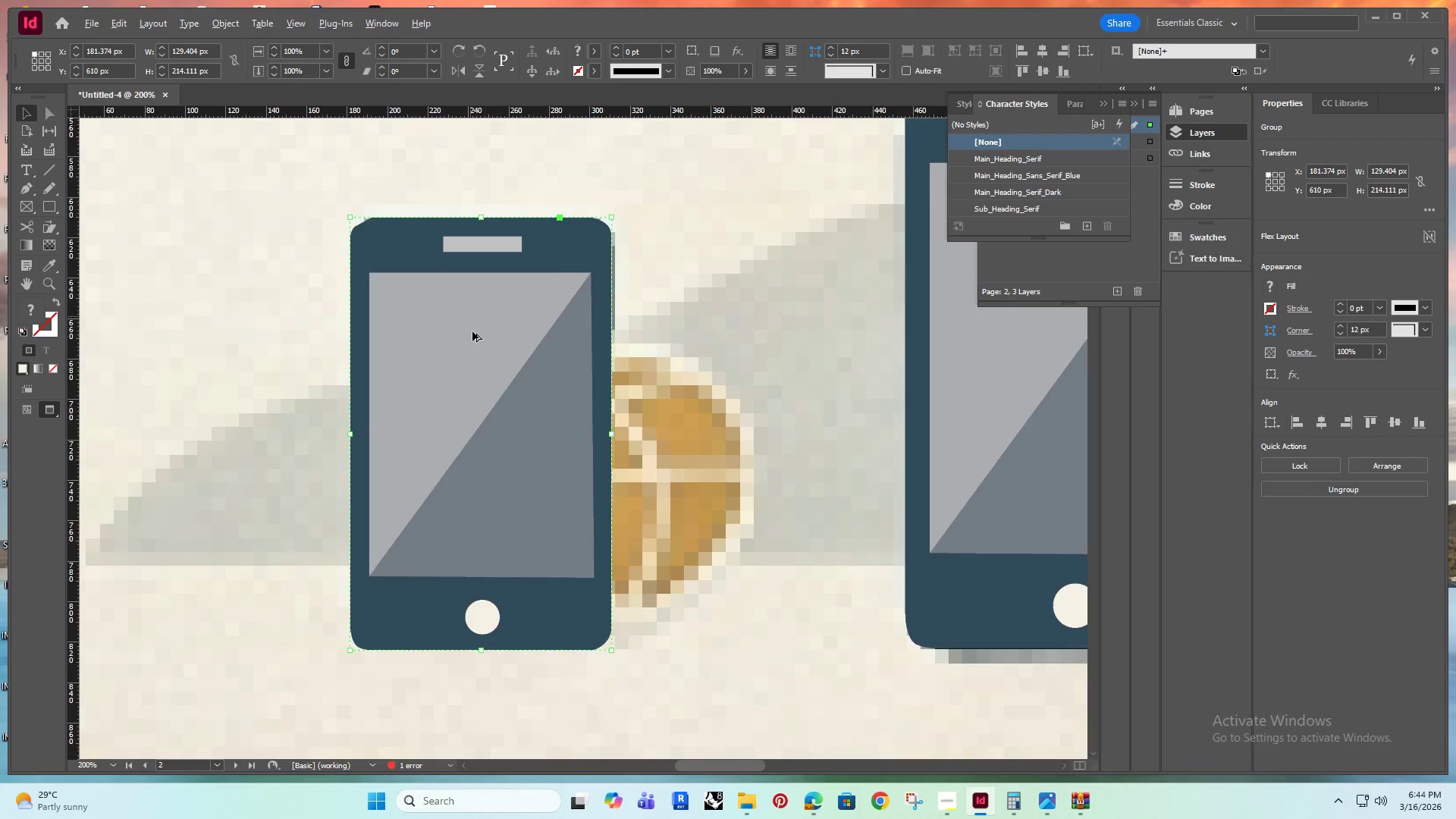 
hold_key(key=ShiftRight, duration=0.83)
 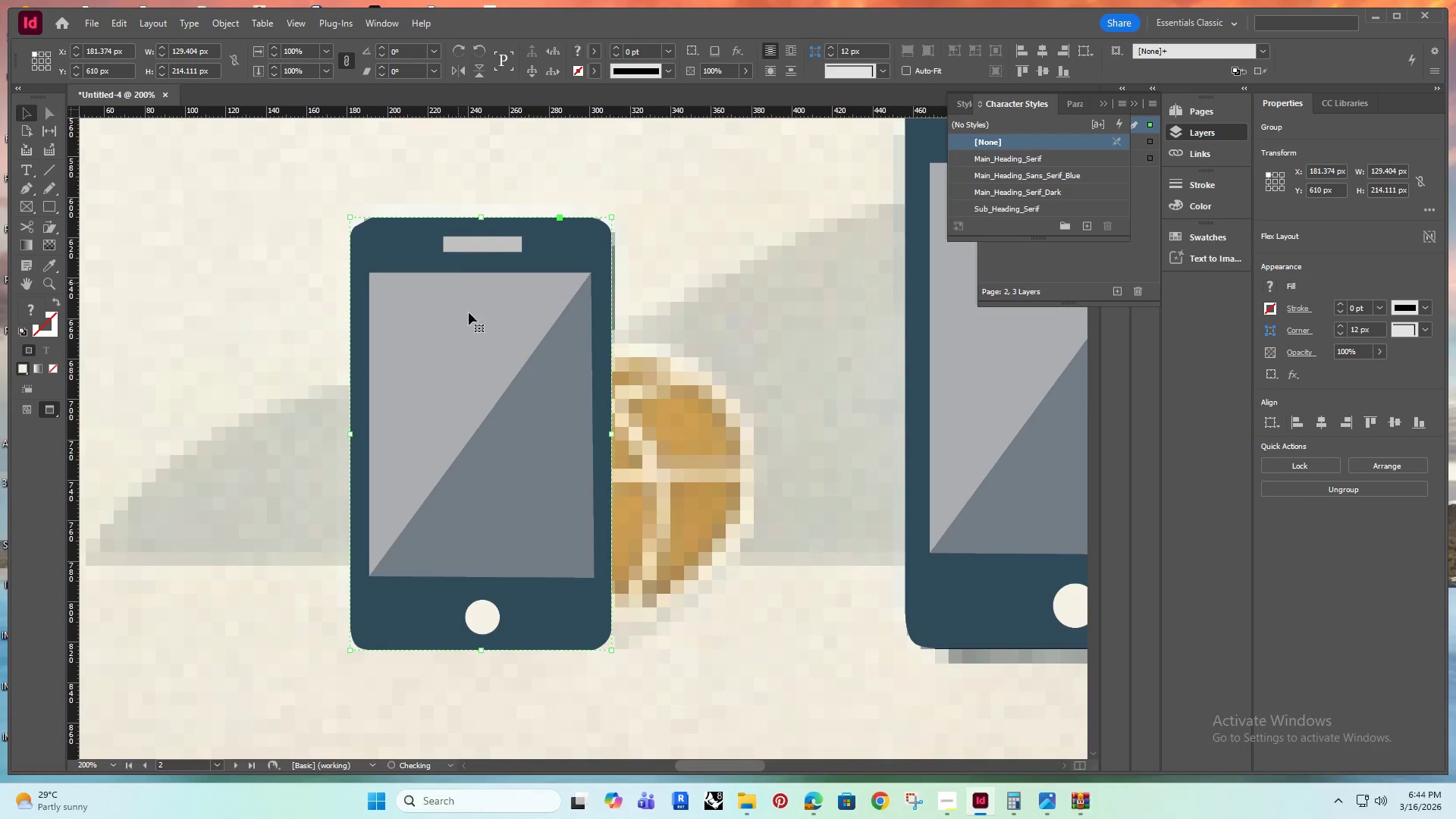 
hold_key(key=AltRight, duration=0.41)
scroll: coordinate [474, 341], scroll_direction: down, amount: 3.0
 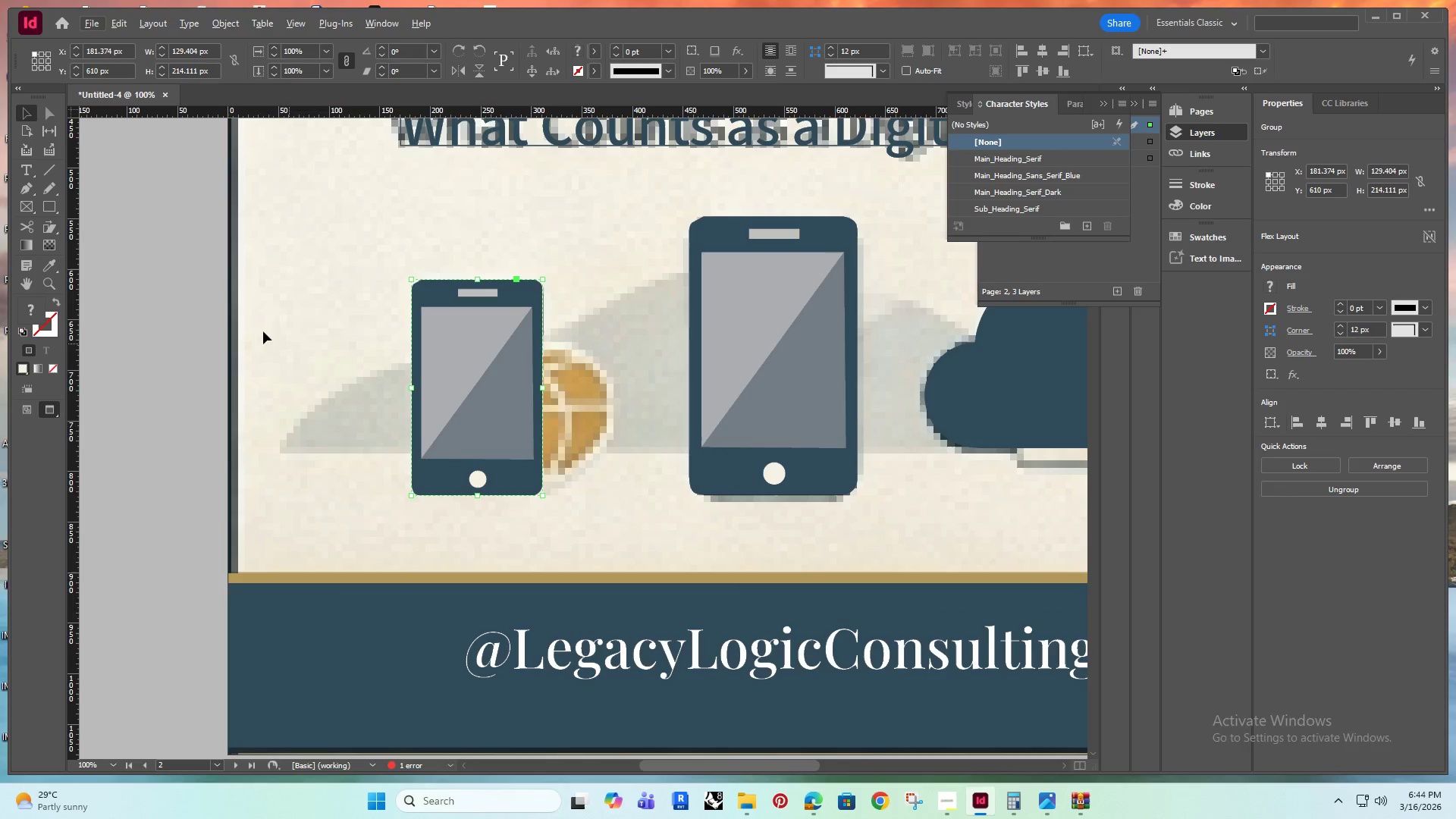 
left_click([171, 287])
 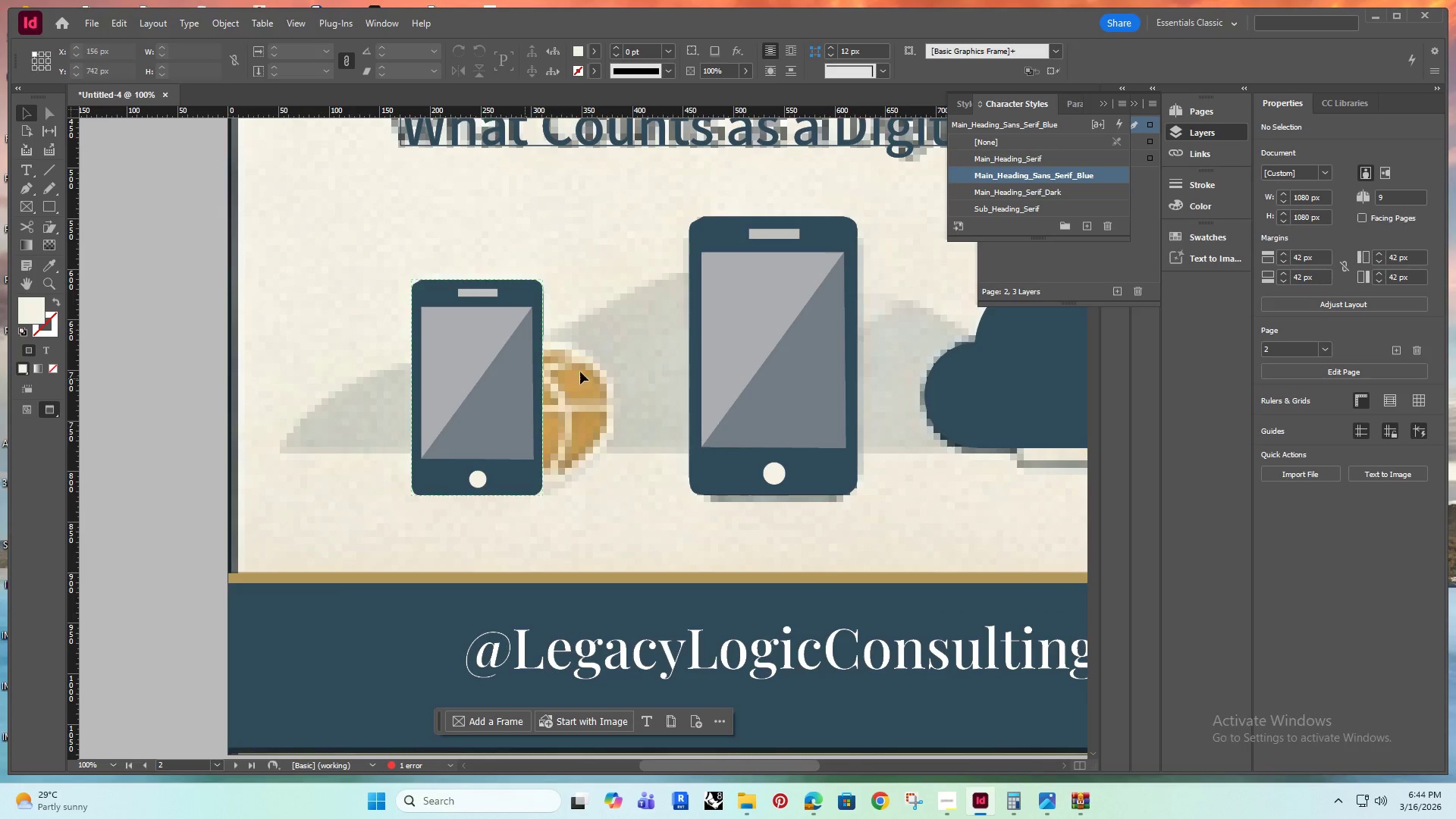 
key(Alt+AltRight)
 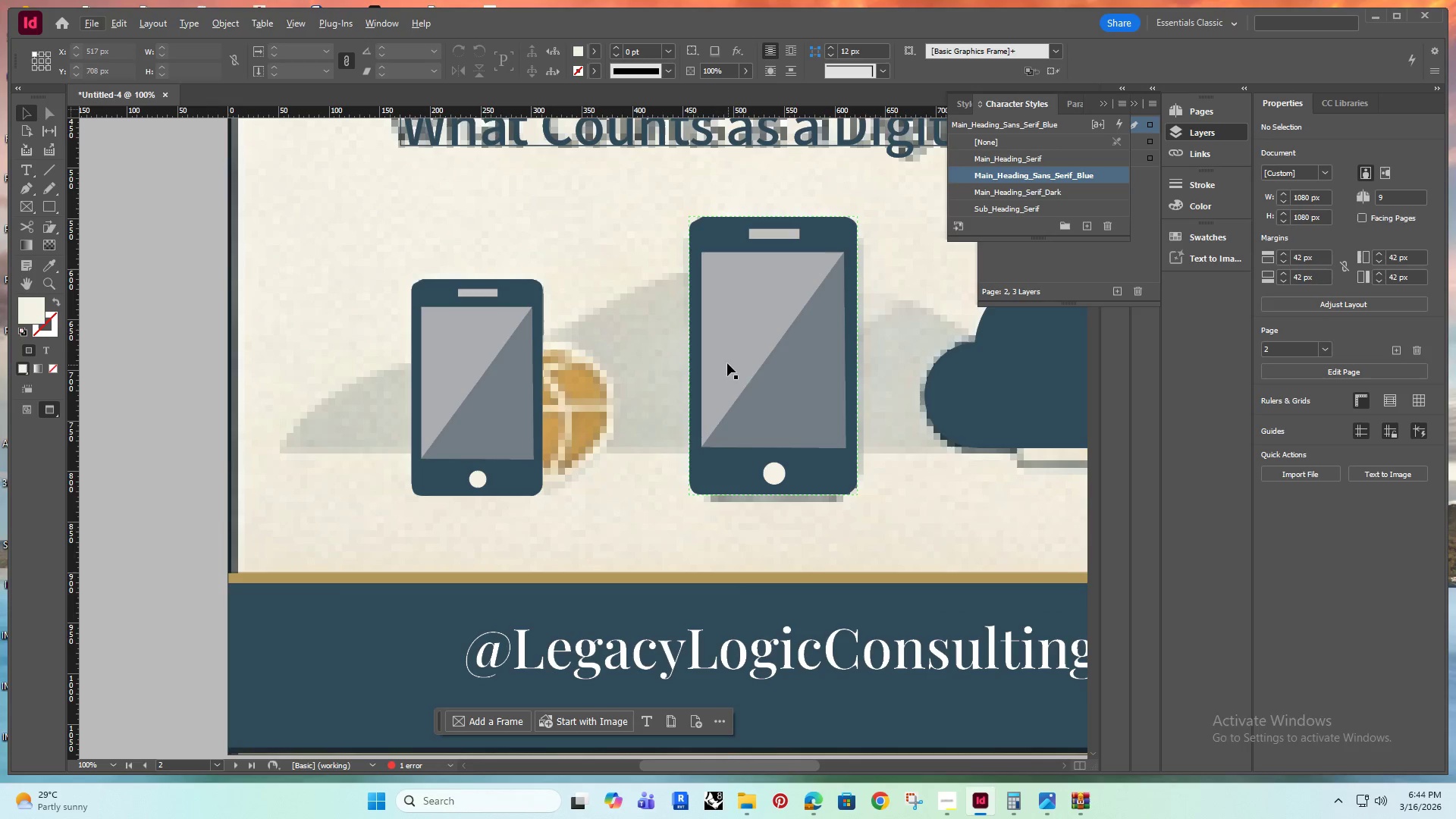 
key(Alt+AltRight)
 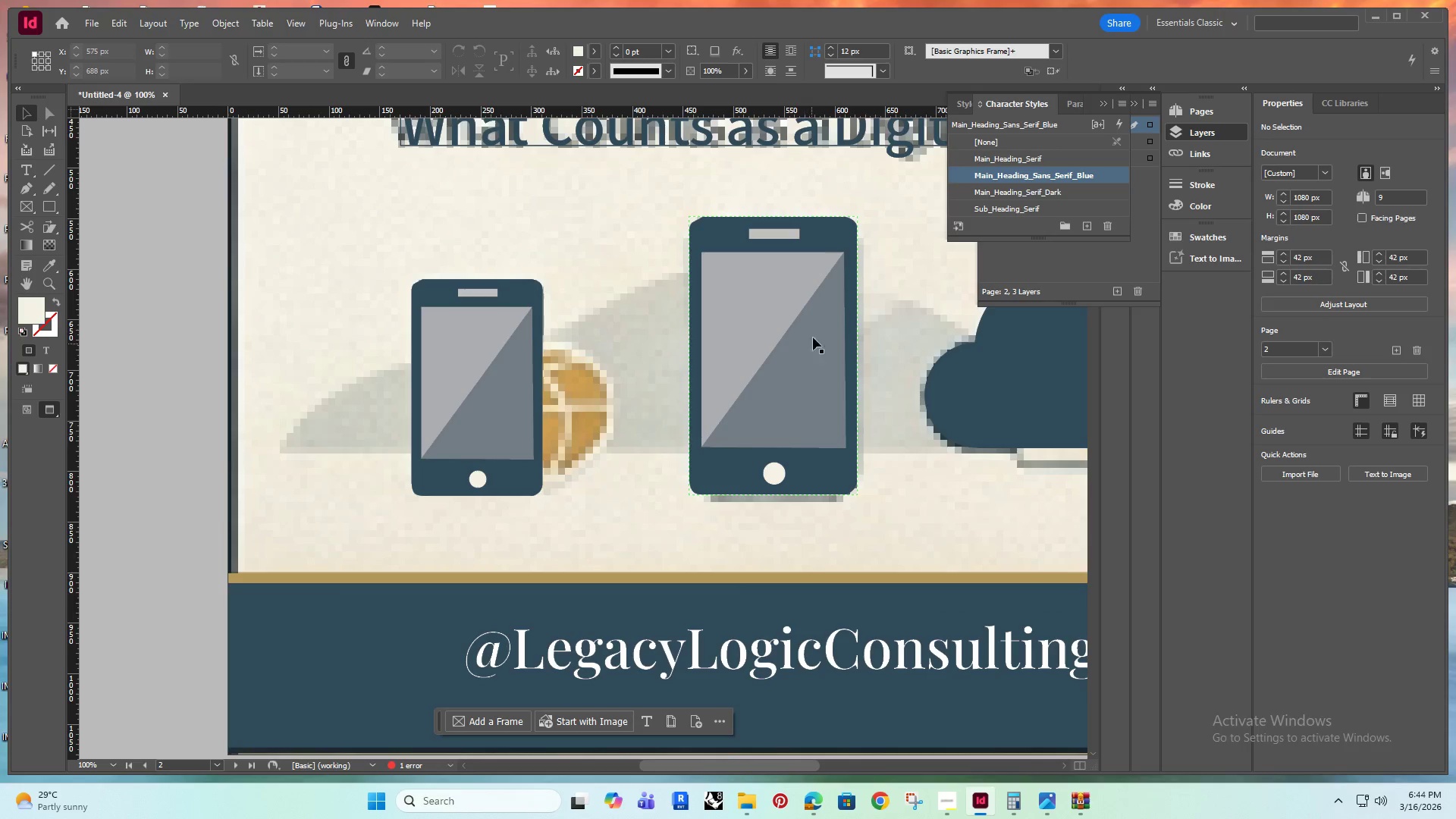 
hold_key(key=Space, duration=0.58)
 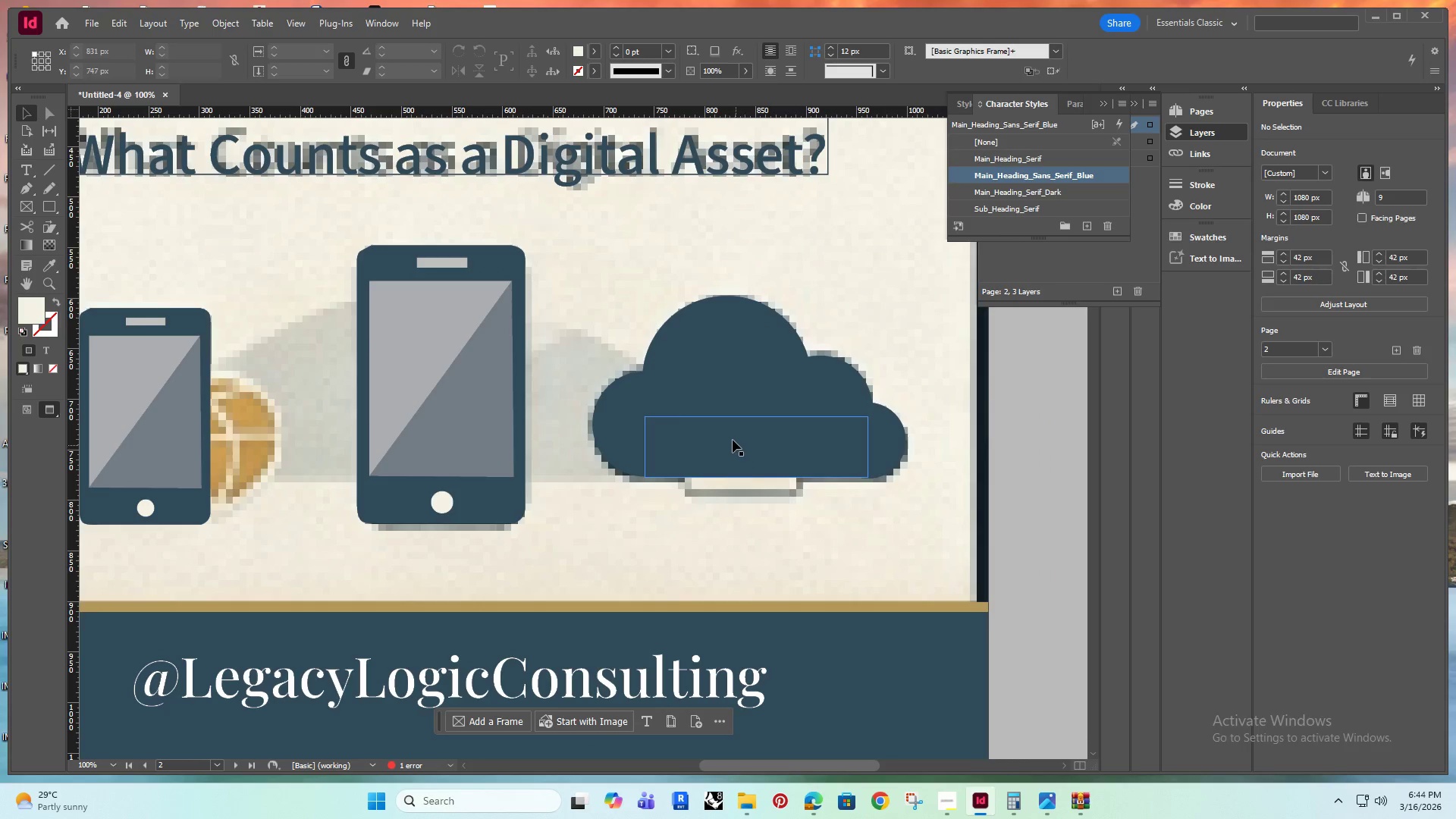 
left_click_drag(start_coordinate=[937, 344], to_coordinate=[606, 373])
 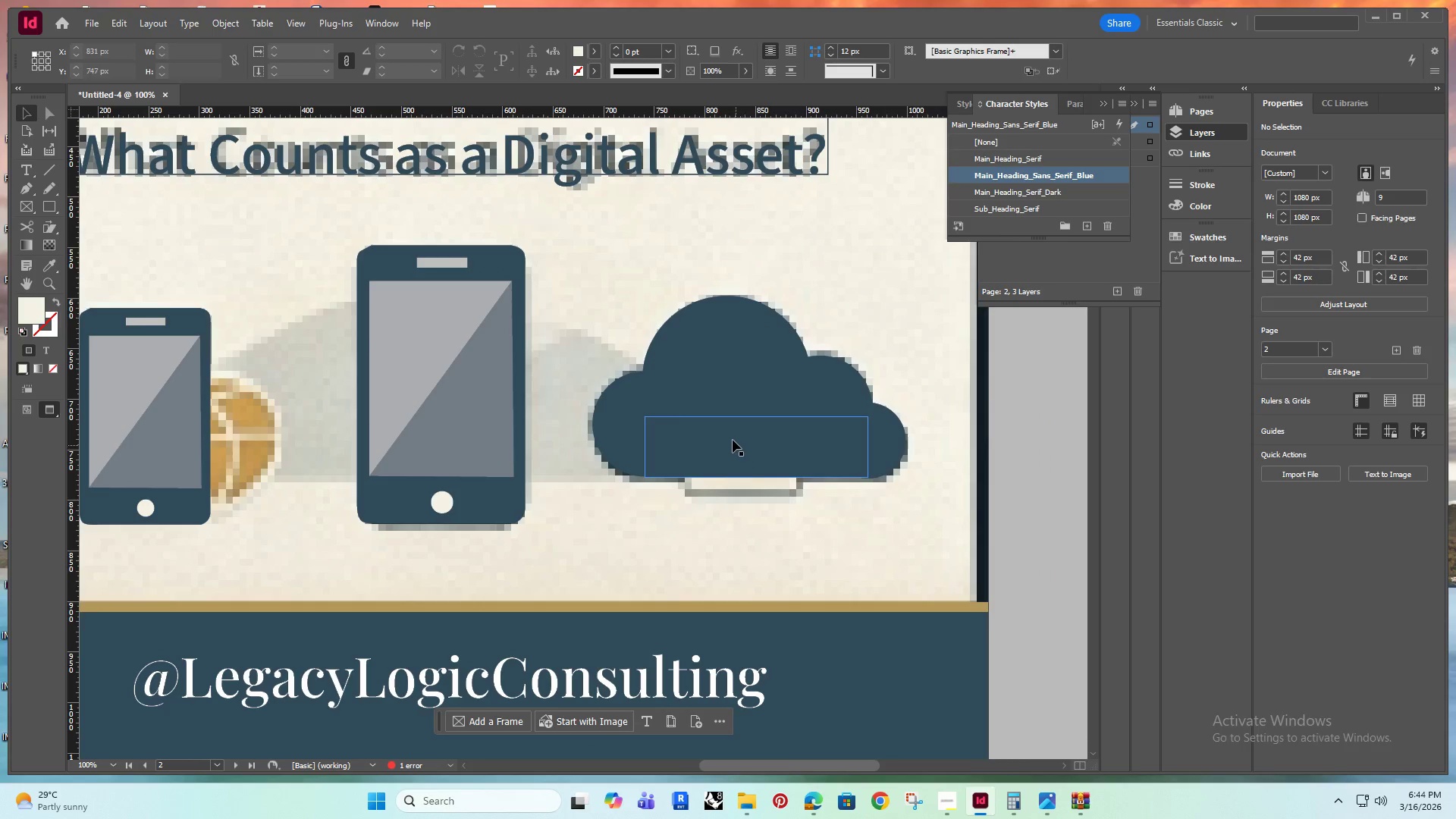 
left_click([733, 440])
 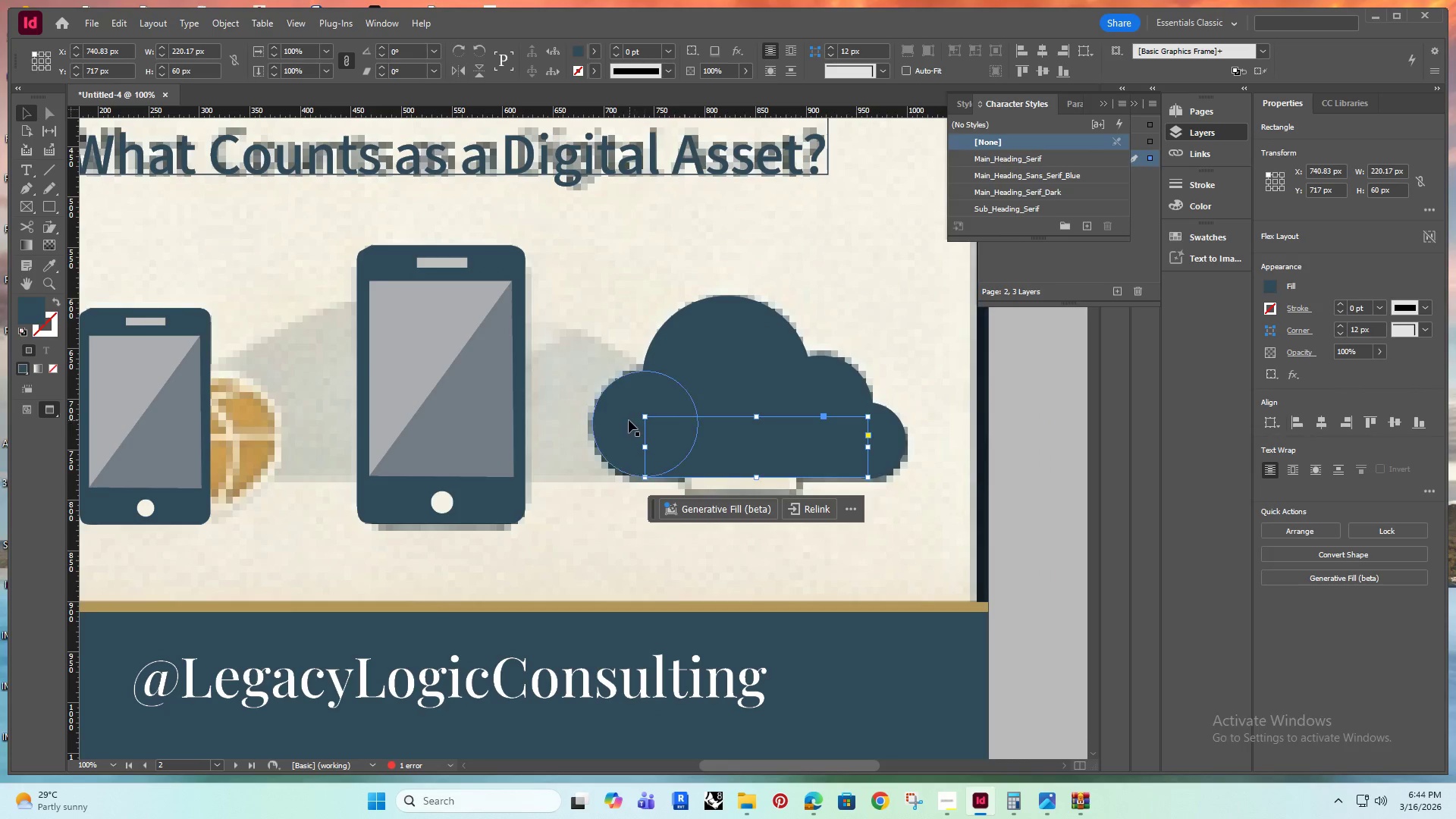 
hold_key(key=ShiftRight, duration=1.52)
left_click([629, 423])
 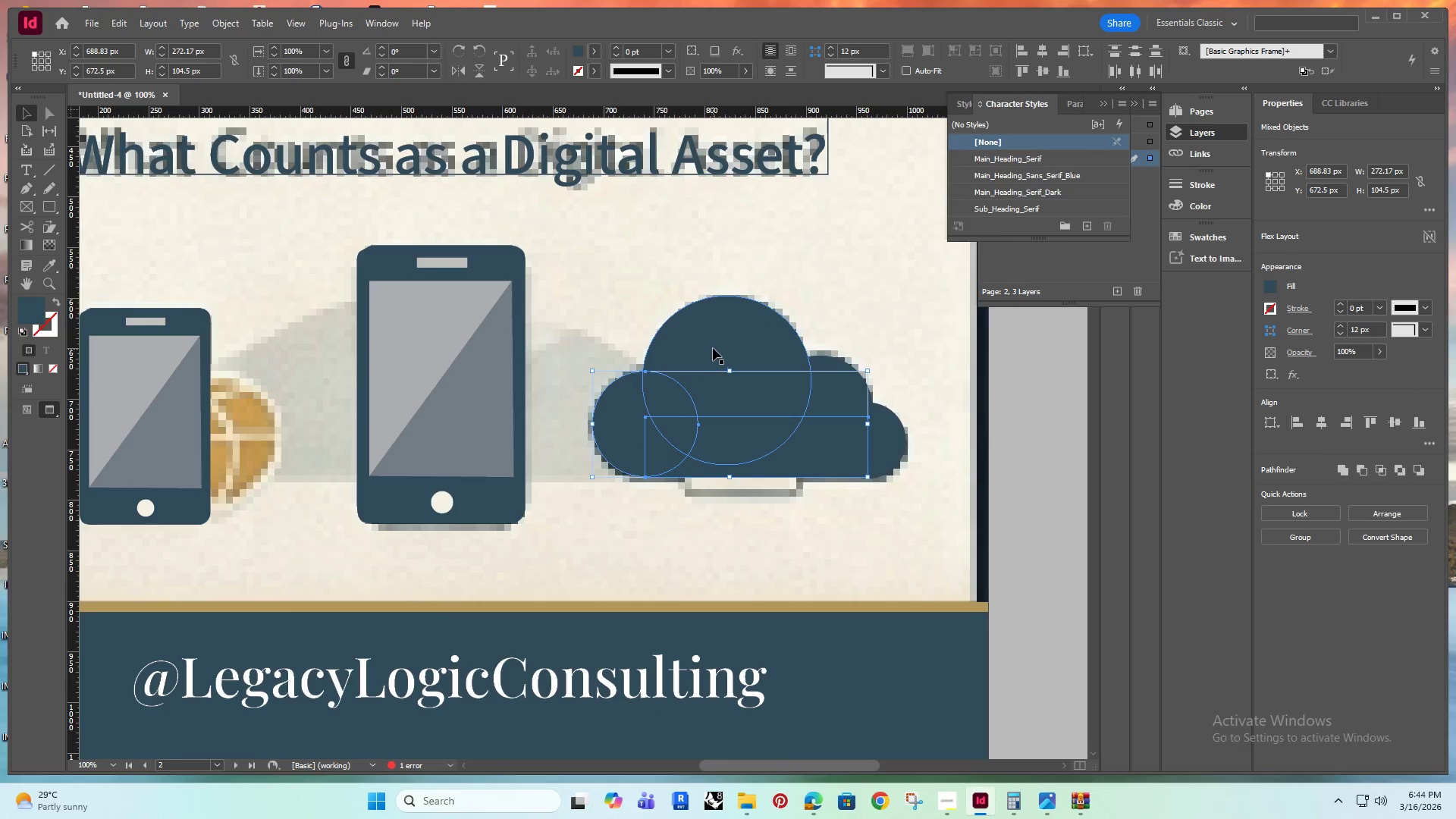 
left_click([713, 347])
 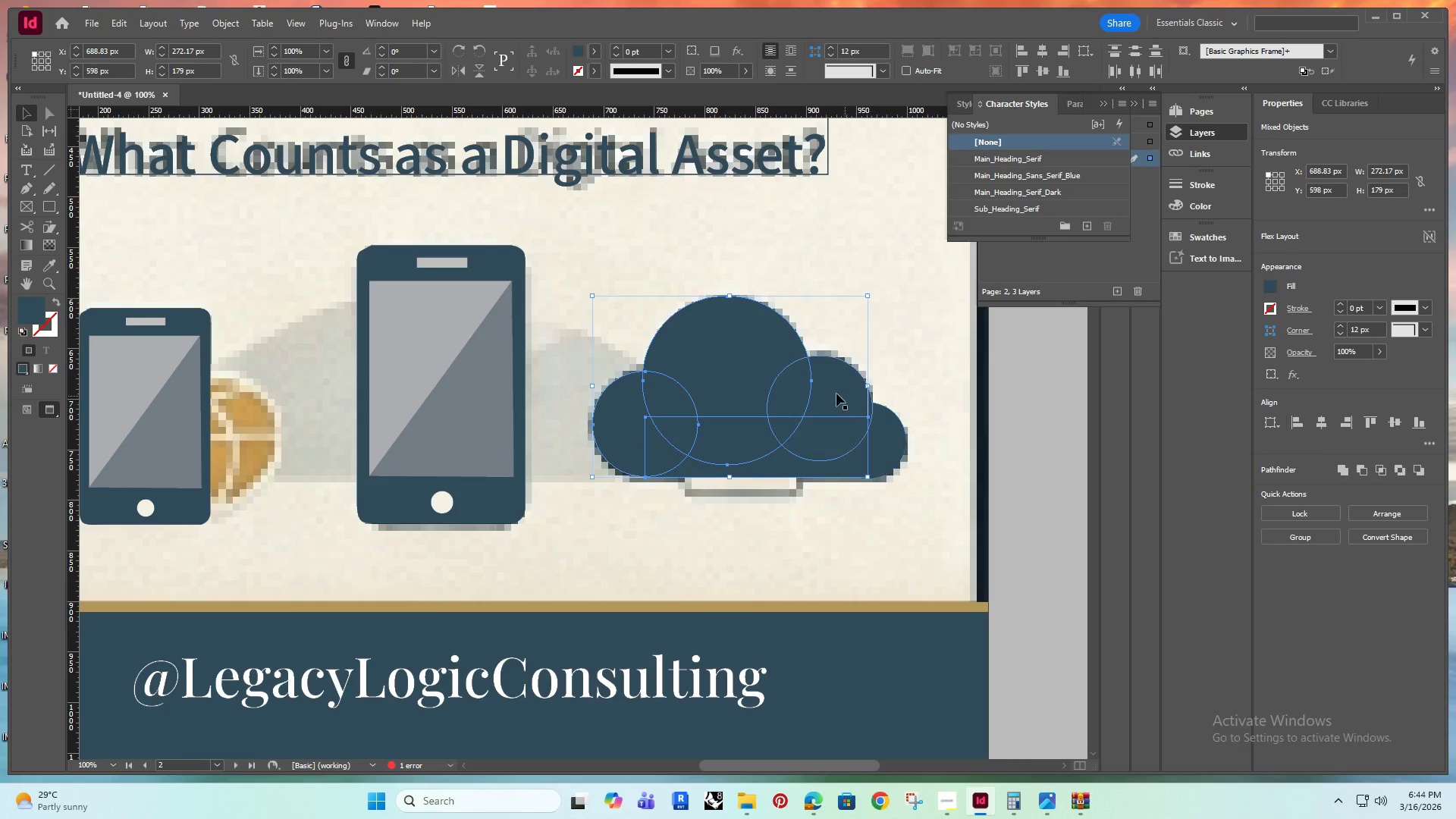 
hold_key(key=ShiftRight, duration=1.39)
left_click([836, 393])
 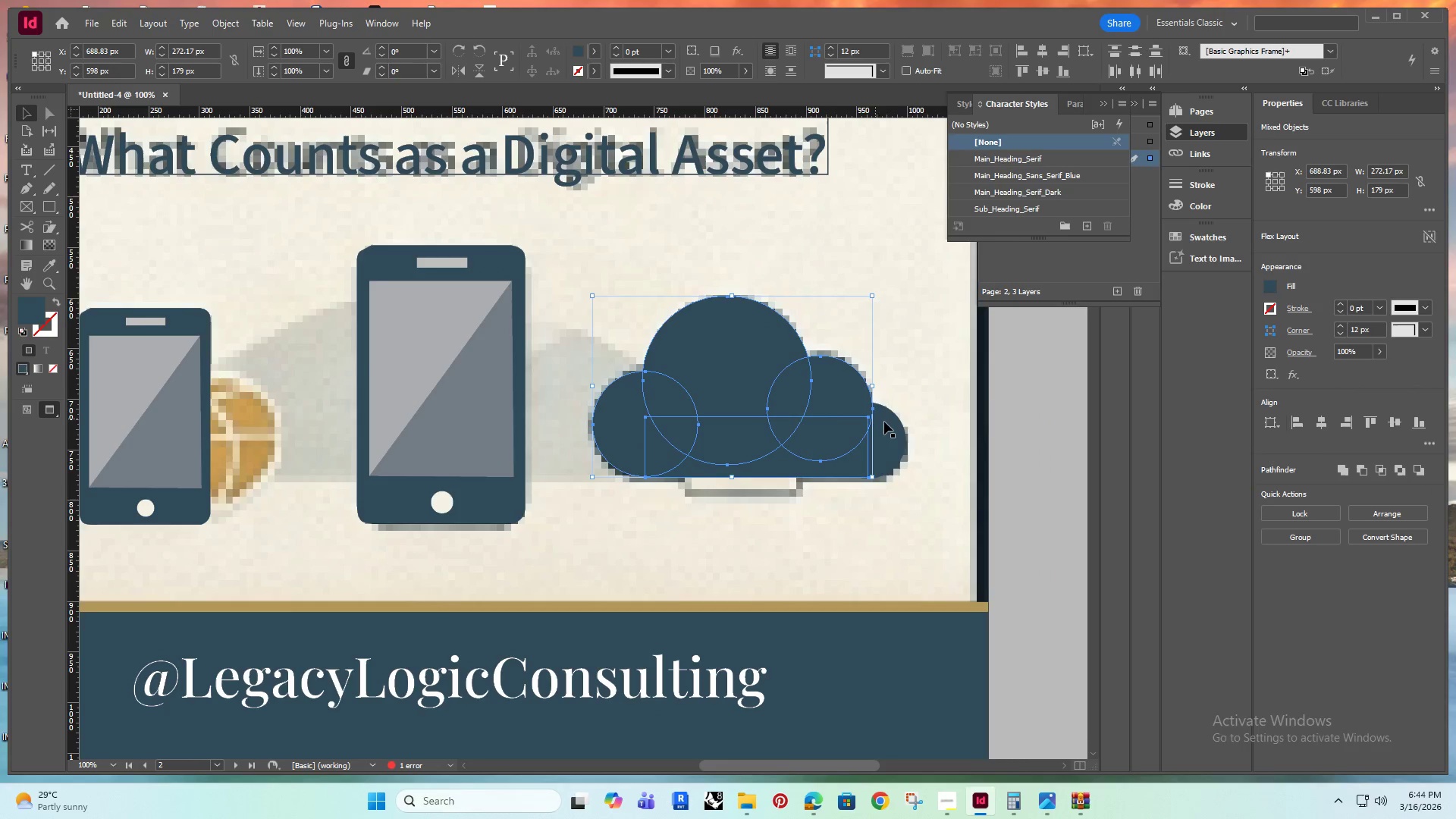 
left_click([886, 422])
 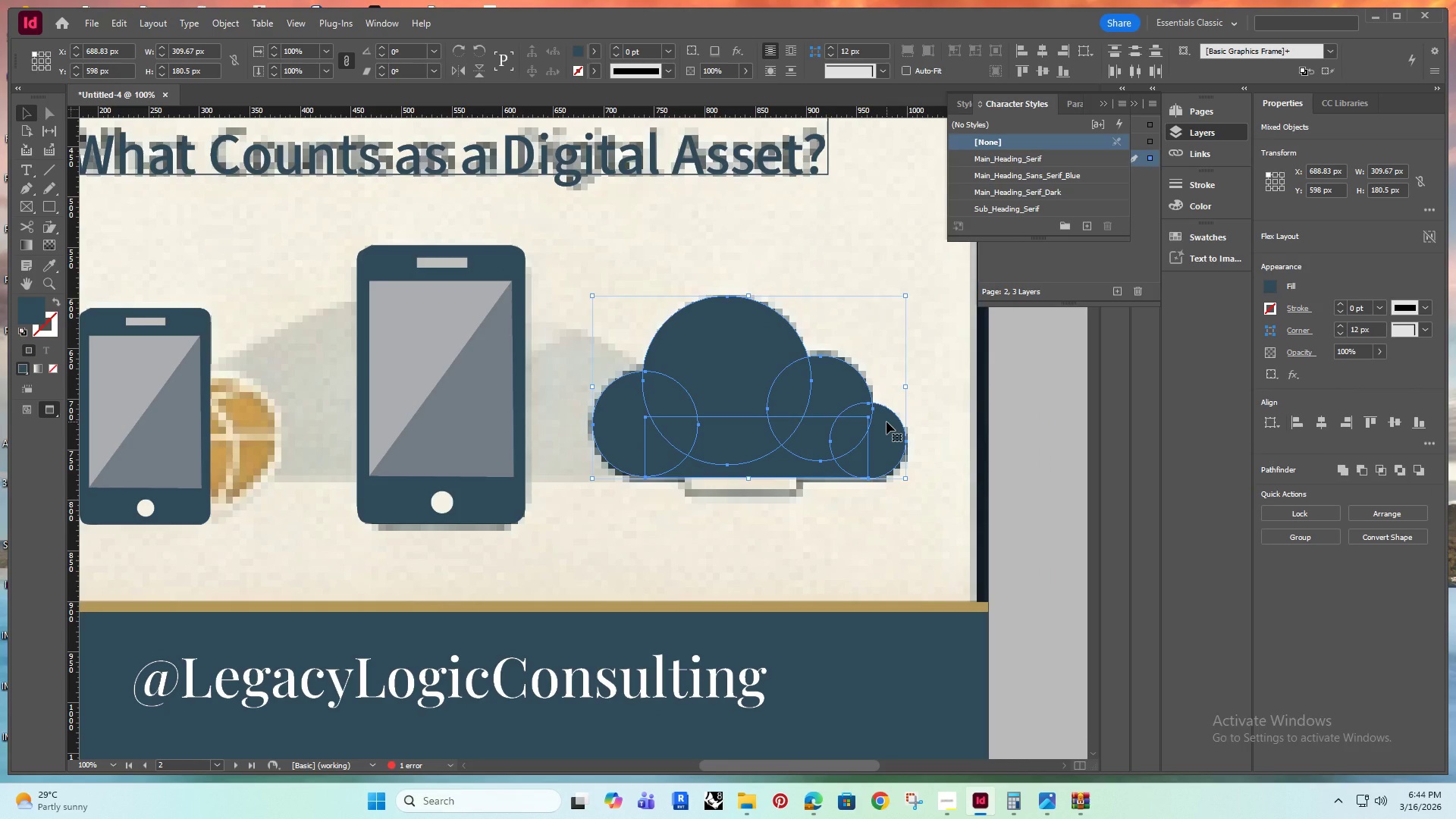 
key(Control+G)
 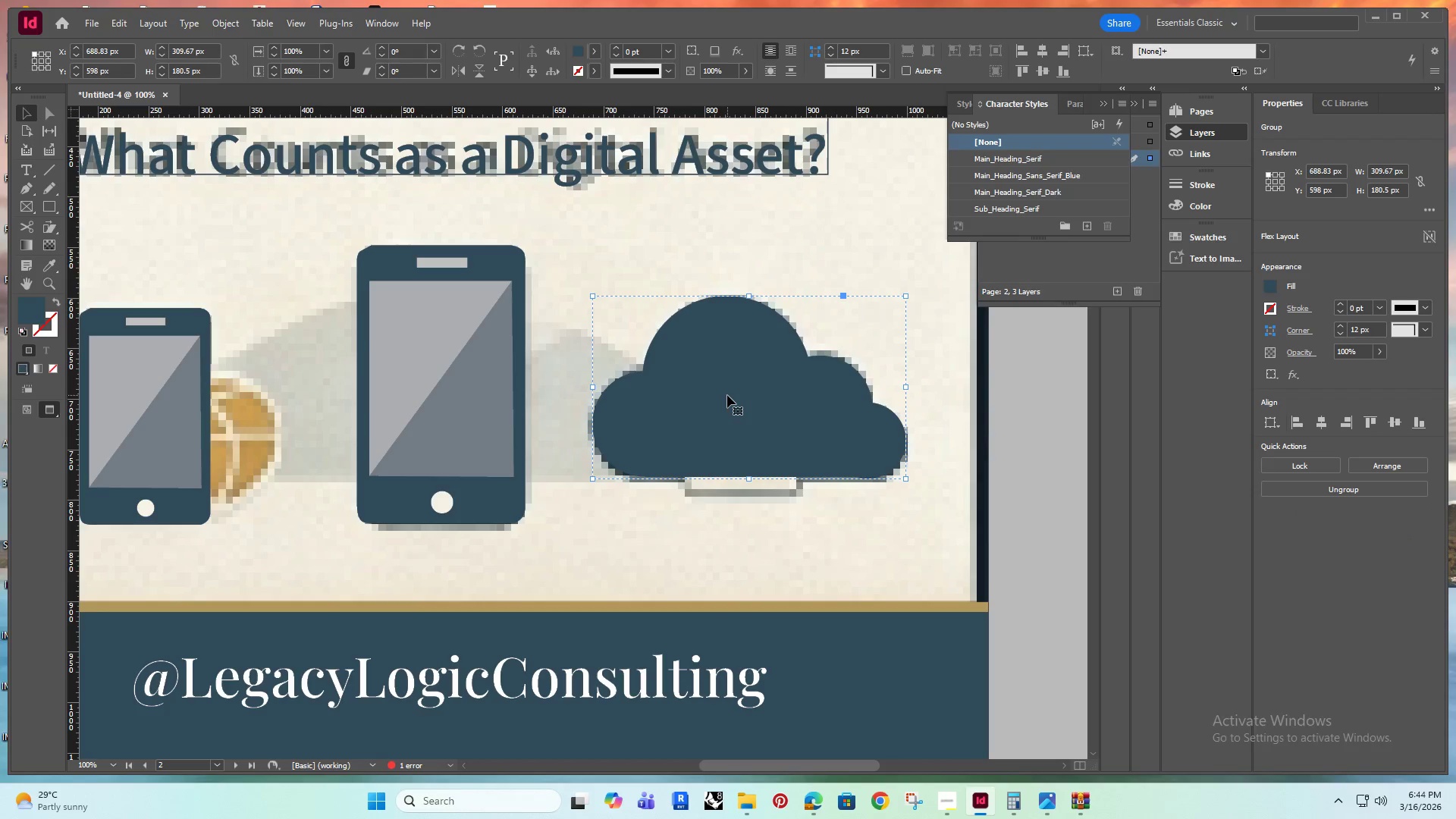 
hold_key(key=AltRight, duration=0.42)
scroll: coordinate [607, 438], scroll_direction: down, amount: 3.0
 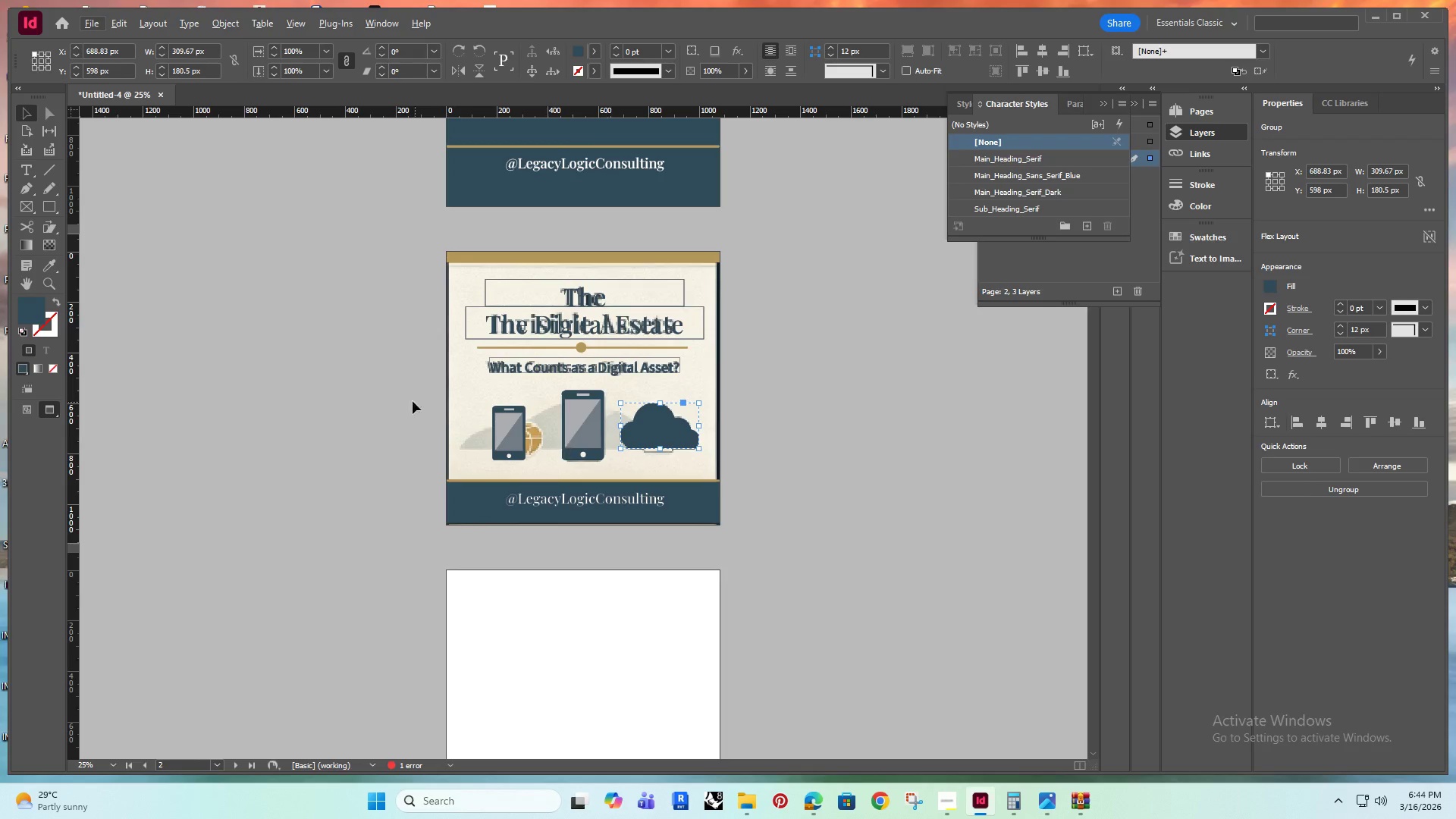 
left_click([373, 363])
 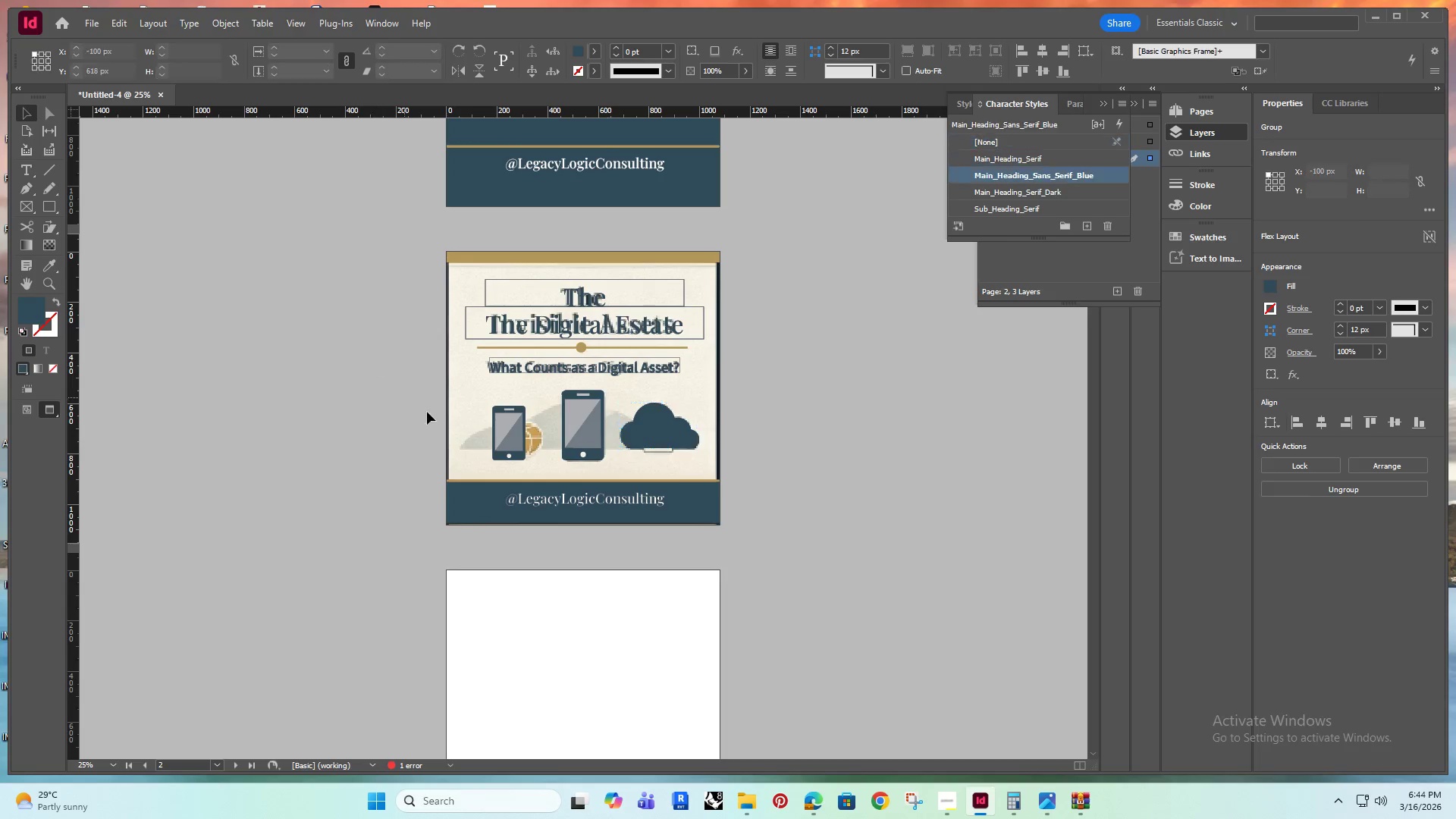 
hold_key(key=AltRight, duration=0.66)
scroll: coordinate [513, 423], scroll_direction: up, amount: 2.0
 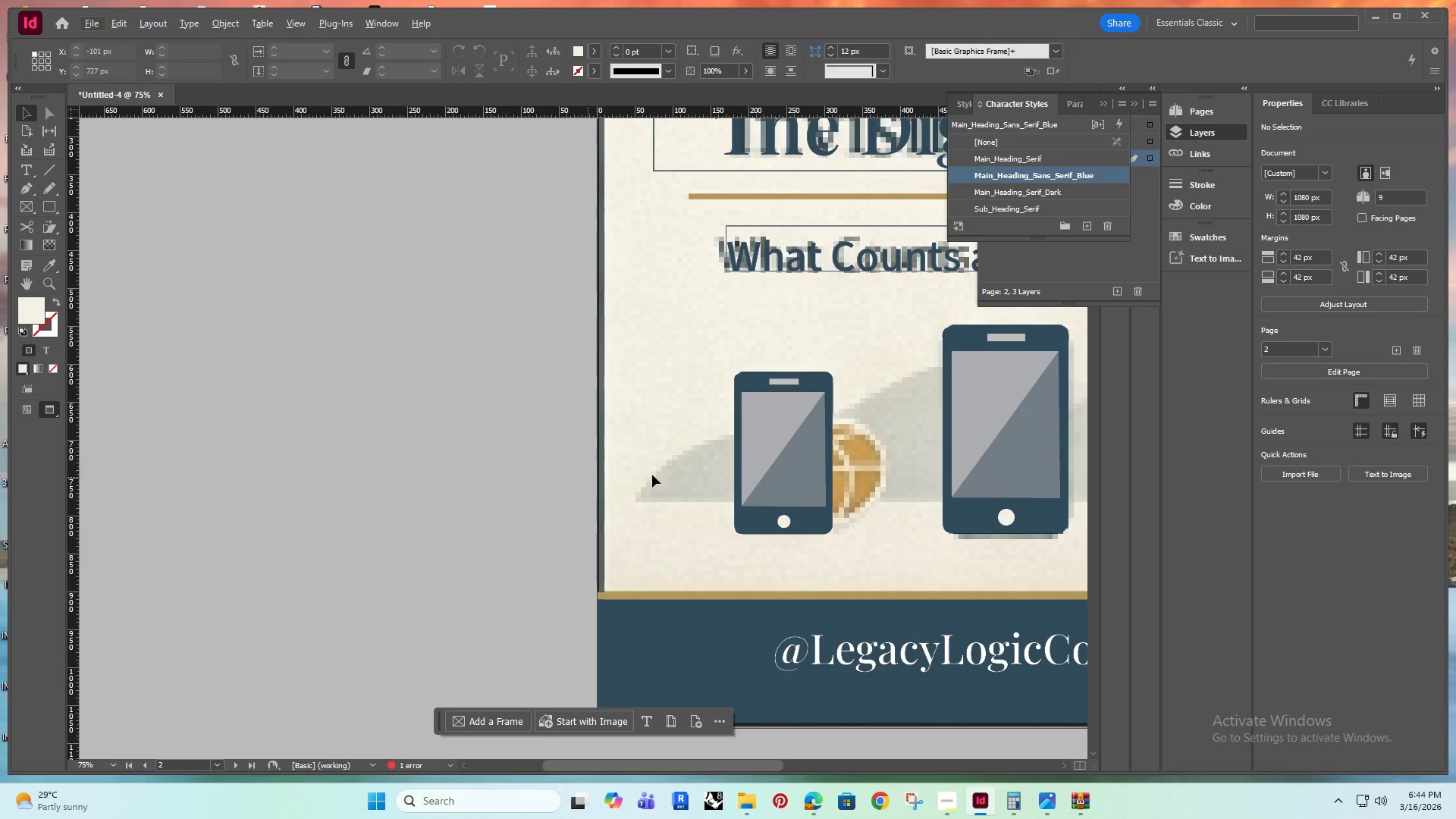 
hold_key(key=Space, duration=0.55)
 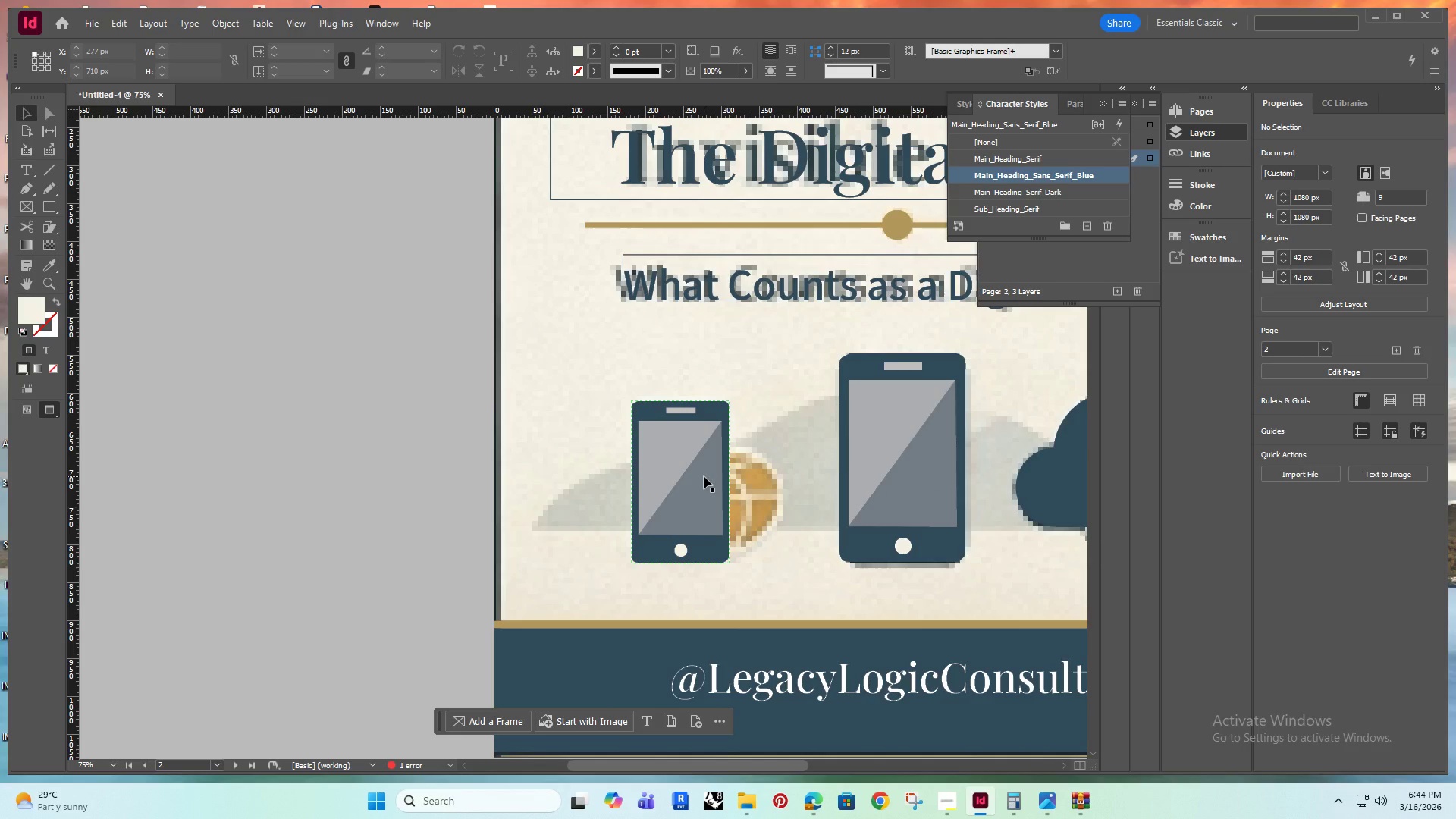 
left_click_drag(start_coordinate=[708, 427], to_coordinate=[605, 456])
 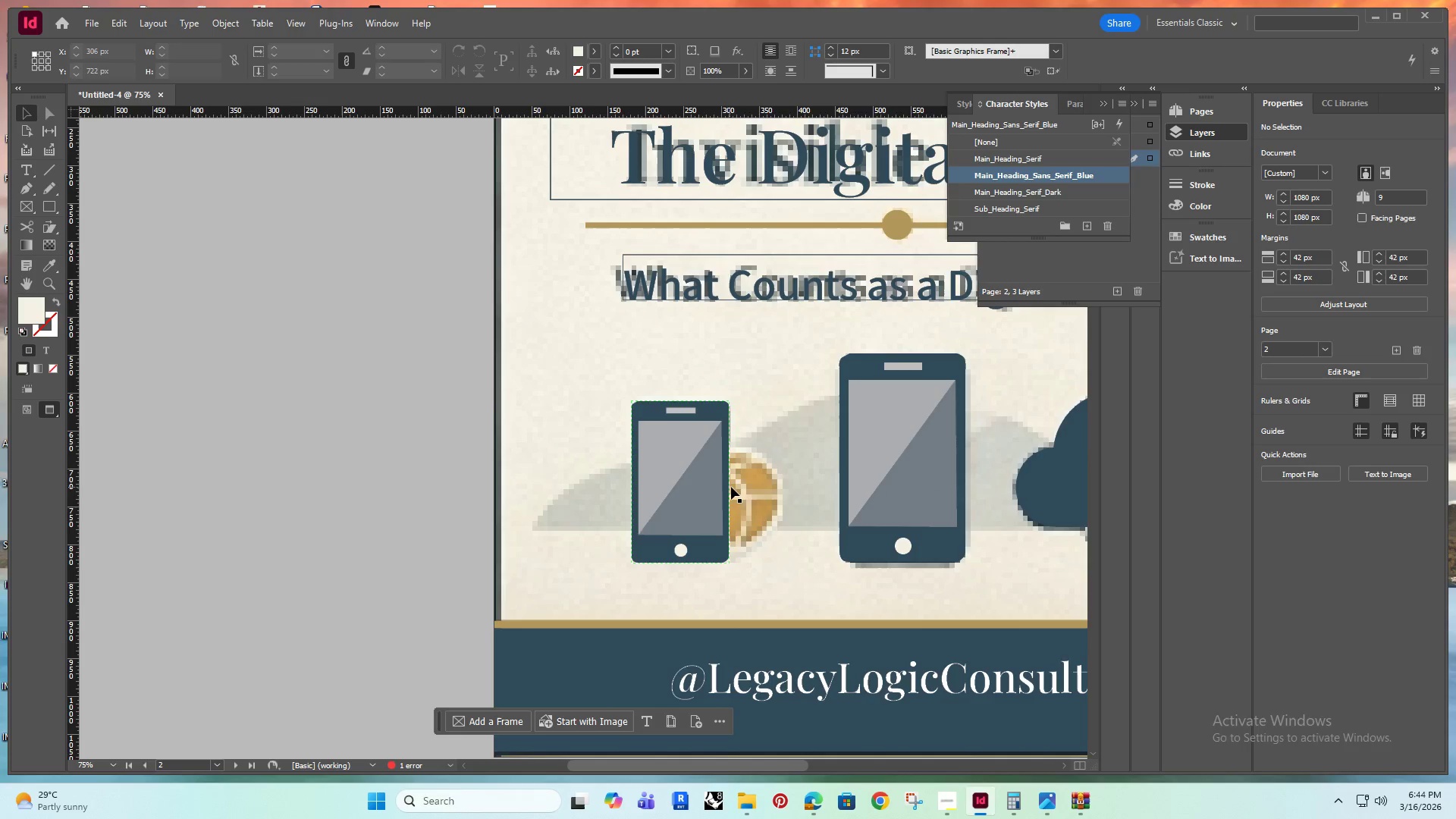 
hold_key(key=AltRight, duration=0.31)
scroll: coordinate [736, 504], scroll_direction: up, amount: 1.0
 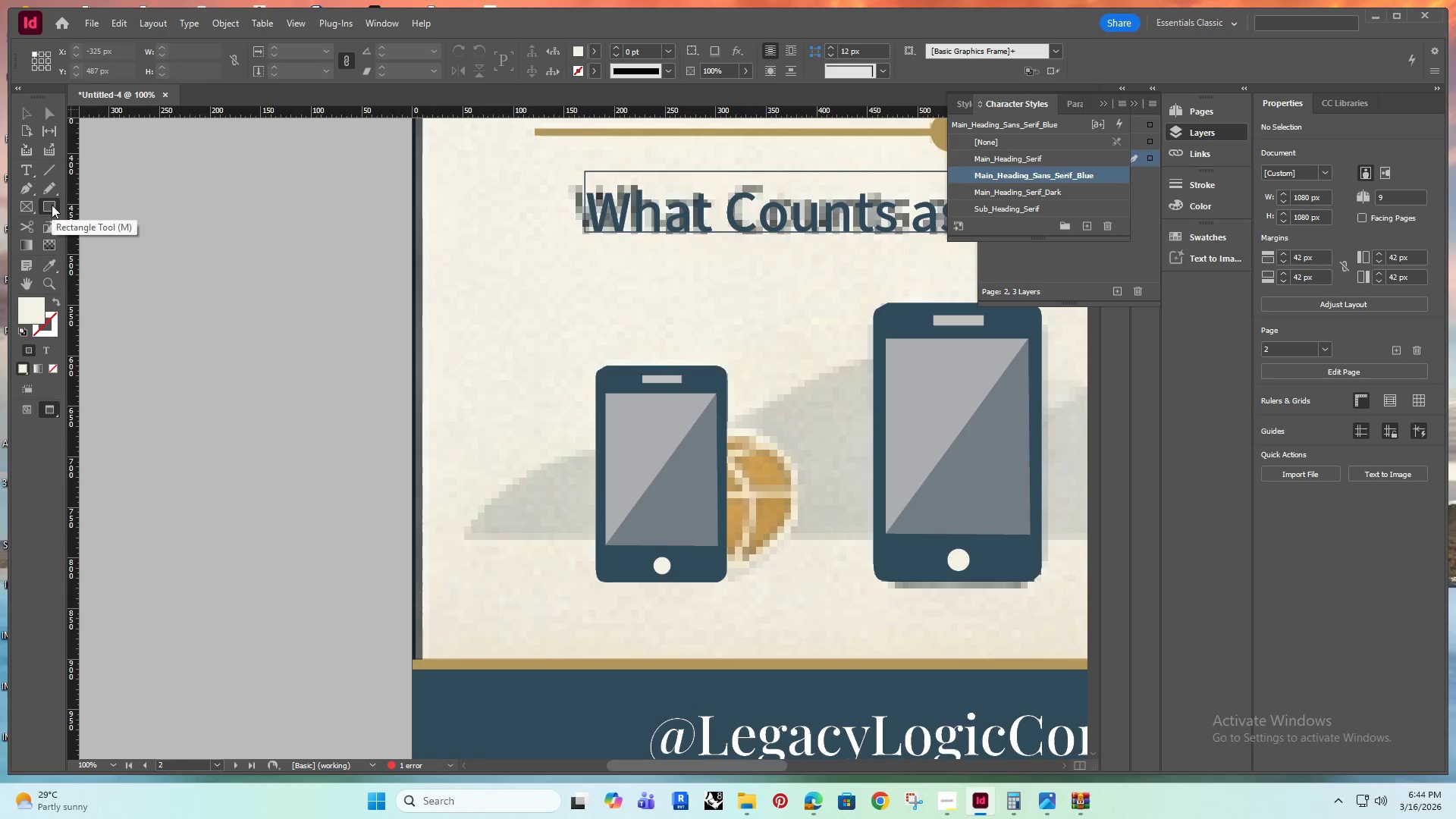 
left_click([52, 205])
 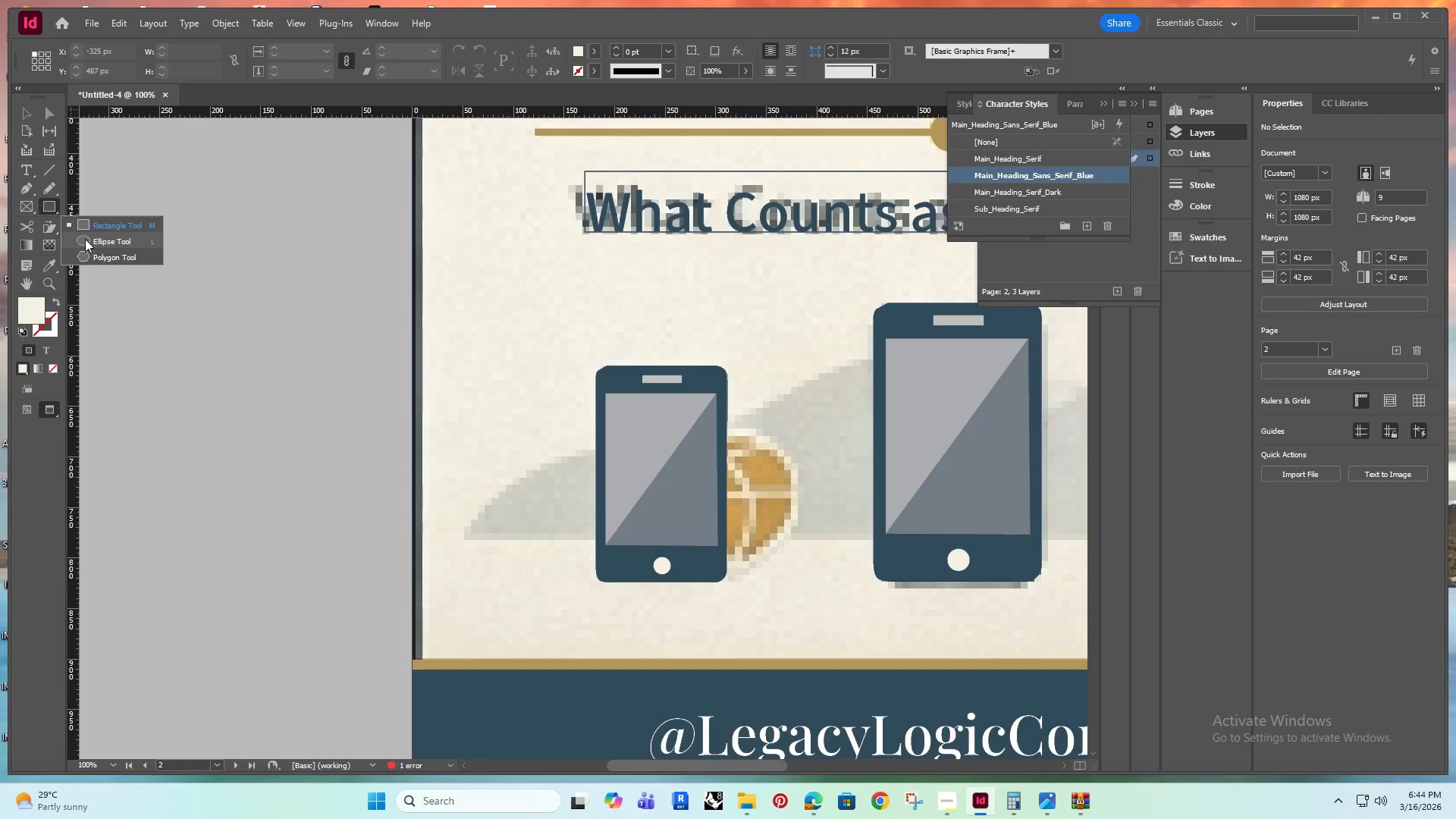 
left_click([85, 239])
 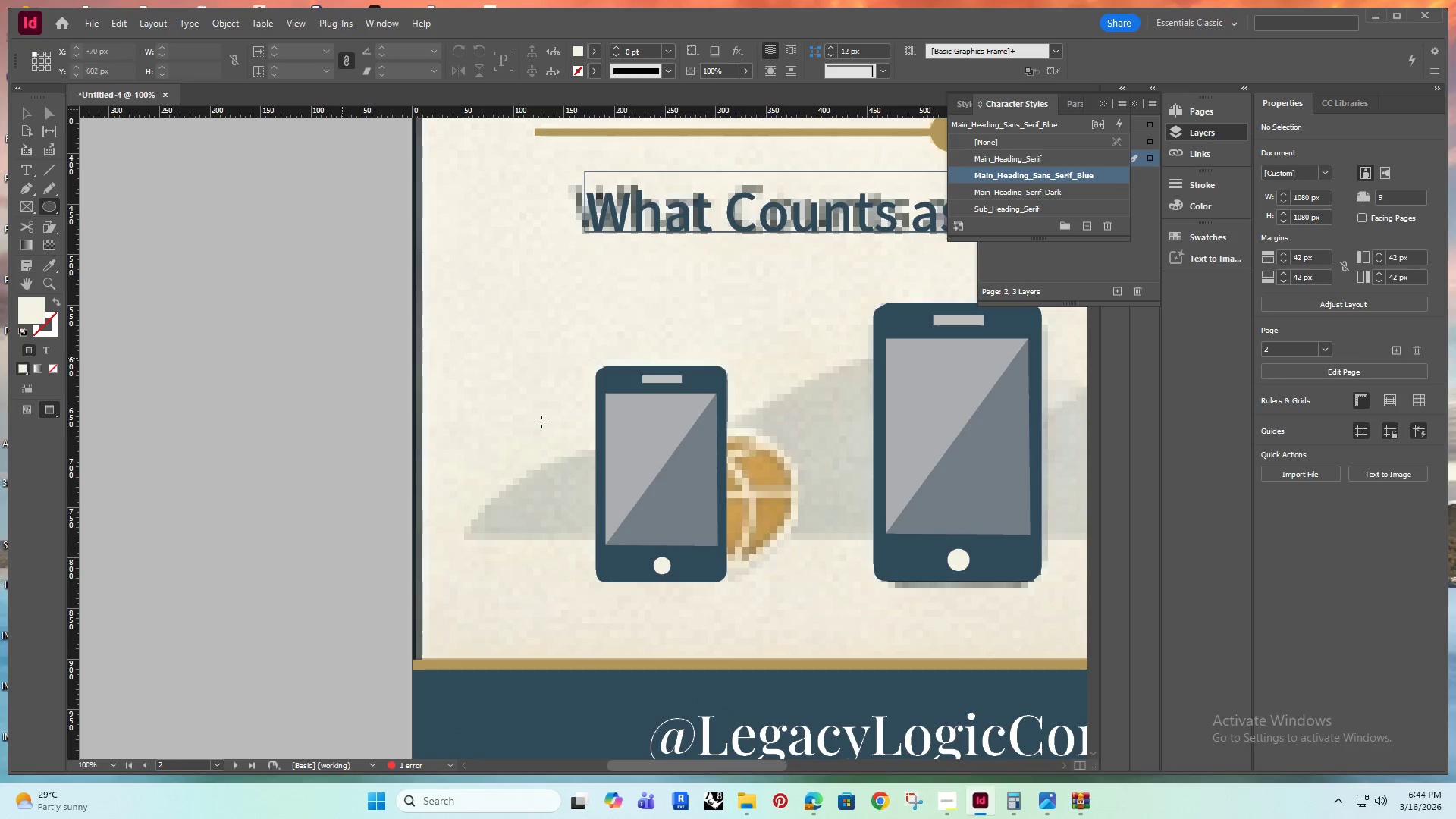 
hold_key(key=AltRight, duration=0.64)
scroll: coordinate [745, 488], scroll_direction: up, amount: 2.0
 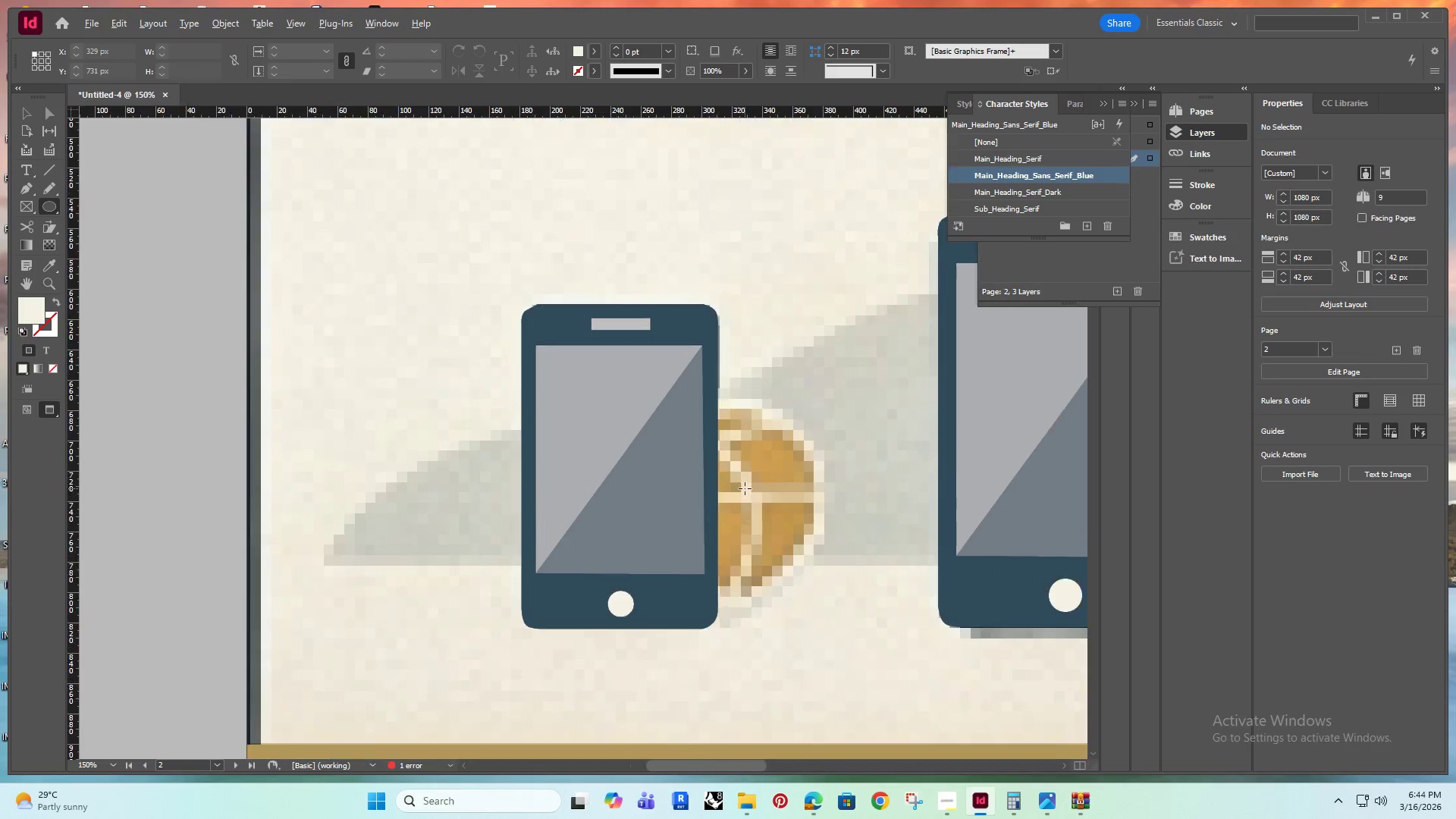 
left_click([23, 114])
 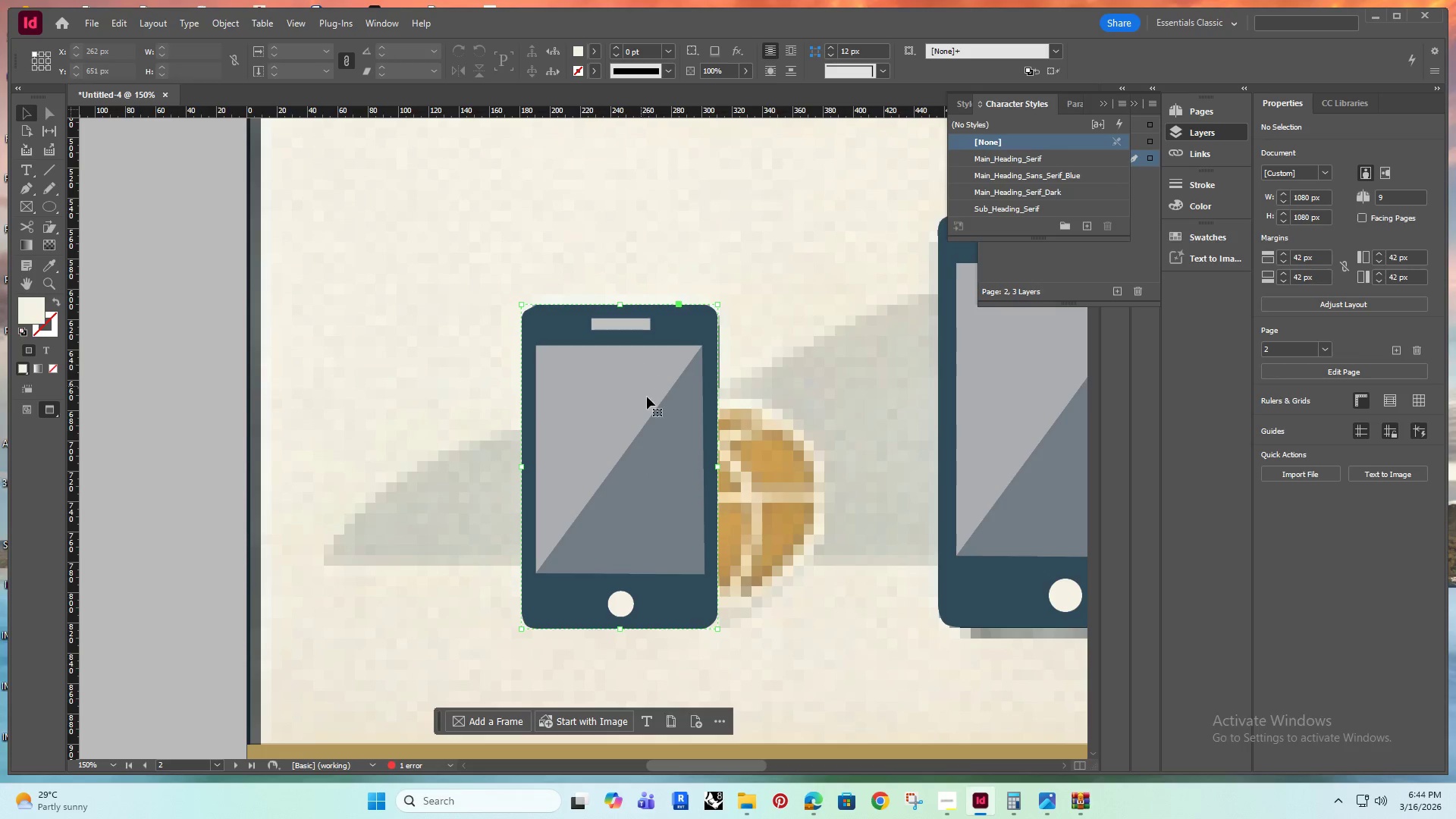 
left_click_drag(start_coordinate=[651, 397], to_coordinate=[423, 415])
 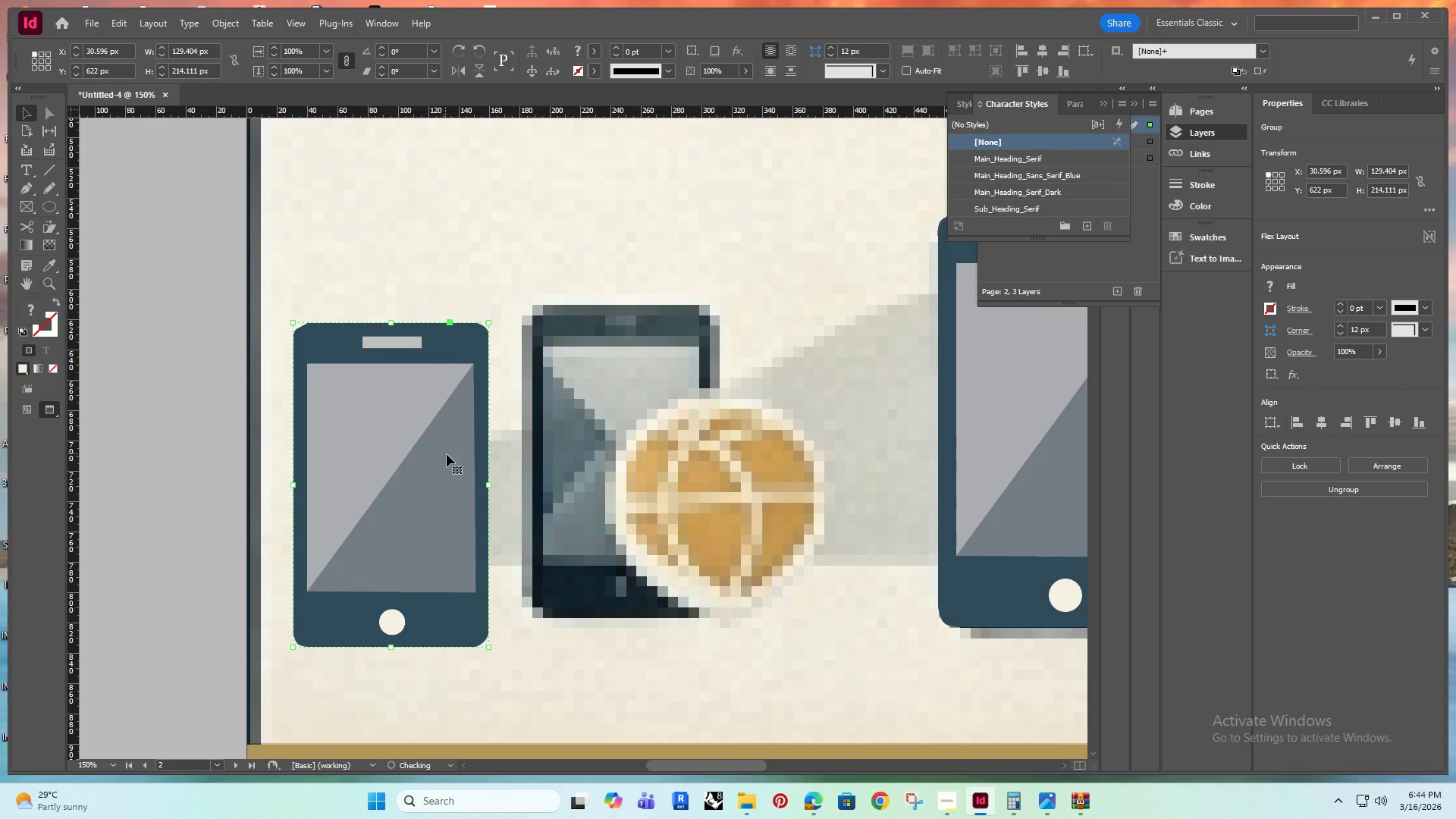 
hold_key(key=ShiftRight, duration=0.8)
 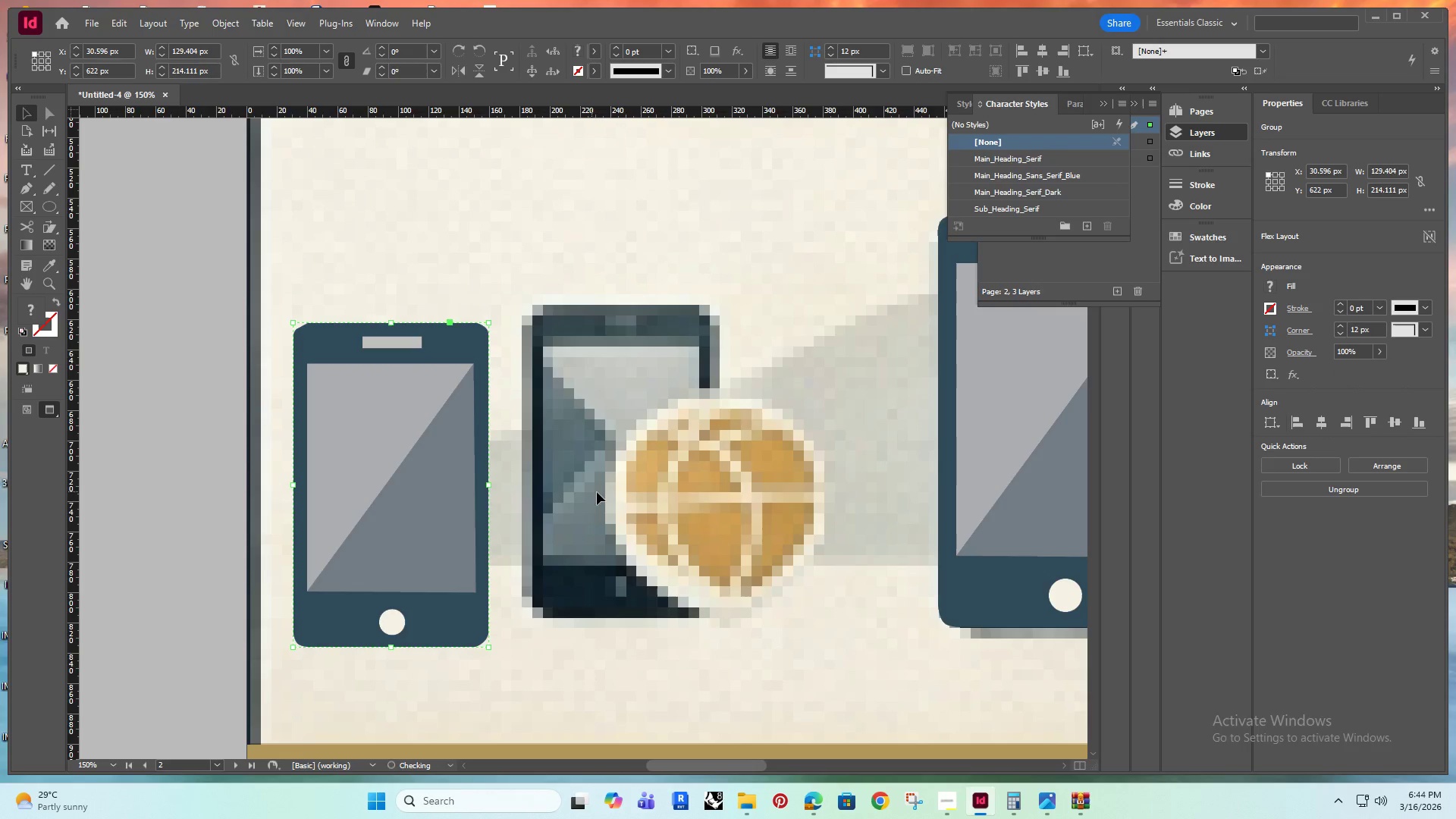 
hold_key(key=Space, duration=0.52)
 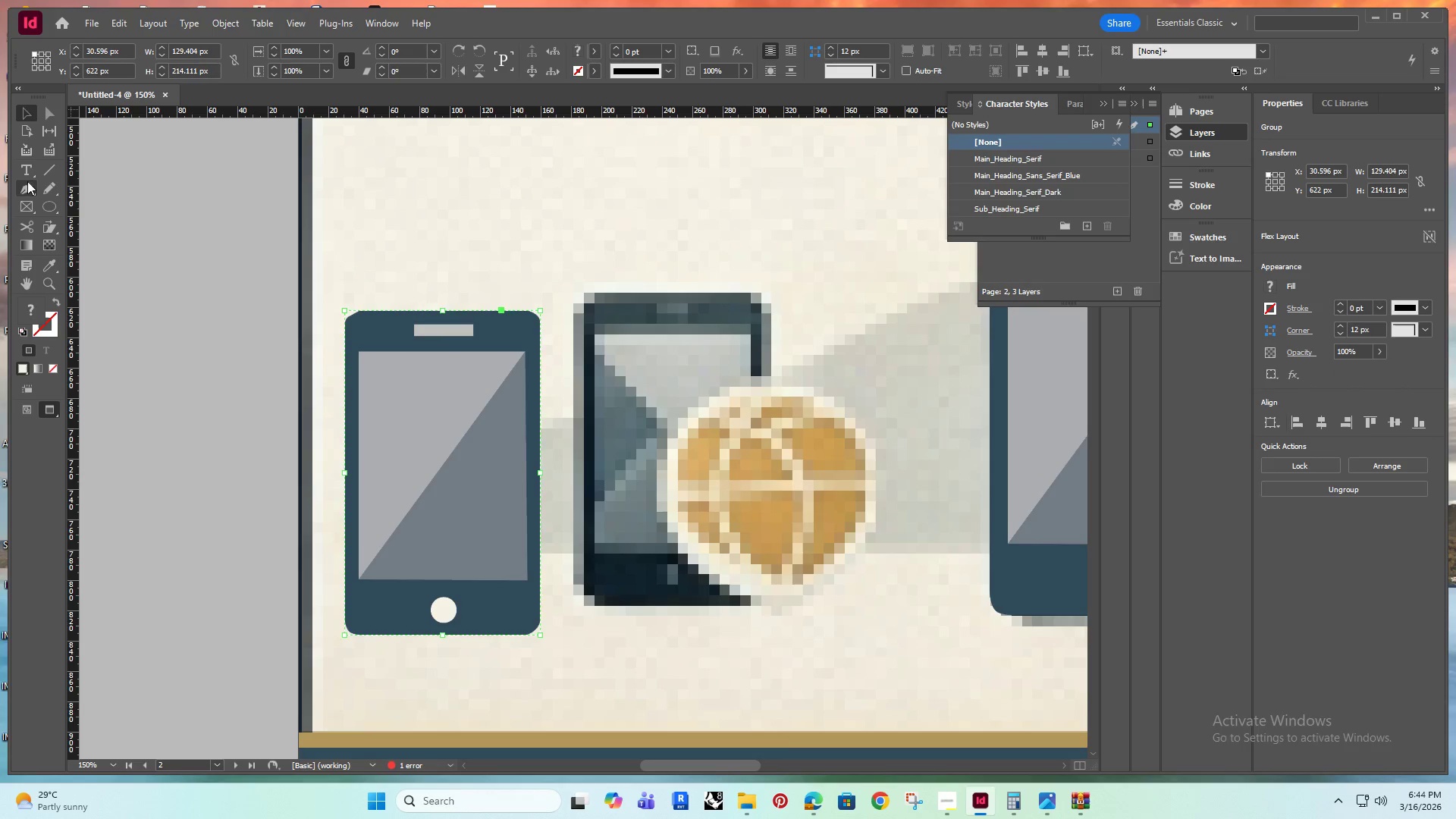 
left_click_drag(start_coordinate=[642, 480], to_coordinate=[694, 469])
 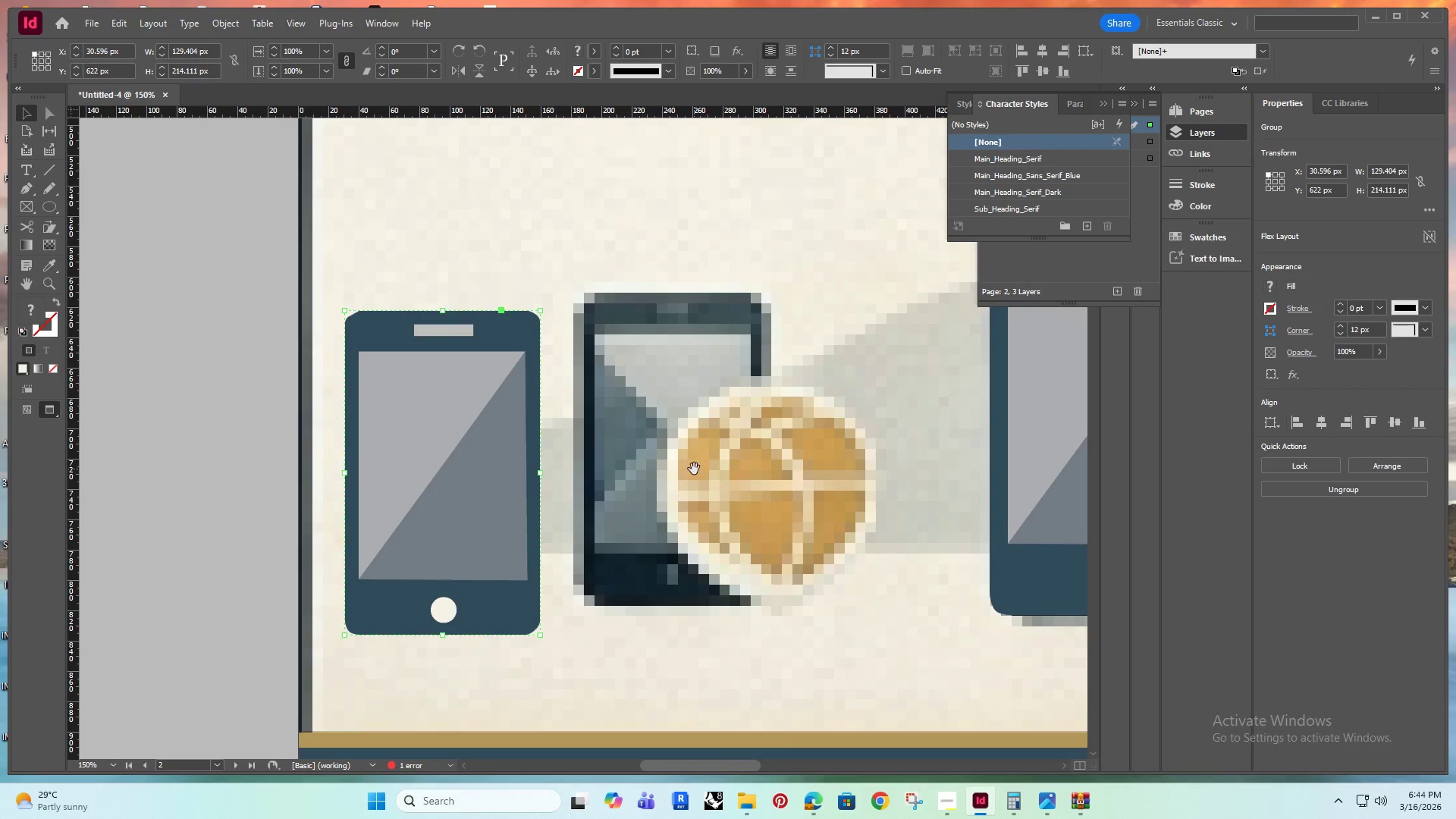 
left_click([50, 205])
 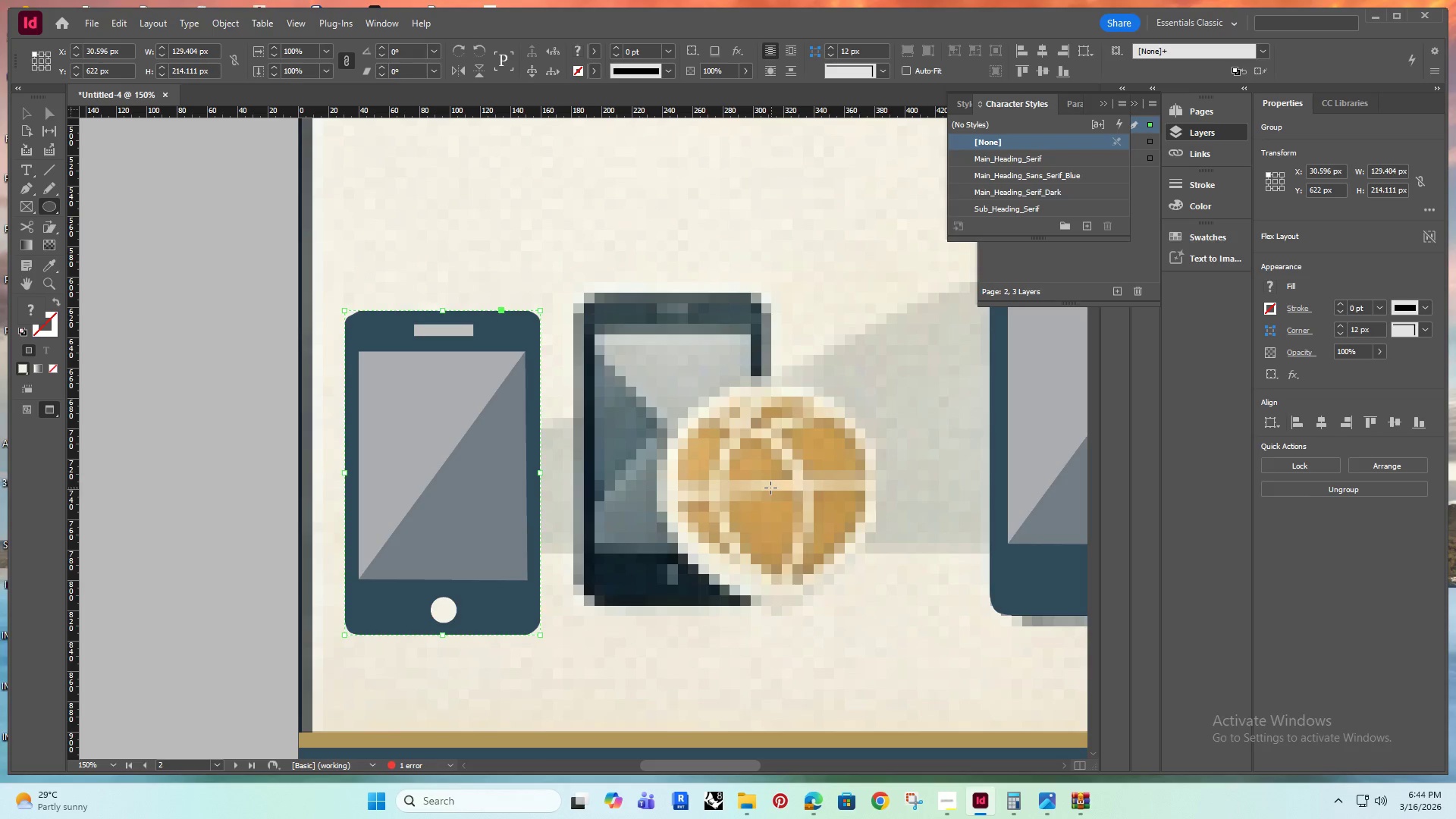 
left_click_drag(start_coordinate=[770, 488], to_coordinate=[1006, 297])
 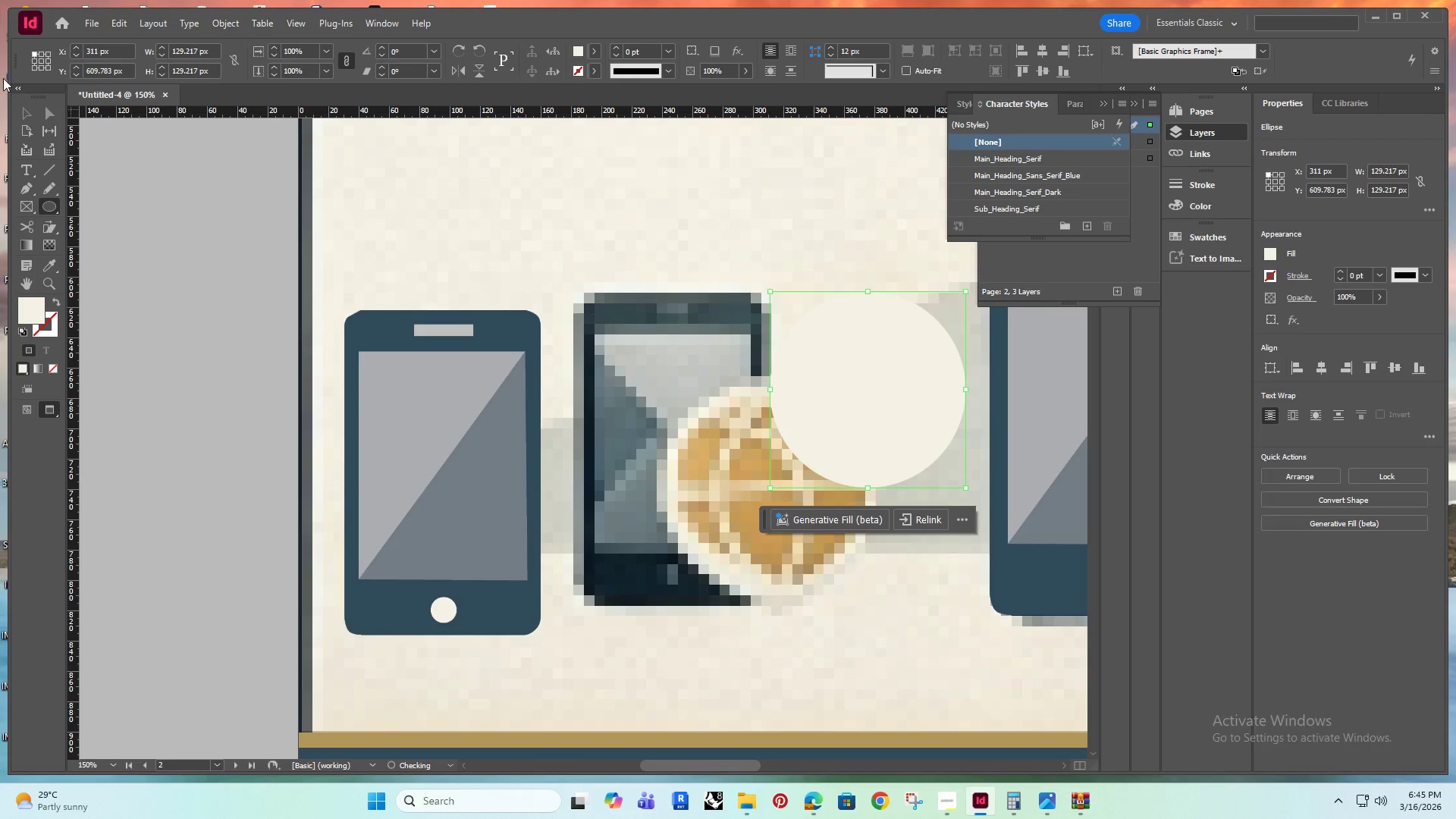 
hold_key(key=ShiftRight, duration=1.5)
 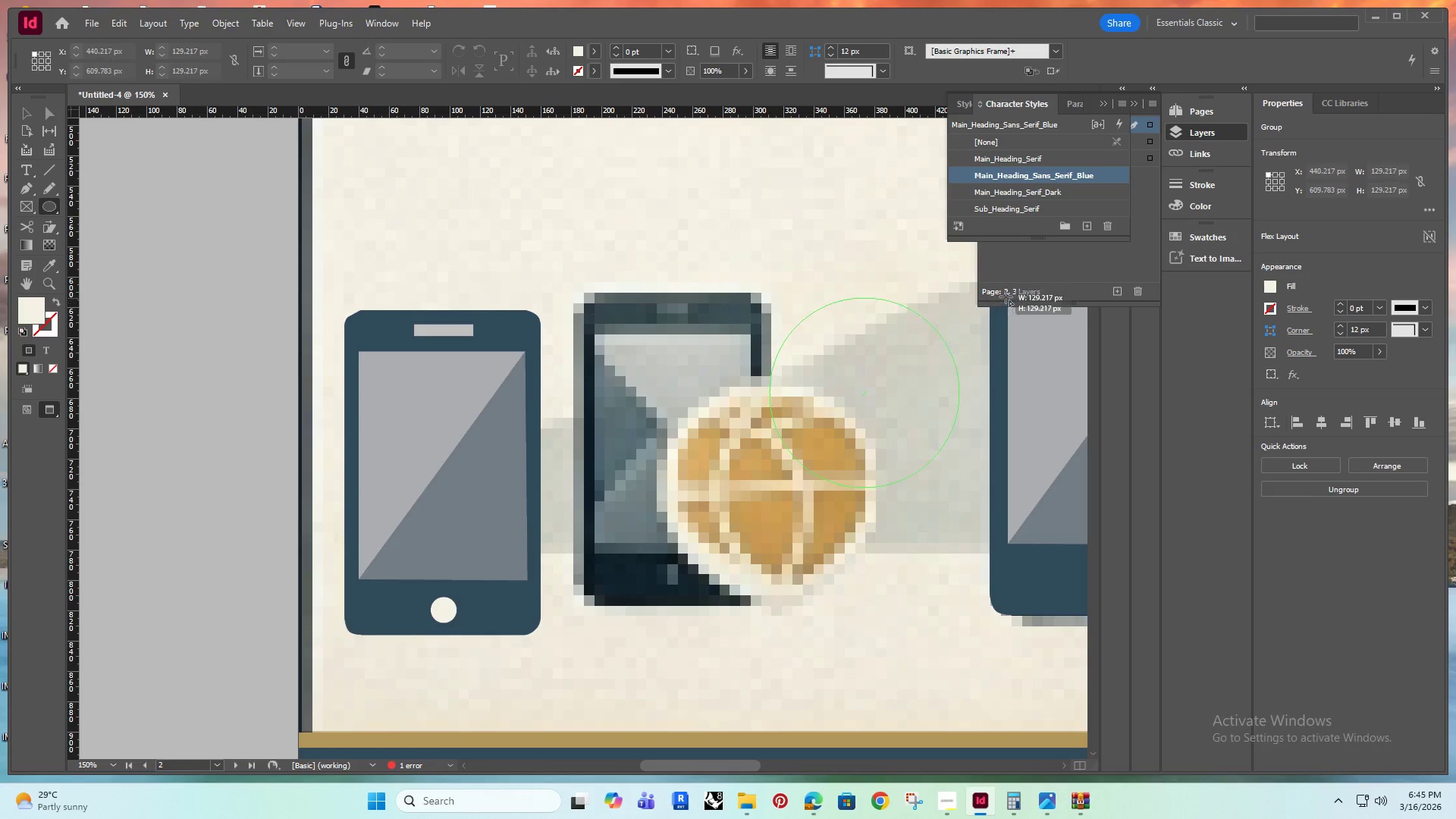 
hold_key(key=ShiftRight, duration=0.81)
 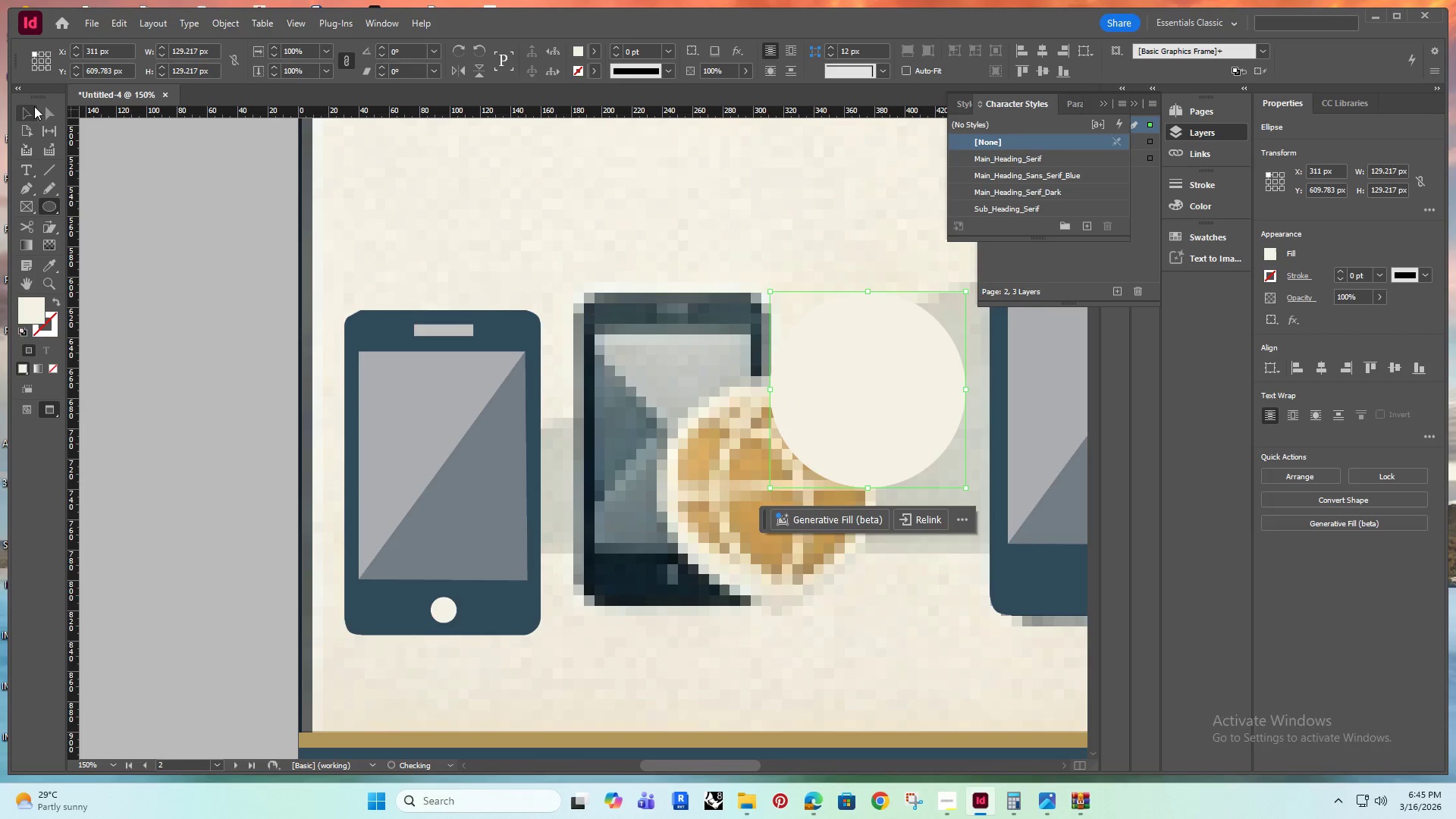 
left_click([28, 112])
 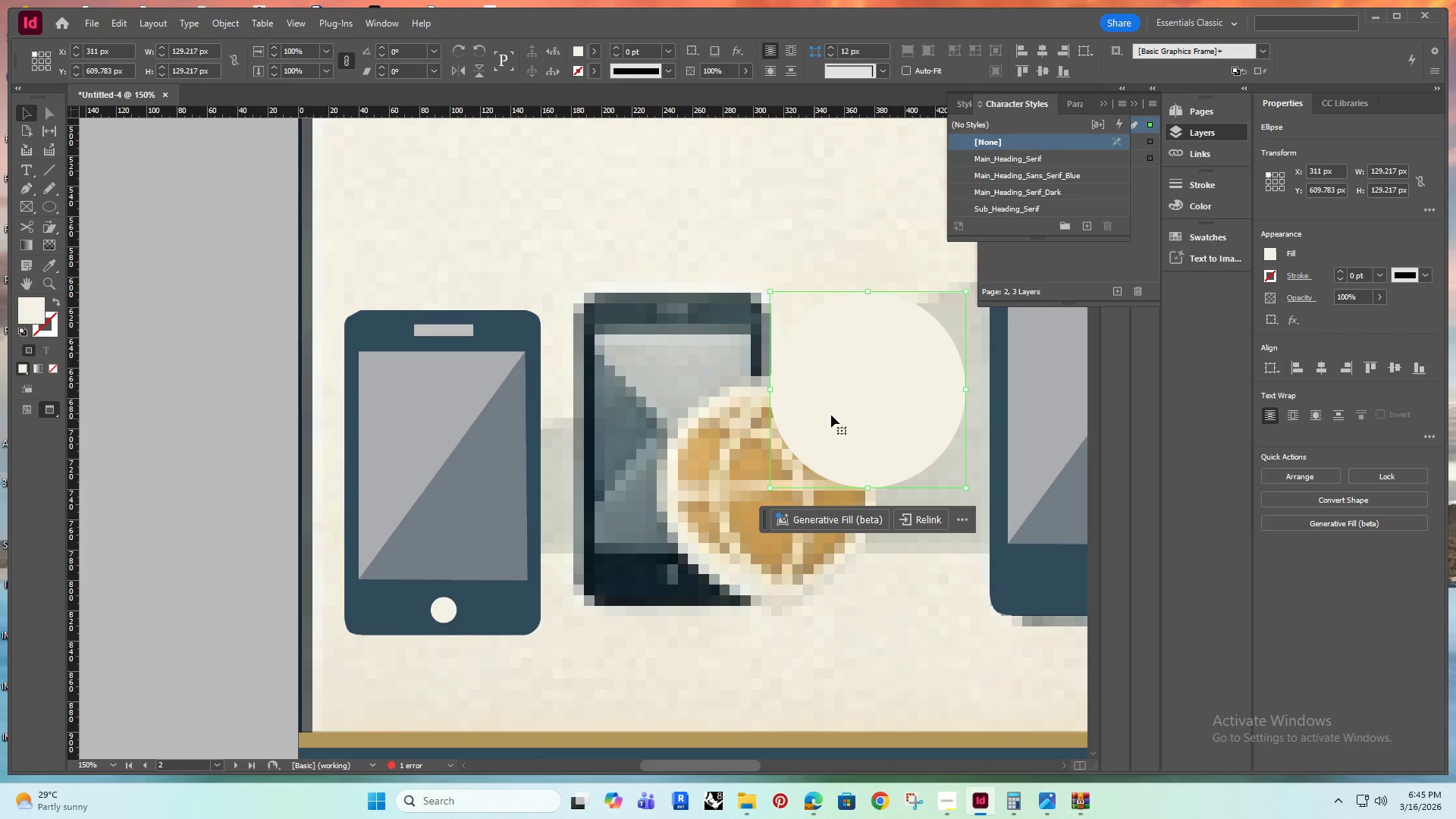 
left_click_drag(start_coordinate=[886, 391], to_coordinate=[786, 493])
 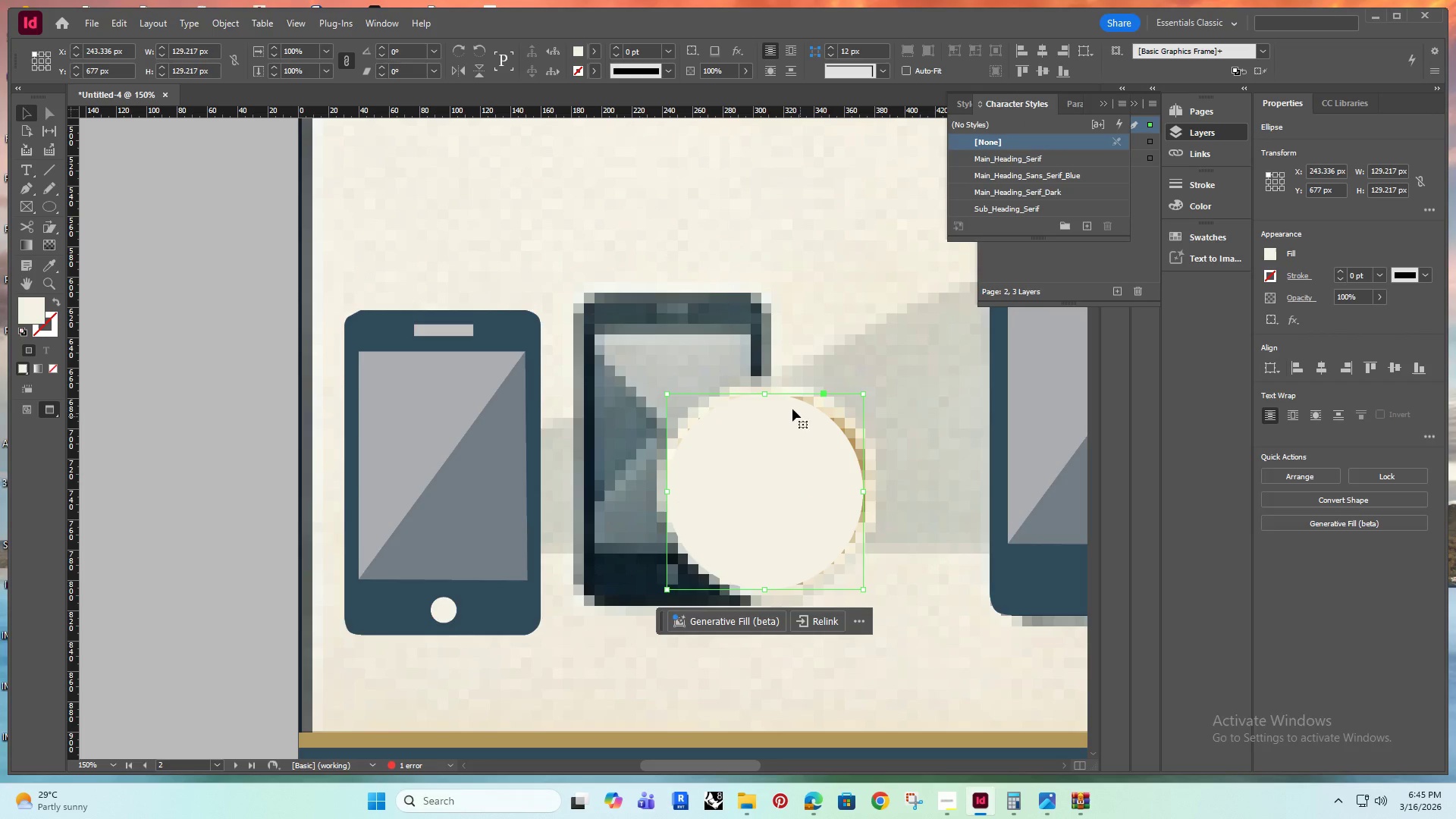 
hold_key(key=ShiftRight, duration=1.44)
left_click_drag(start_coordinate=[763, 395], to_coordinate=[766, 383])
 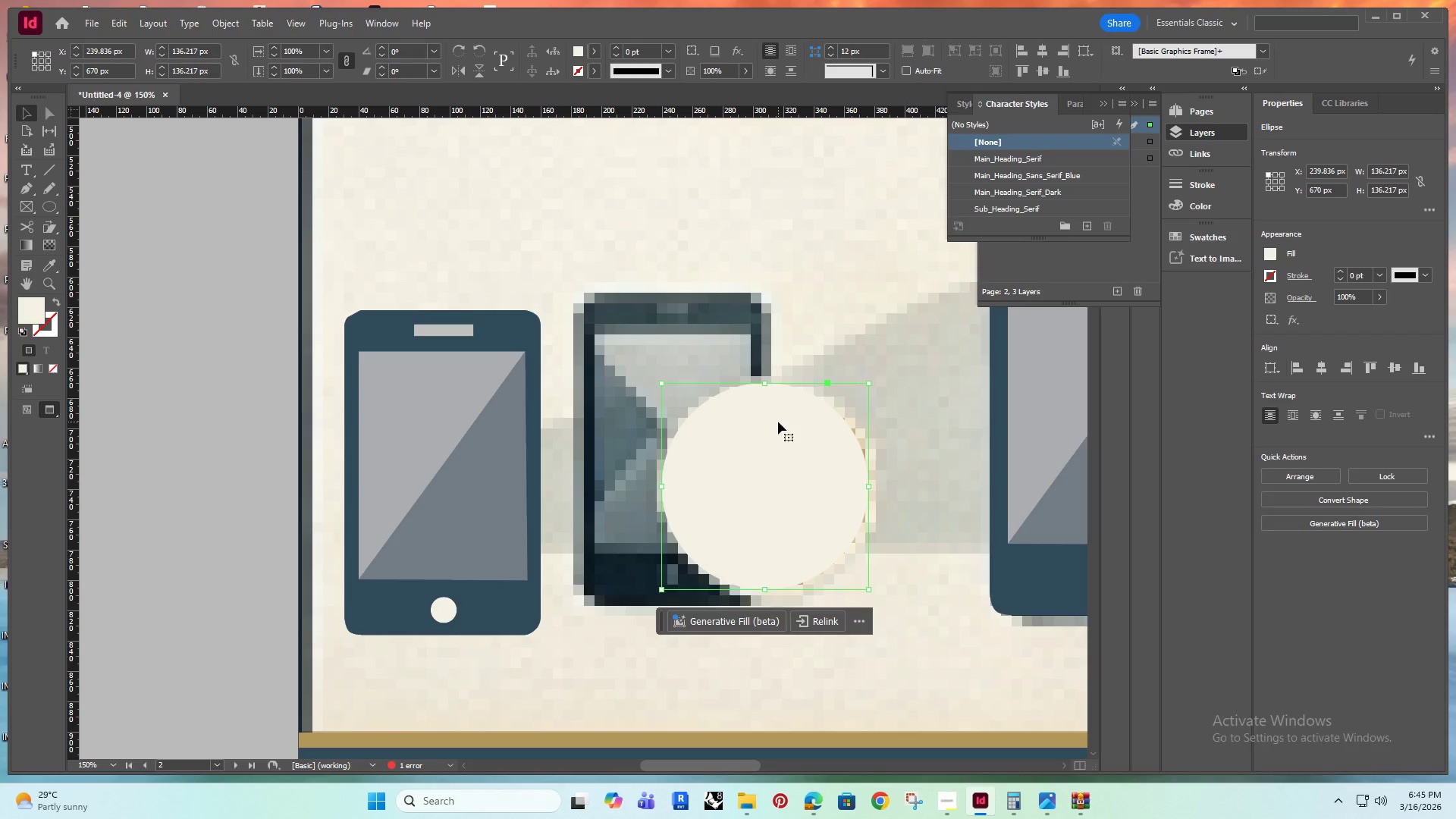 
key(ArrowRight)
 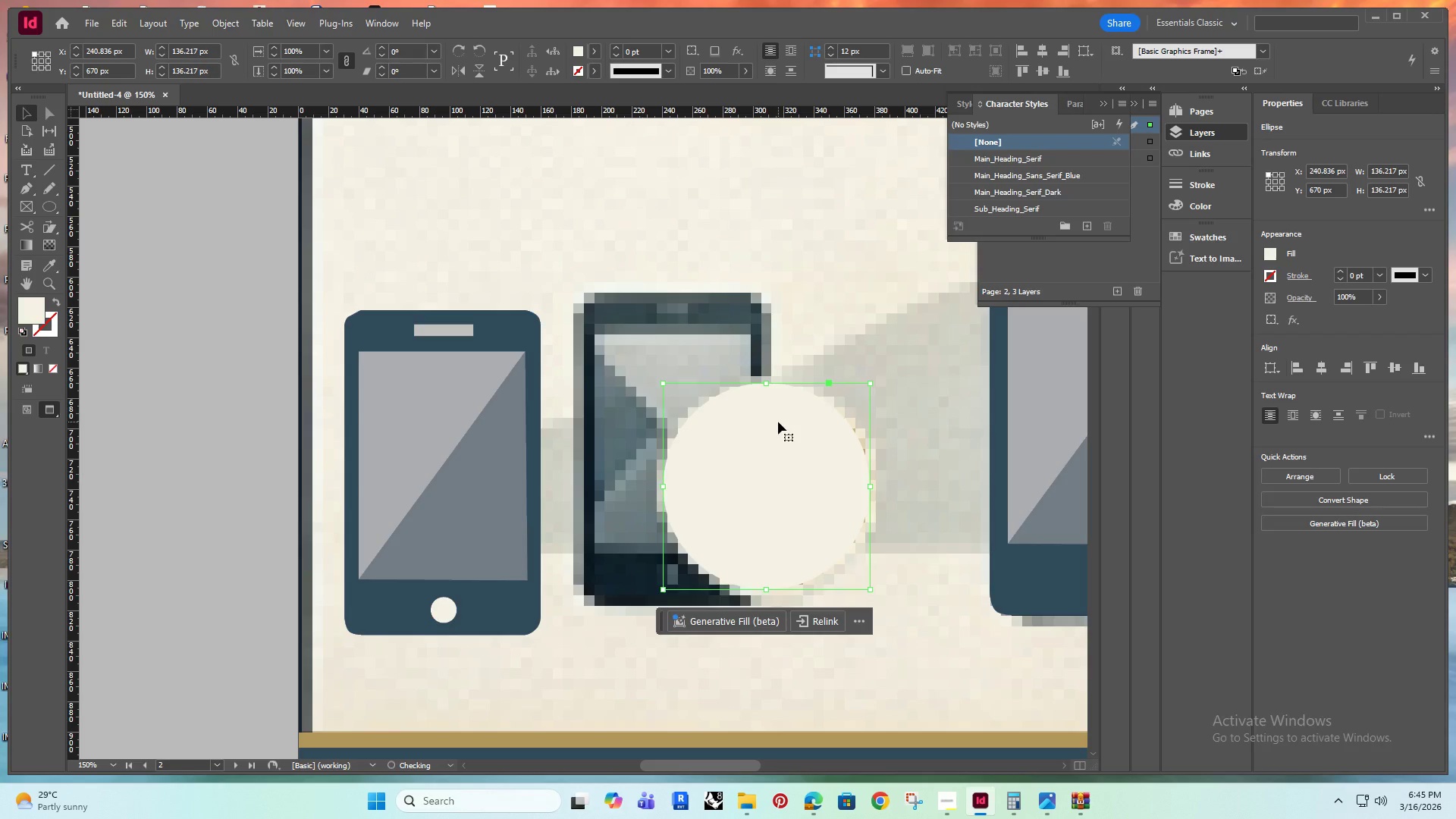 
key(ArrowRight)
 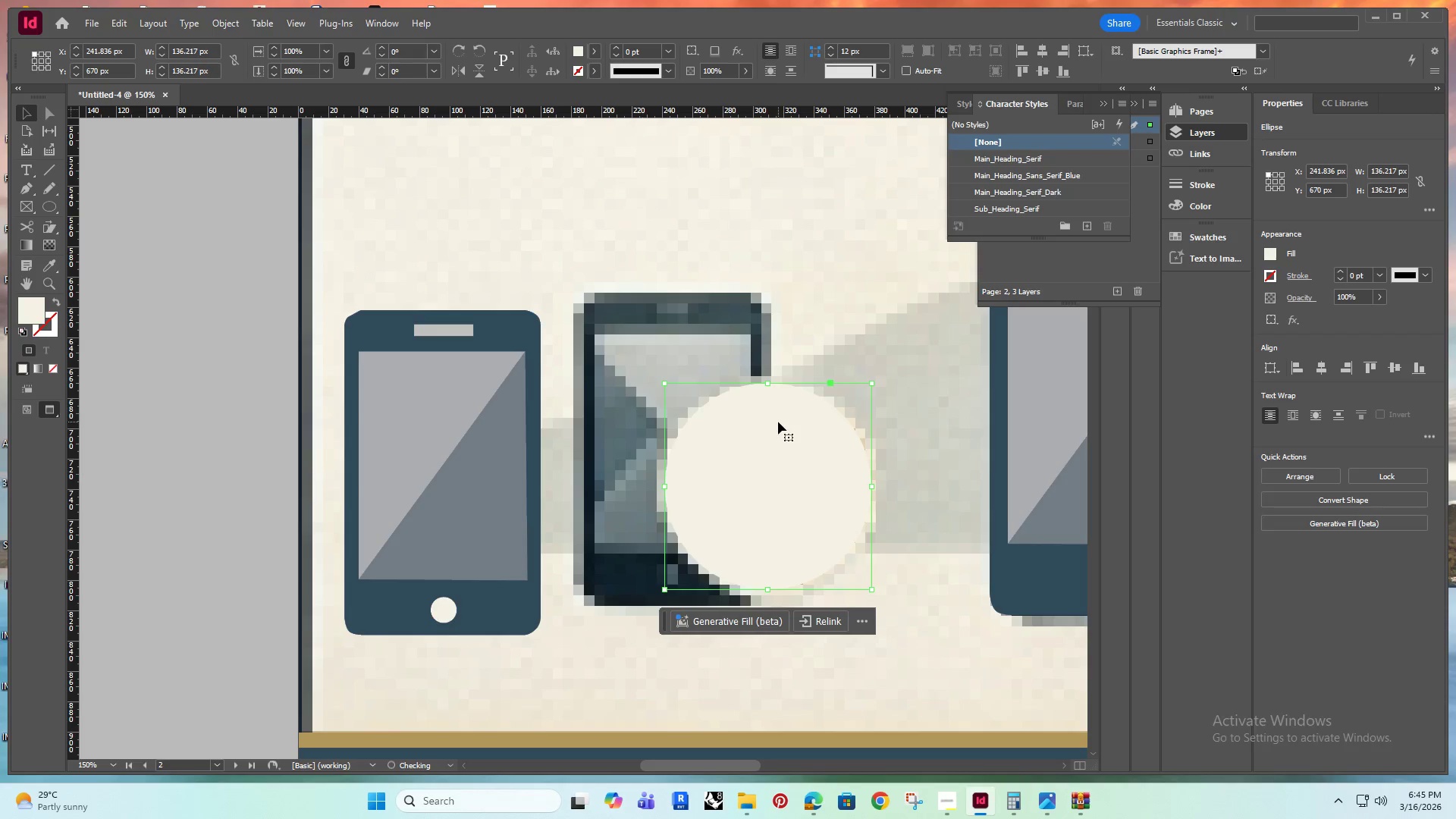 
key(ArrowRight)
 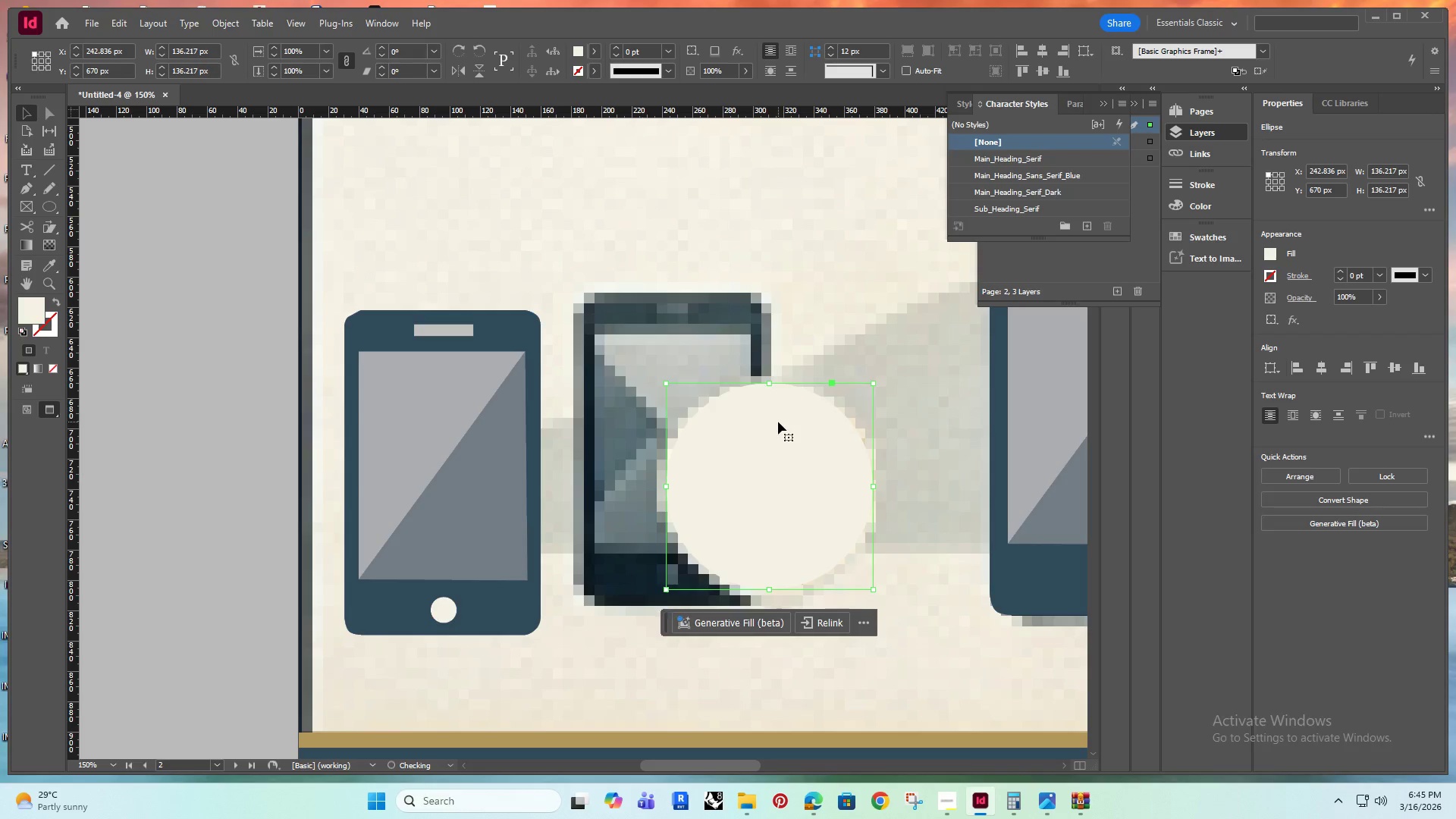 
key(ArrowDown)
 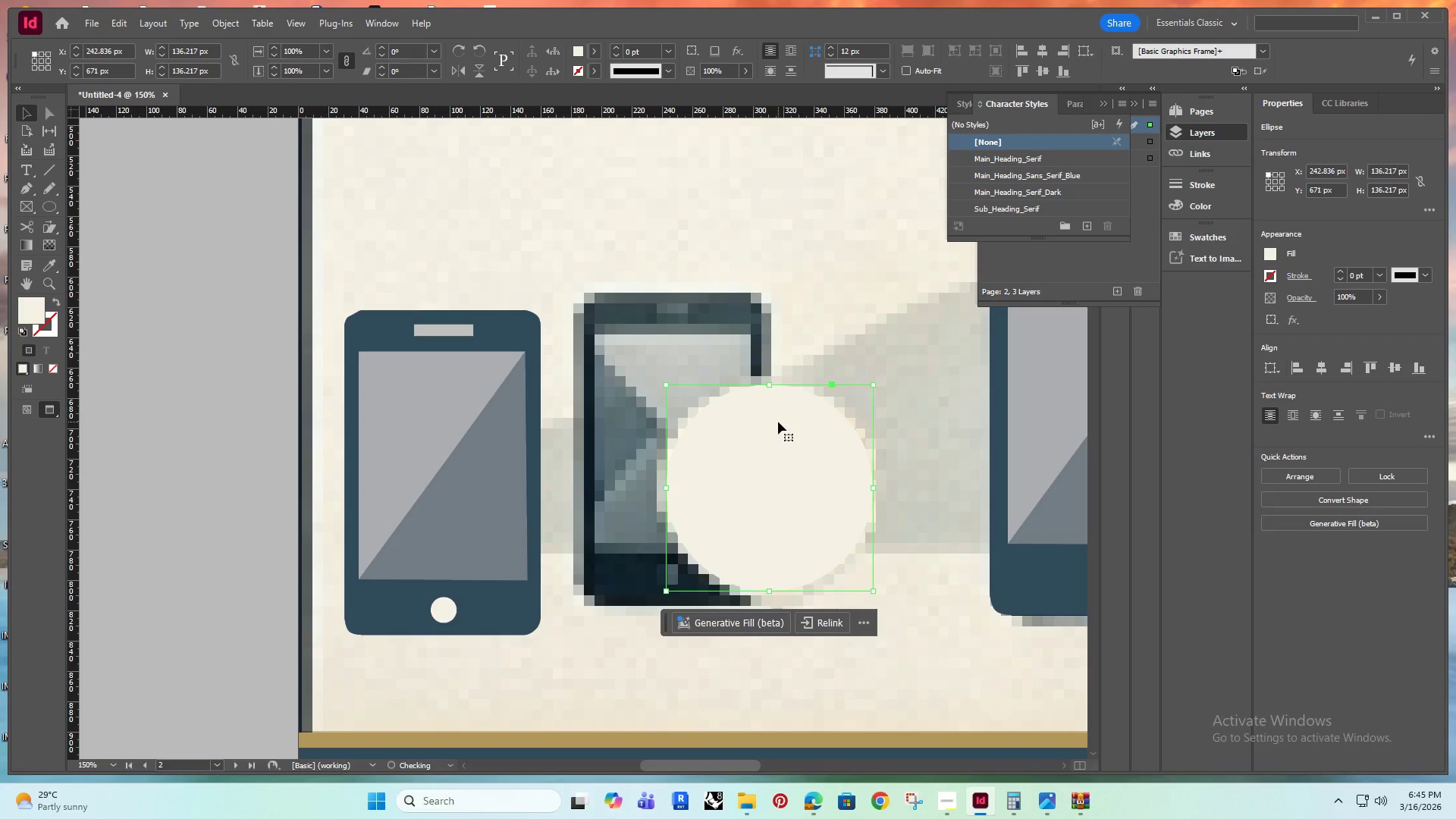 
key(ArrowDown)
 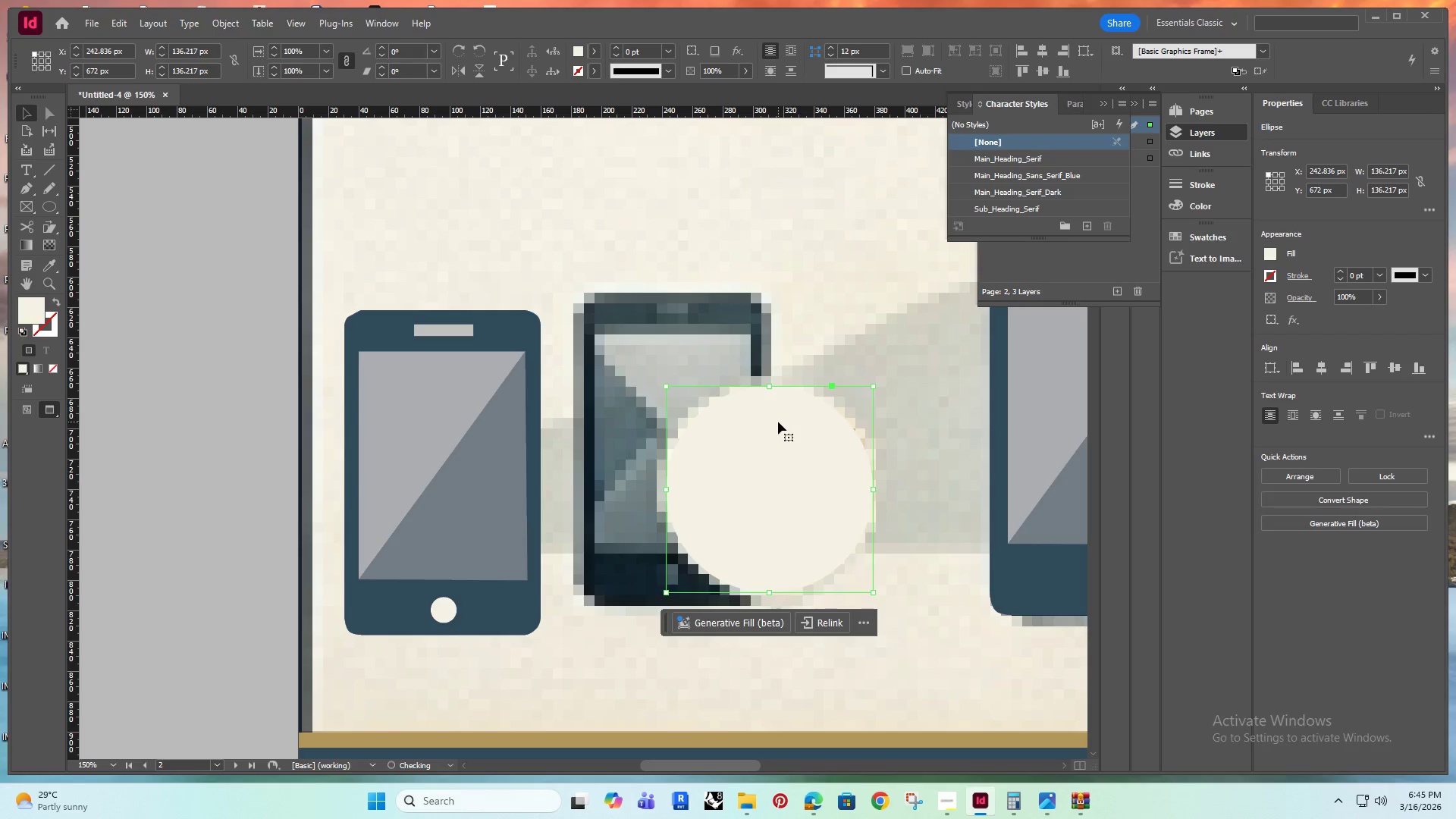 
key(ArrowDown)
 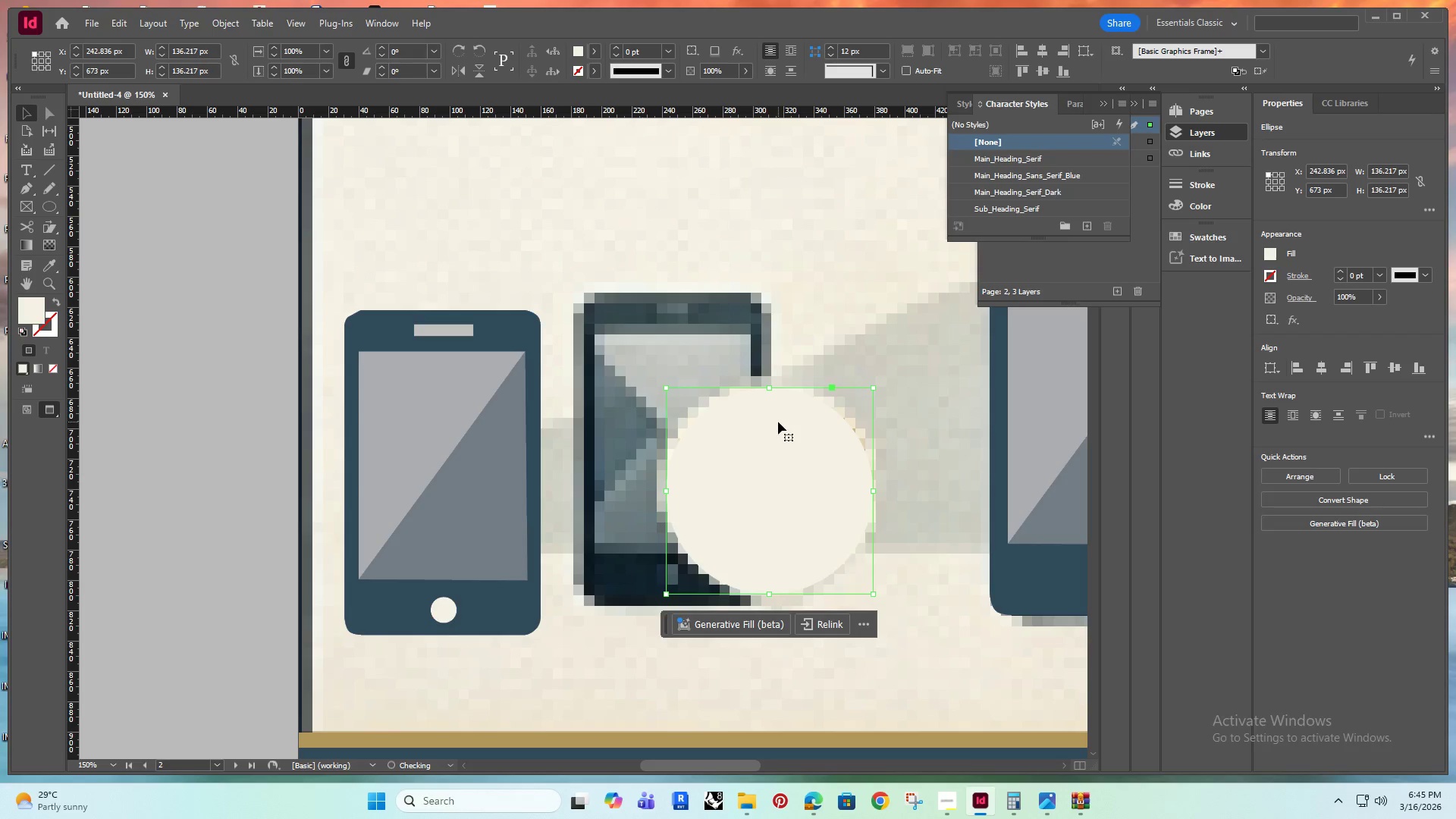 
key(ArrowRight)
 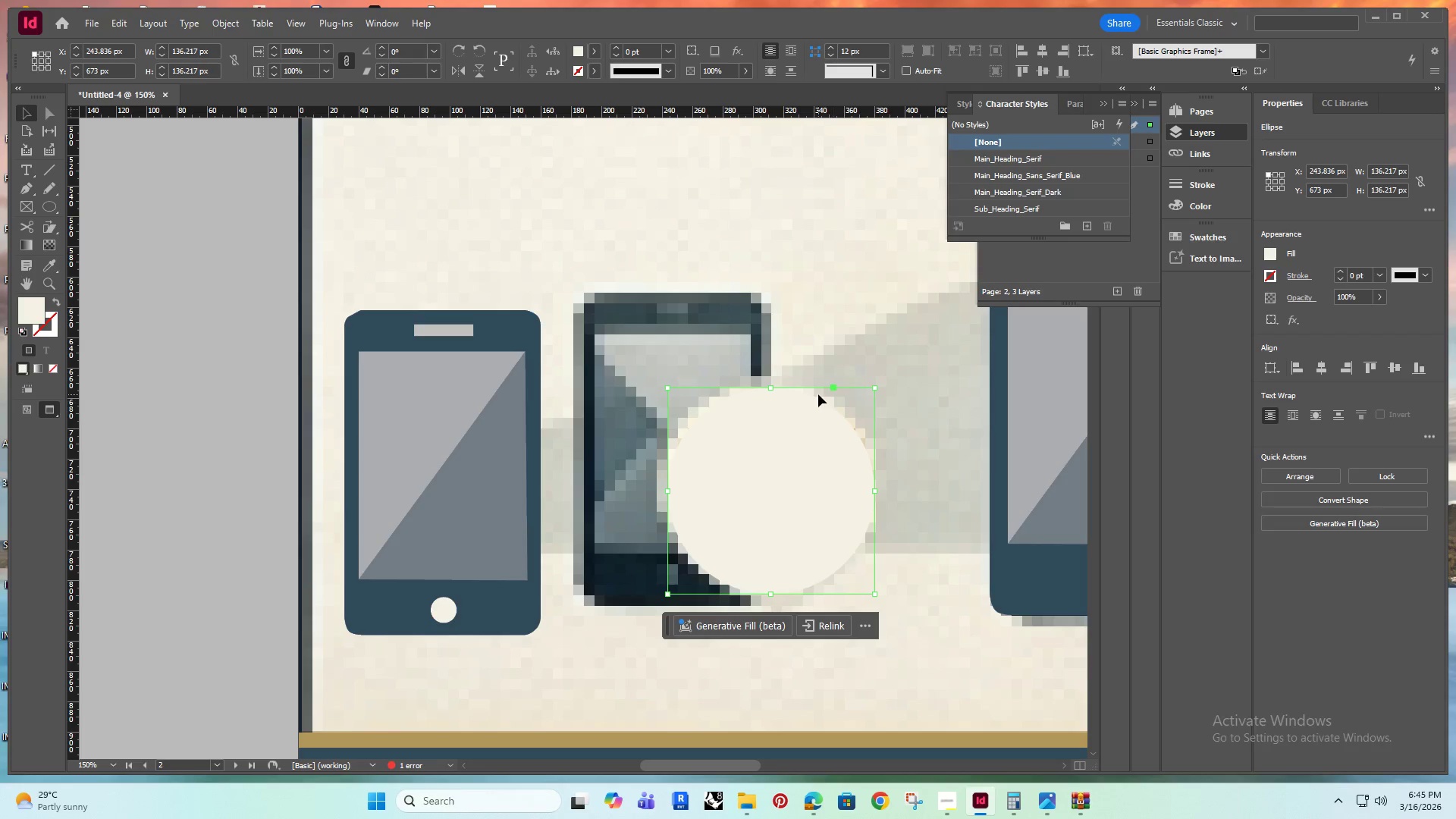 
hold_key(key=ShiftRight, duration=1.52)
left_click_drag(start_coordinate=[771, 387], to_coordinate=[773, 378])
 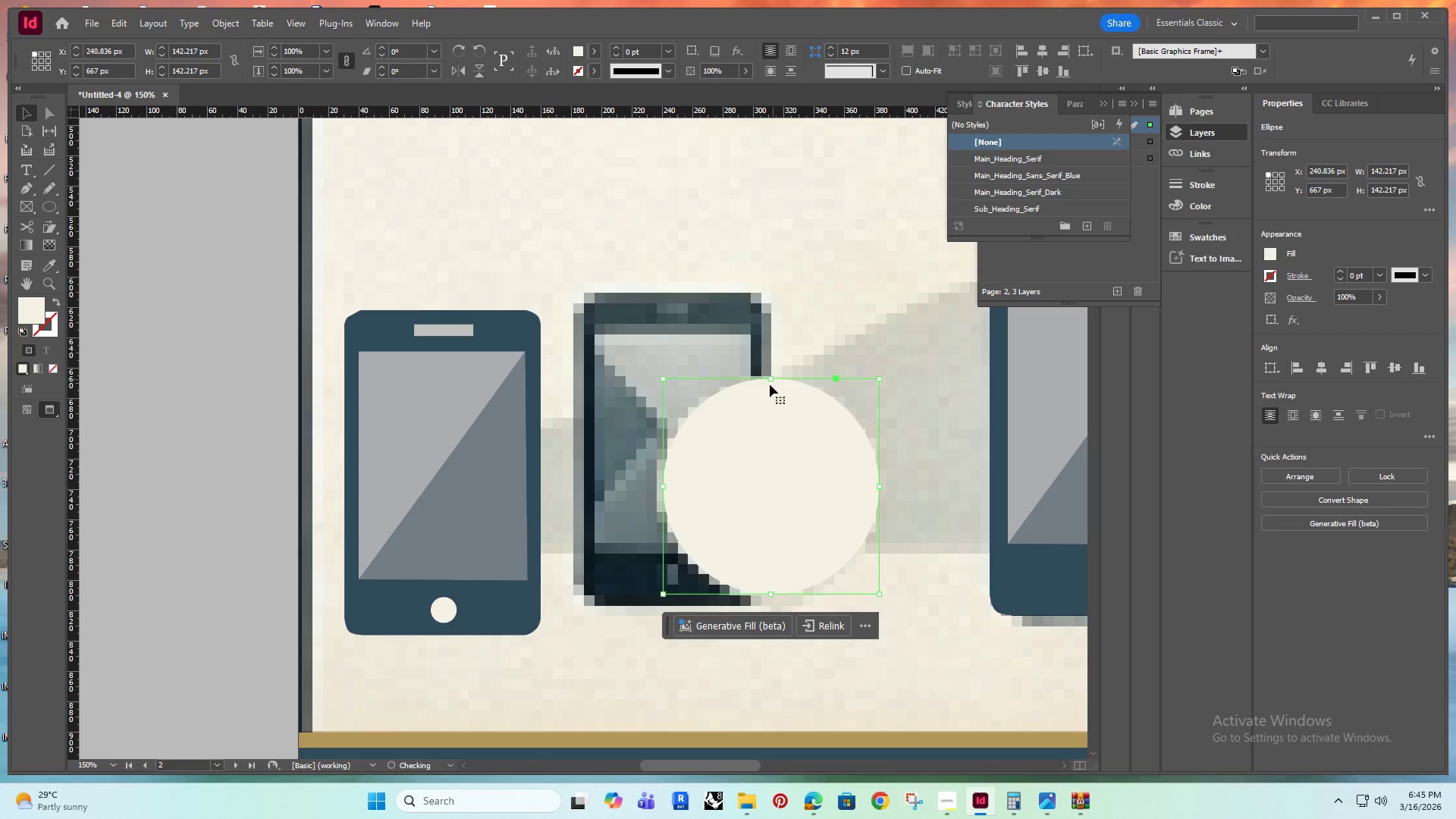 
hold_key(key=ShiftRight, duration=0.42)
 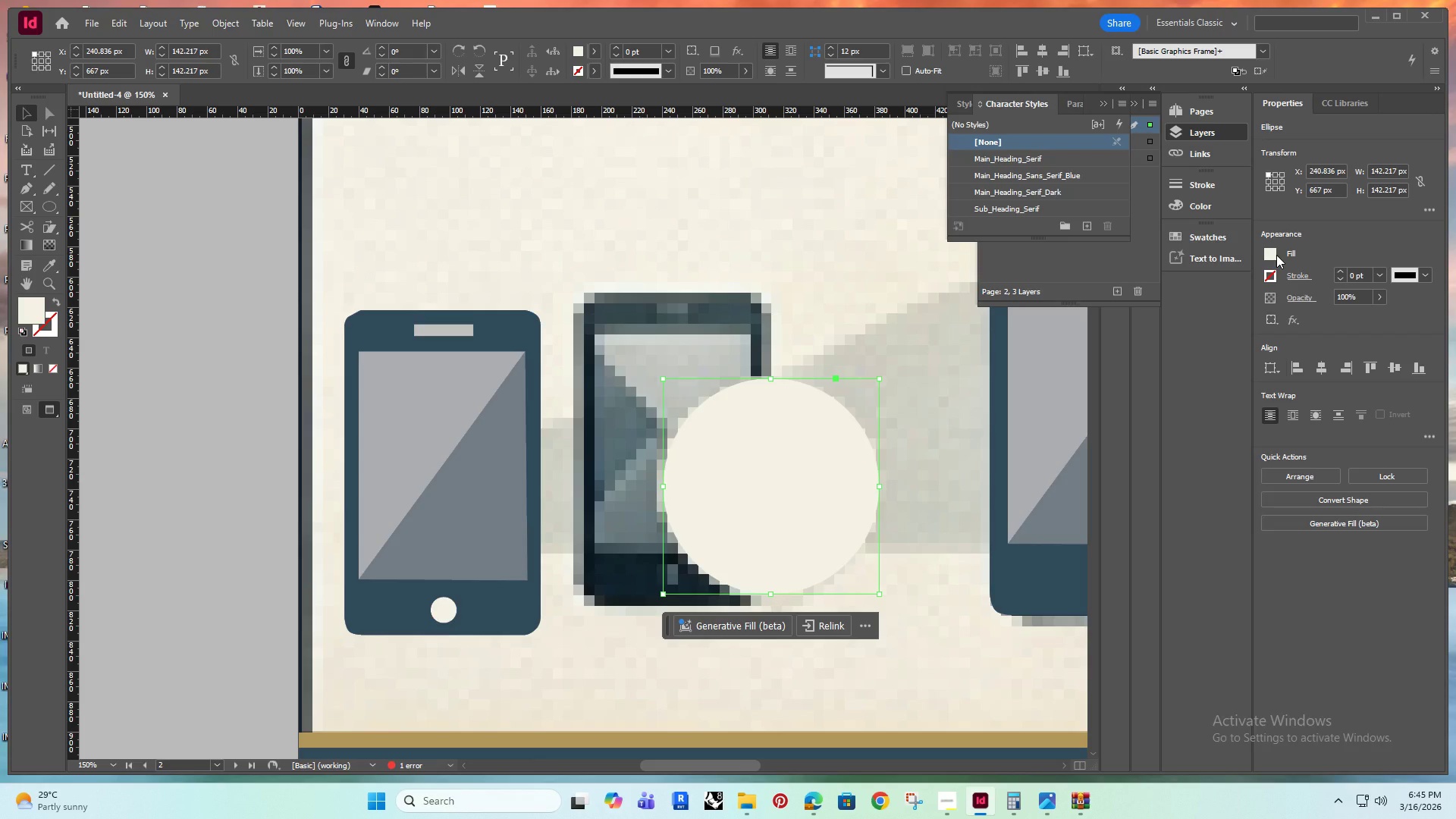 
left_click([1273, 252])
 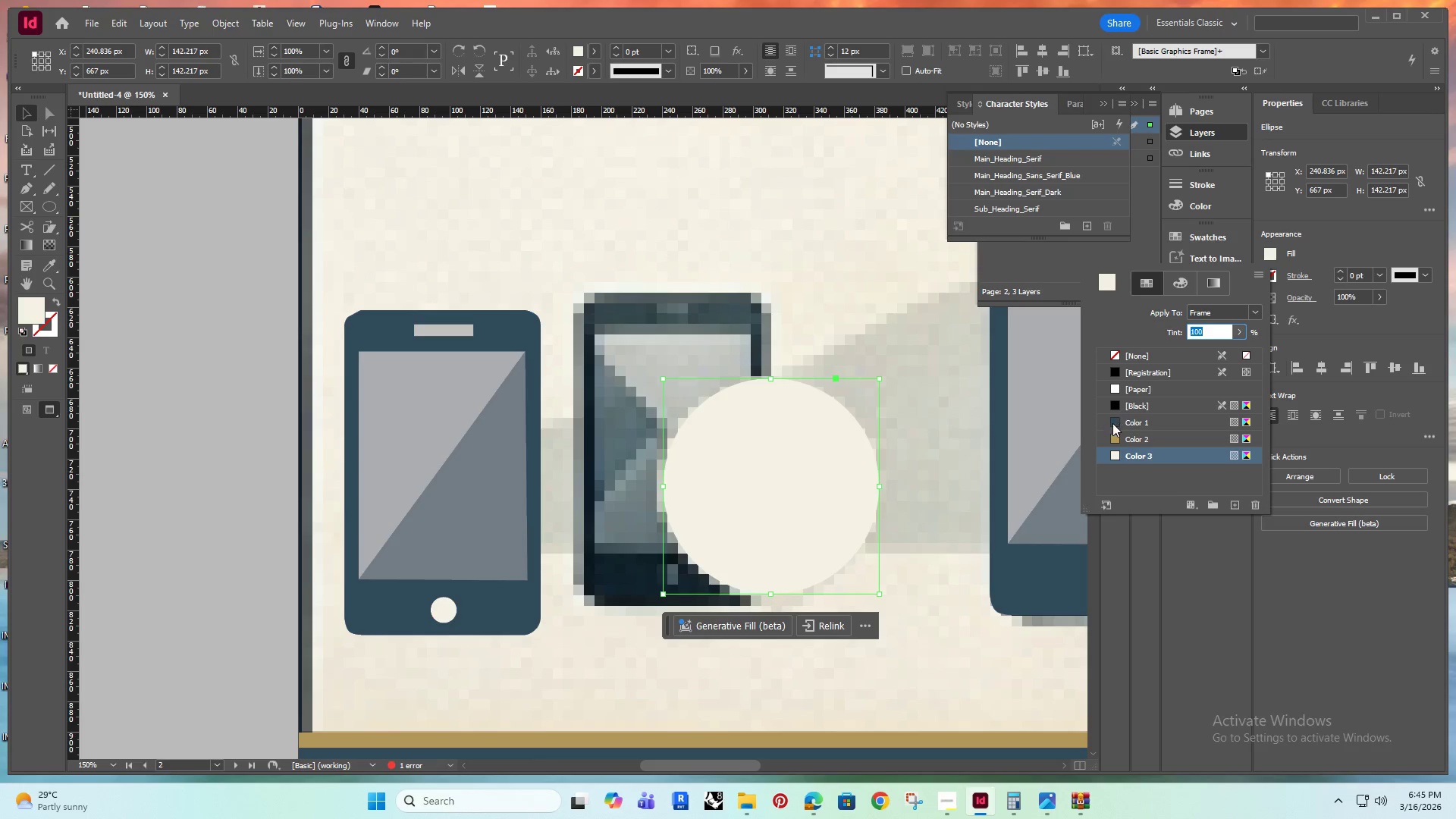 
left_click([1127, 436])
 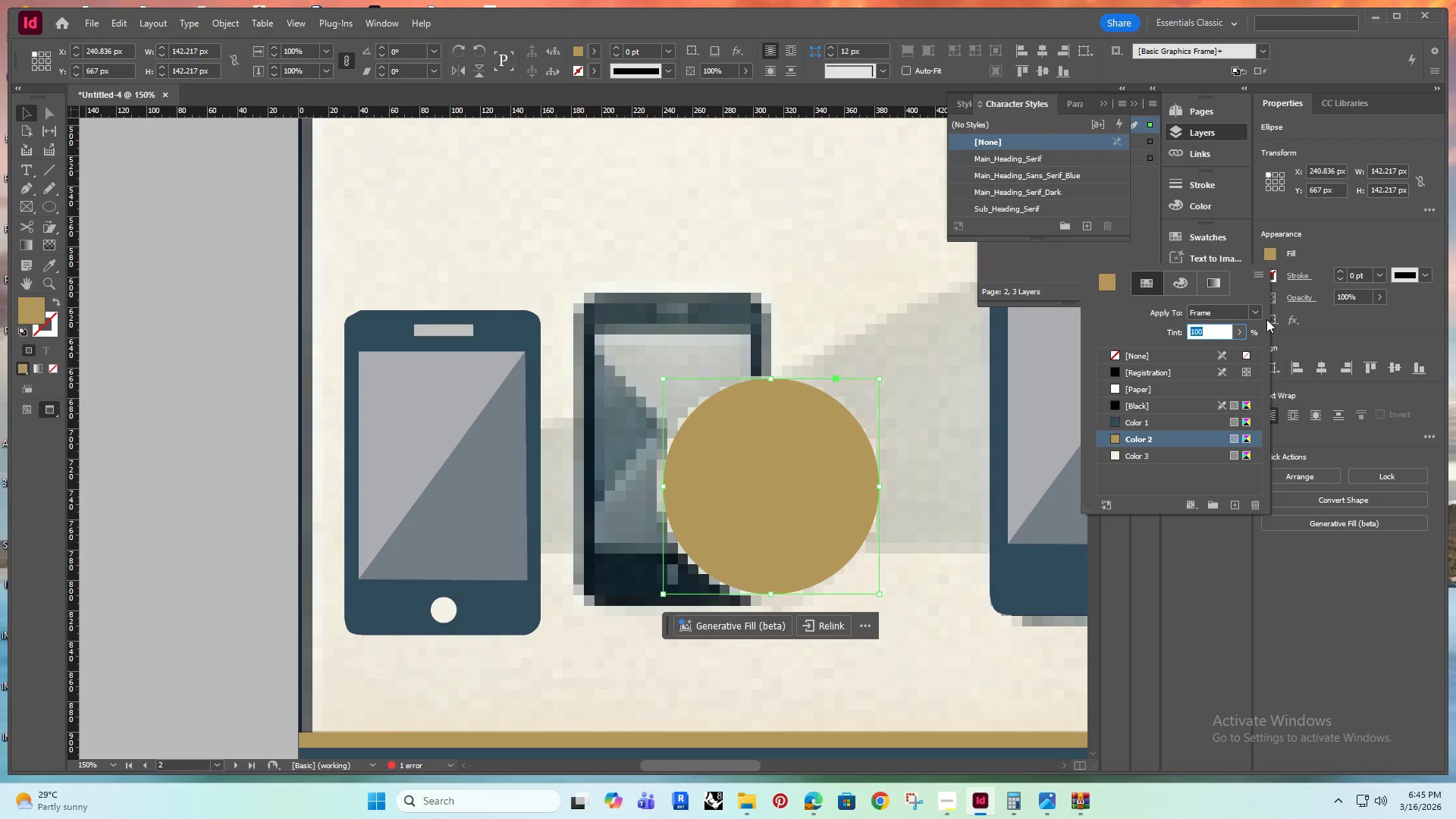 
left_click([1279, 271])
 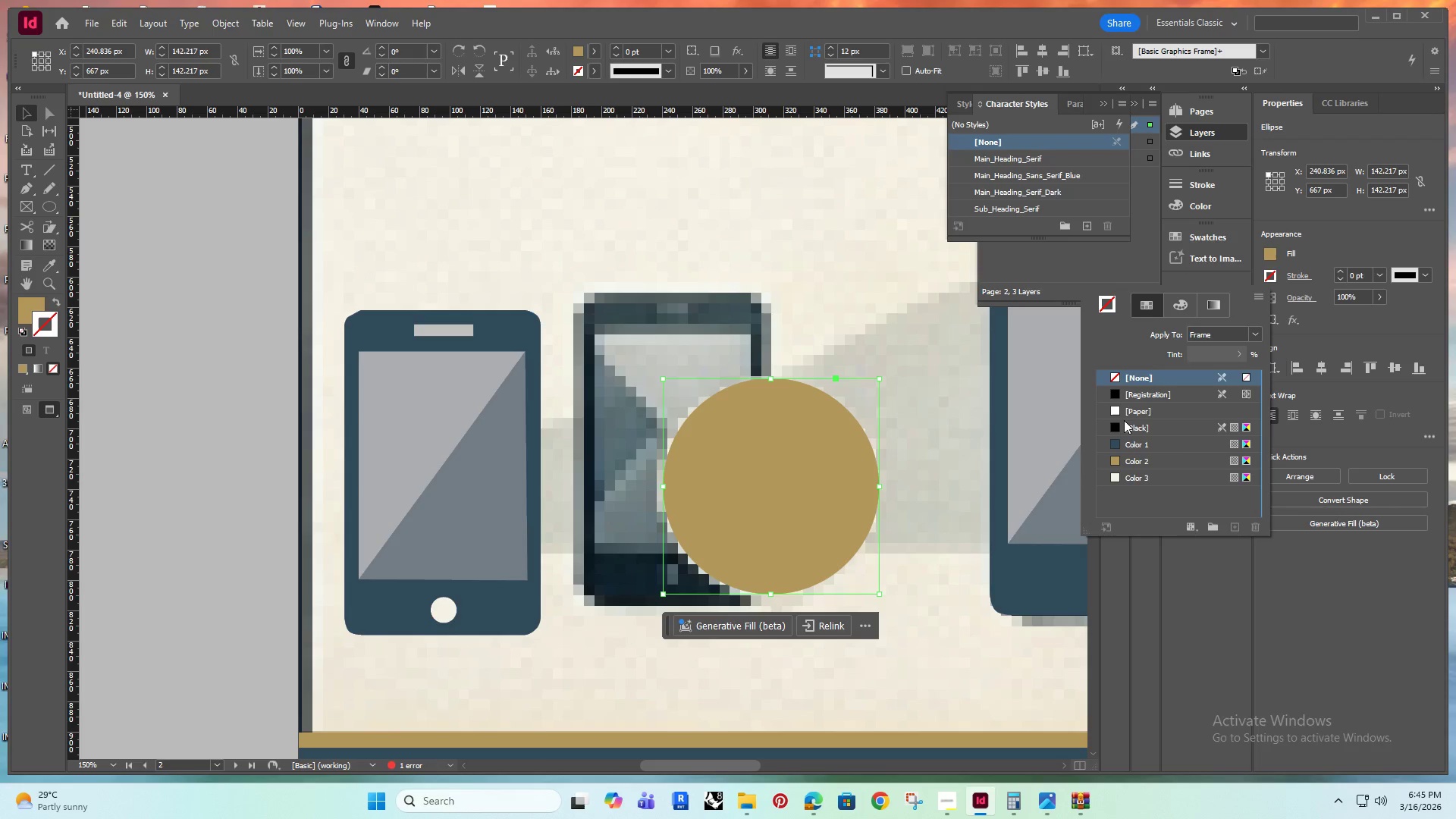 
left_click([1147, 413])
 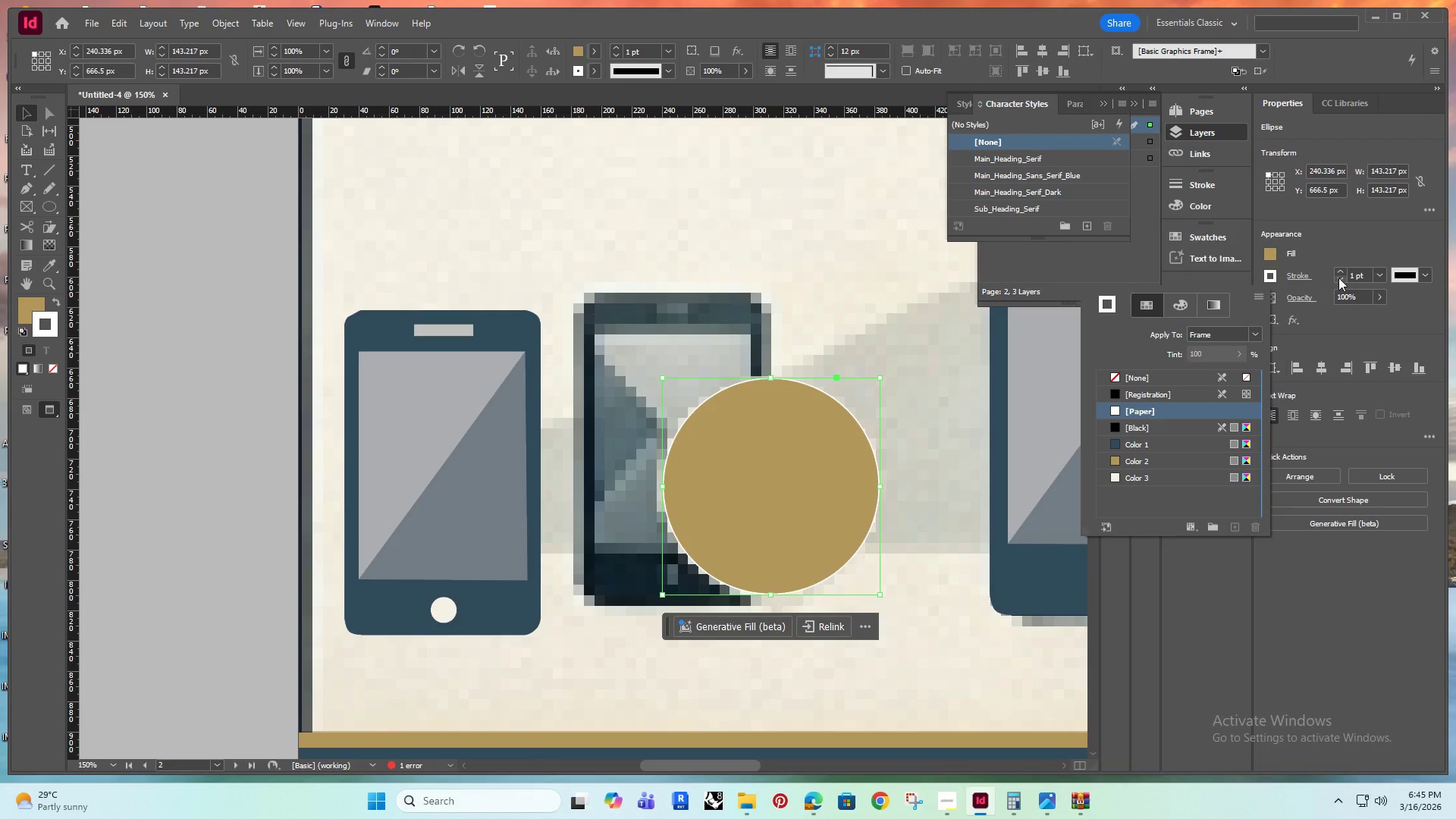 
double_click([1342, 269])
 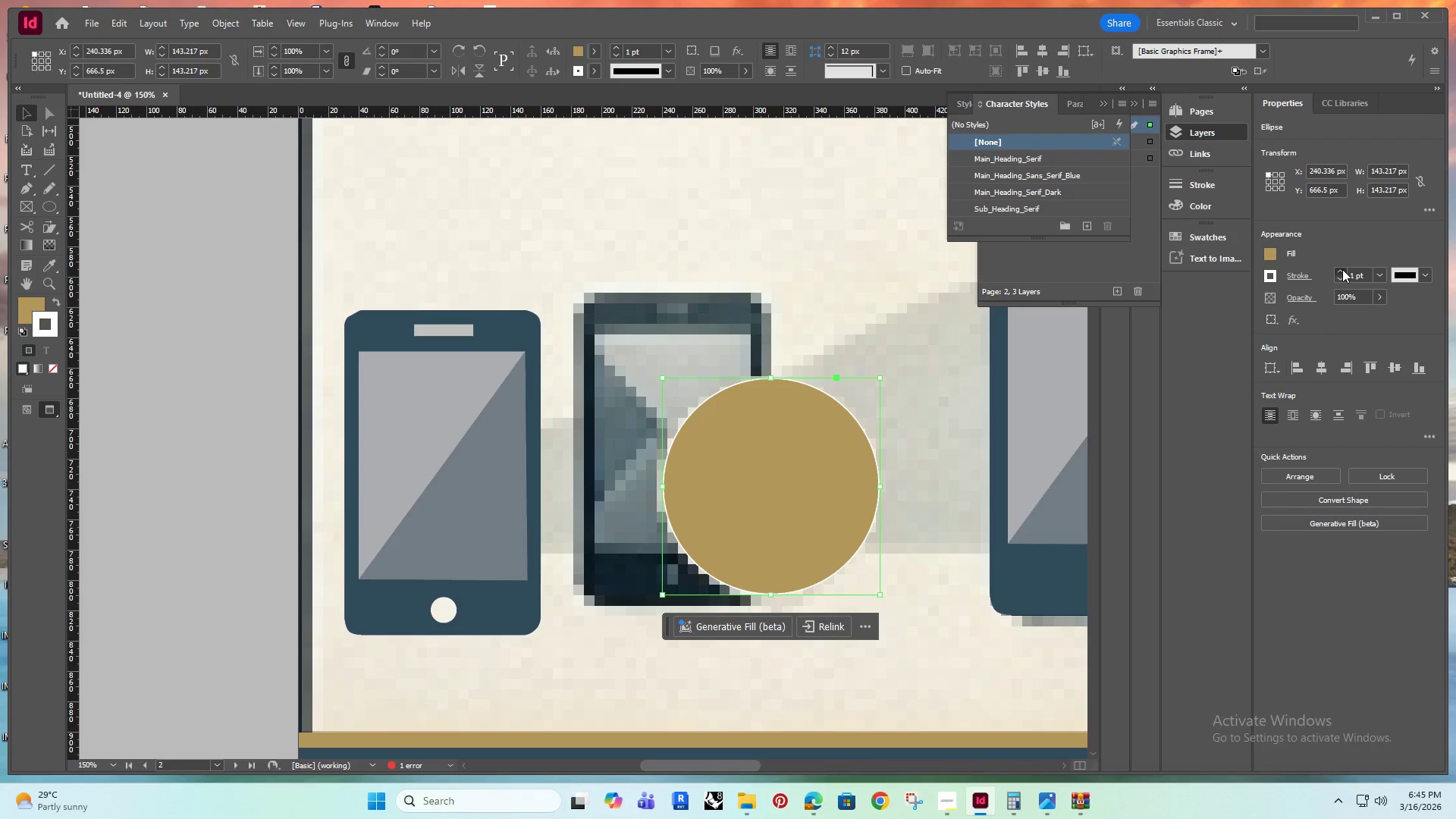 
triple_click([1342, 269])
 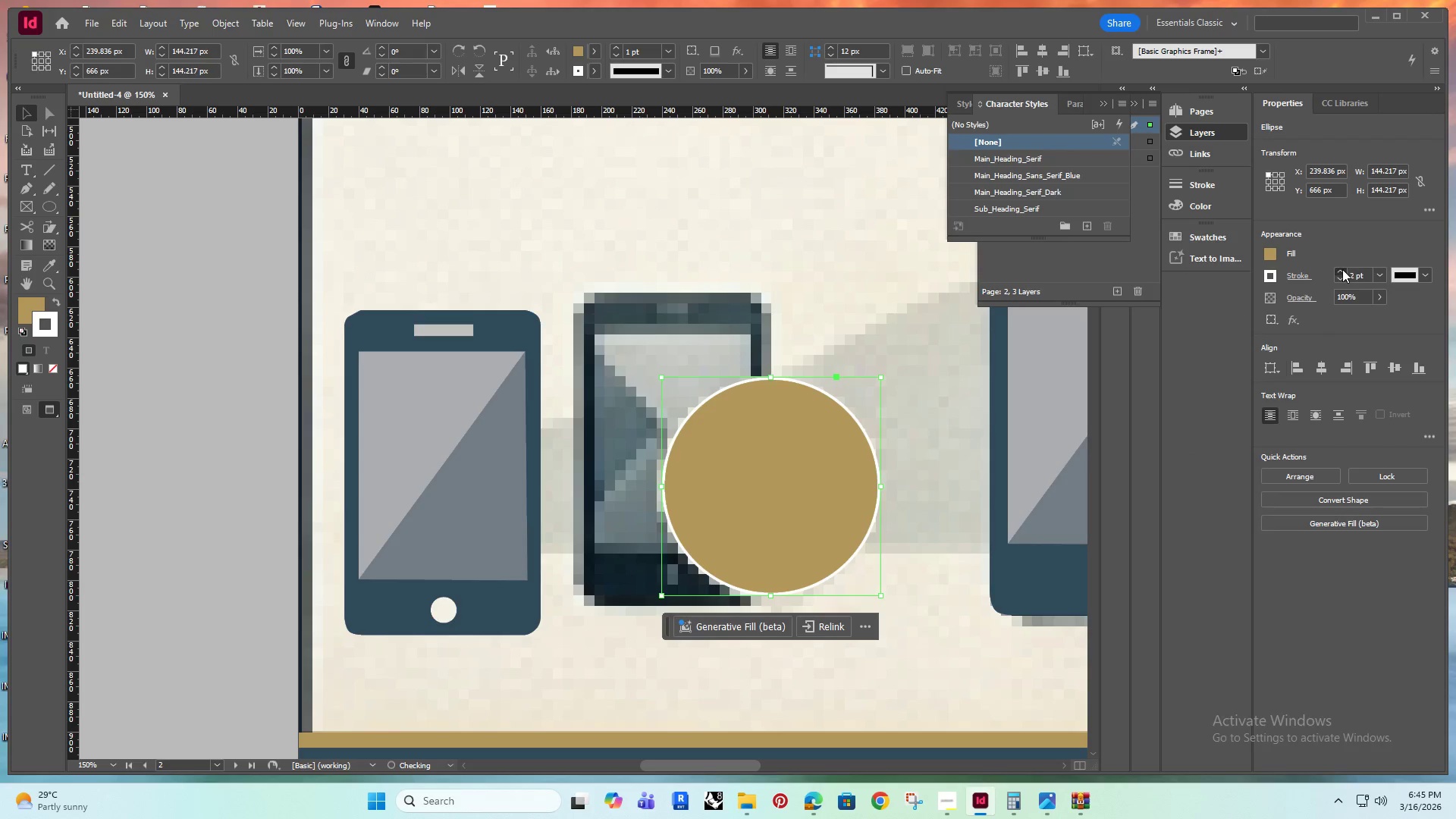 
triple_click([1342, 269])
 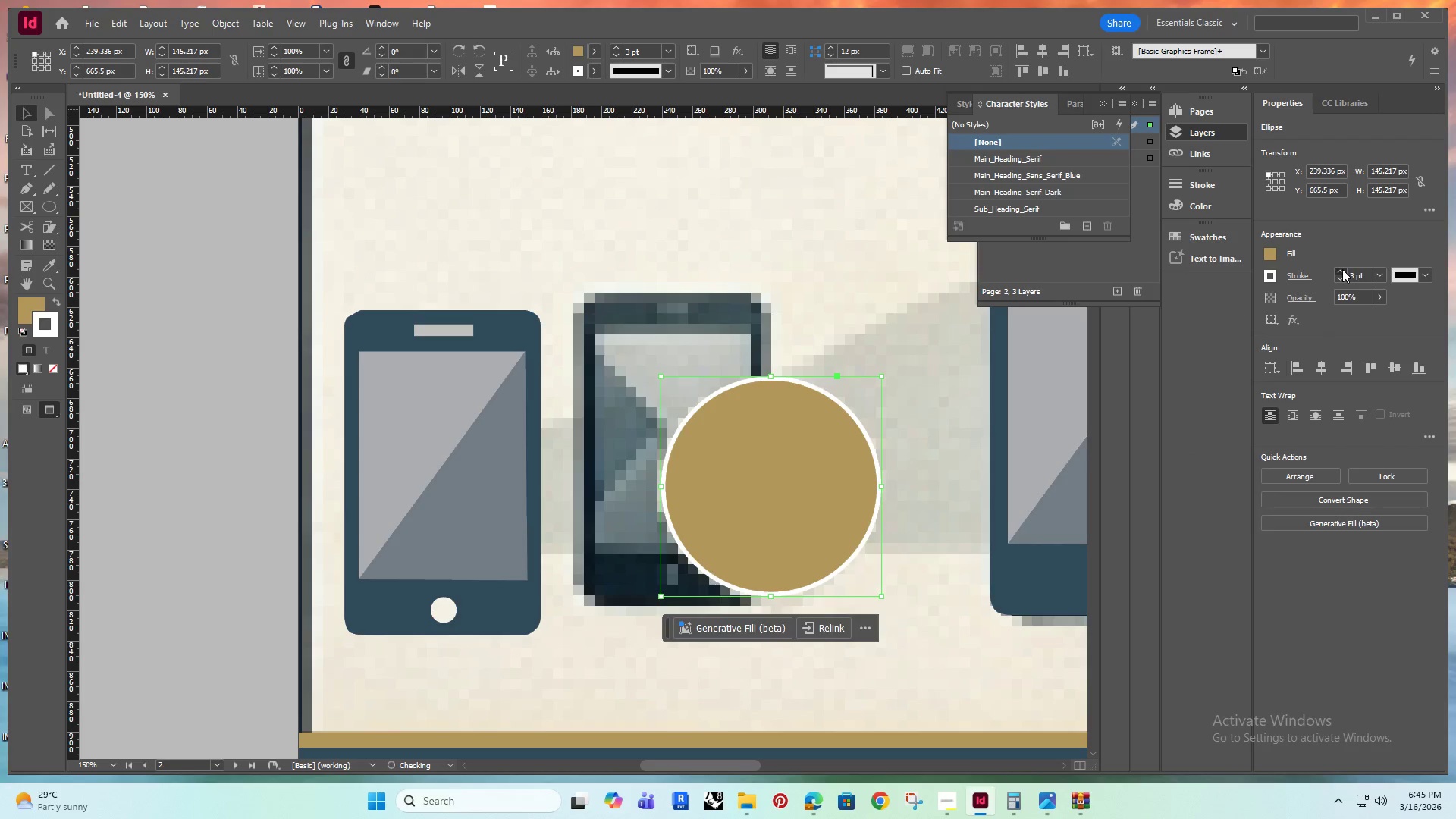 
triple_click([1342, 269])
 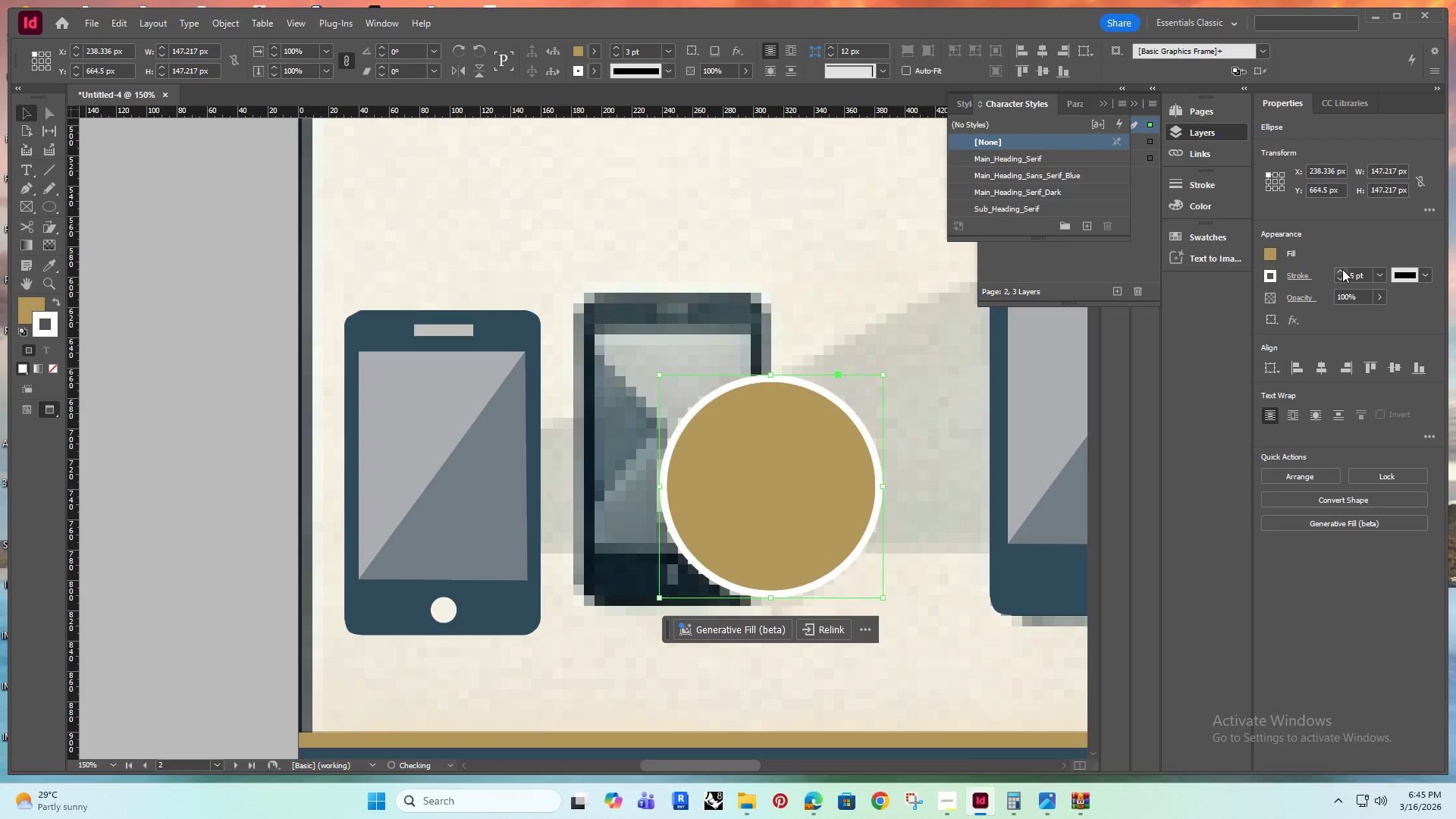 
triple_click([1342, 269])
 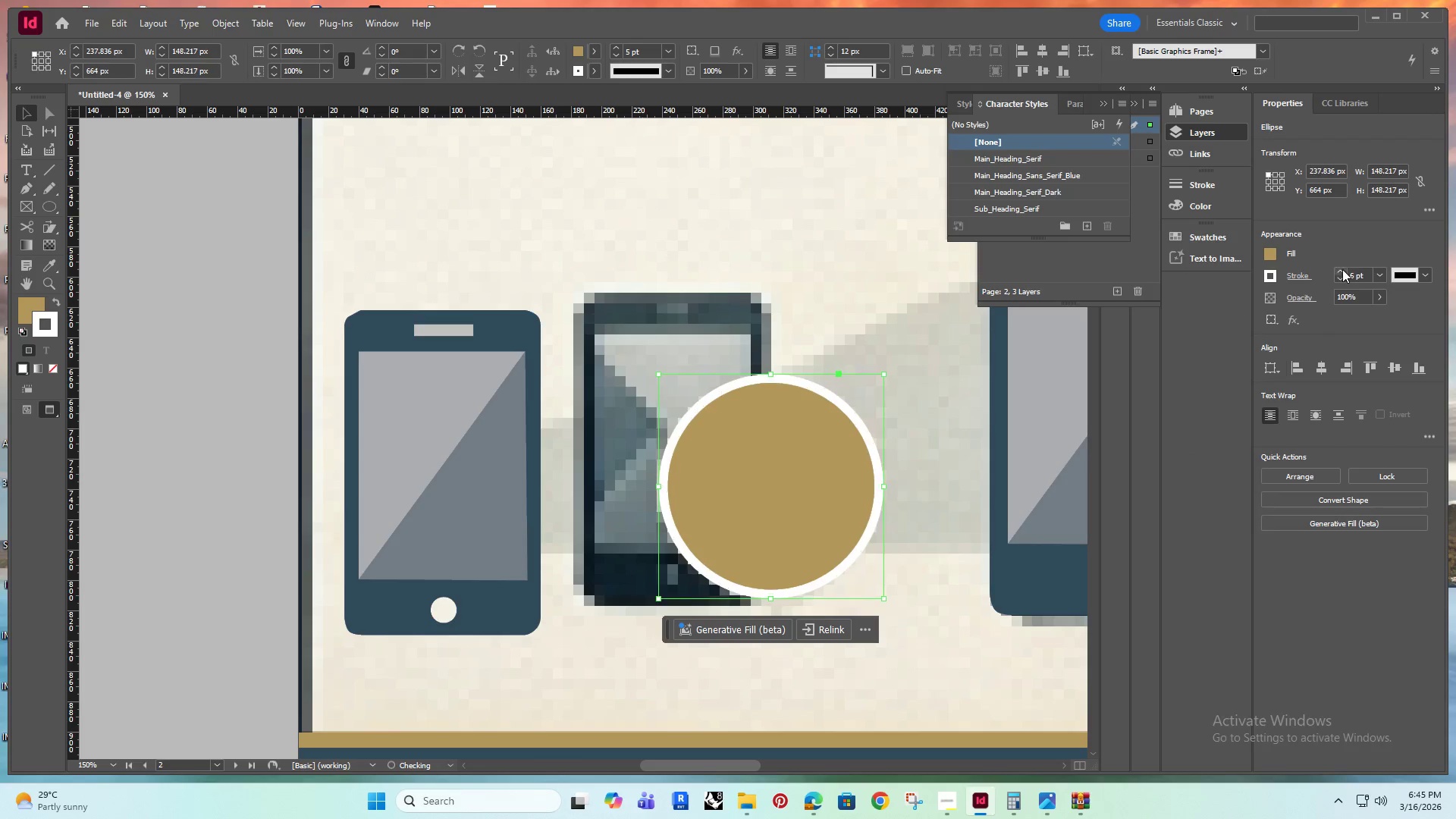 
triple_click([1342, 269])
 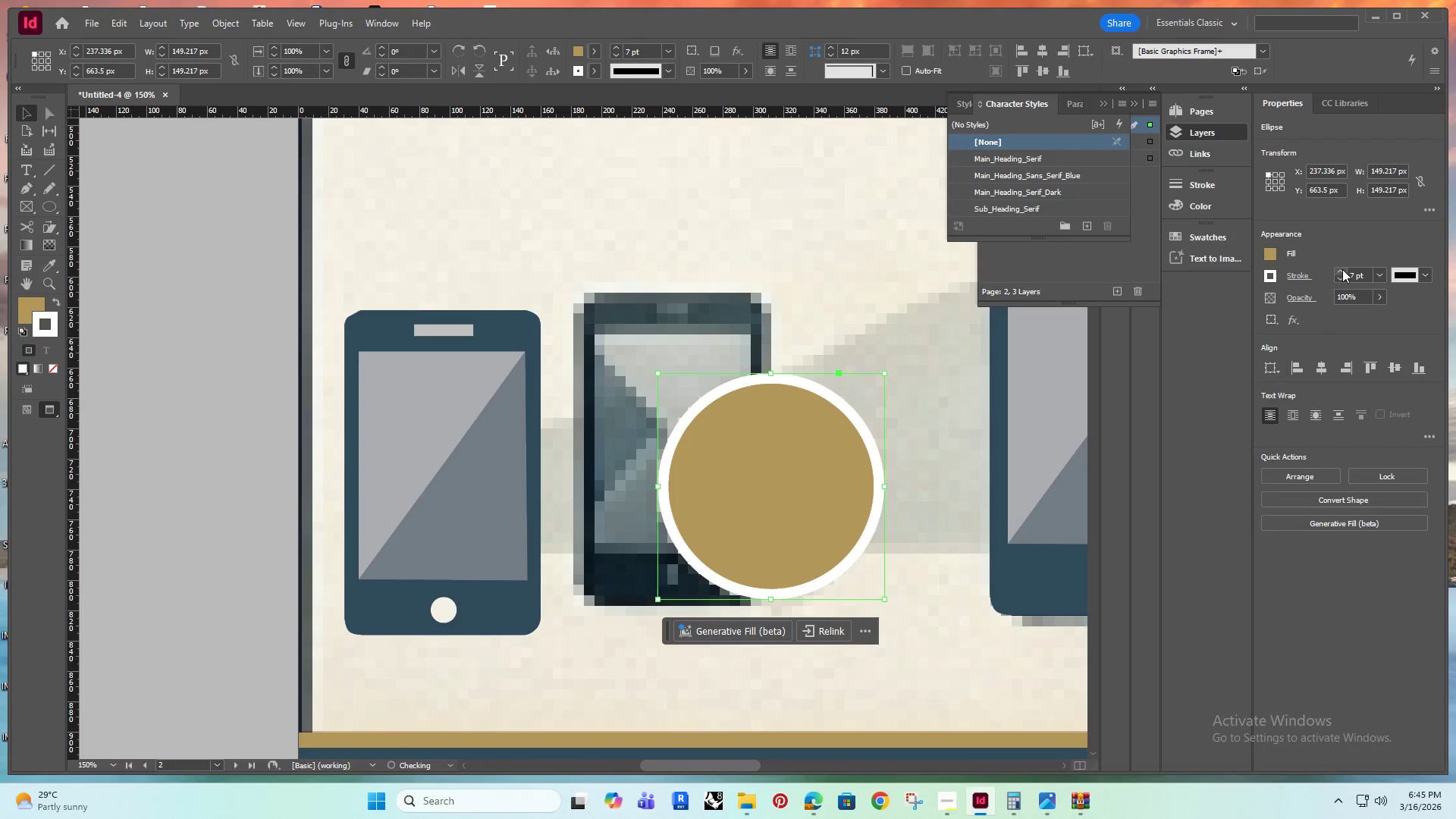 
left_click([1342, 269])
 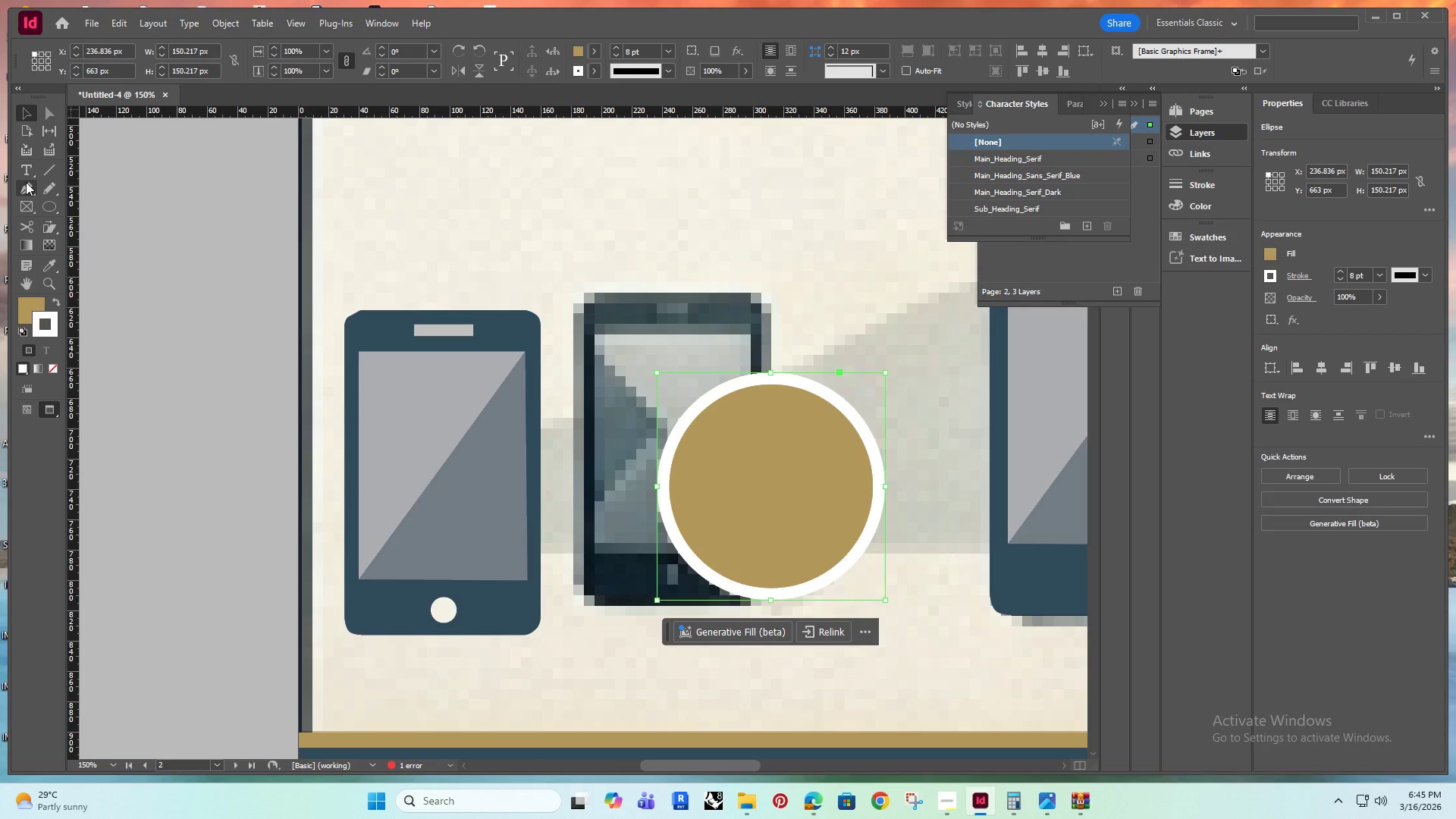 
left_click([17, 187])
 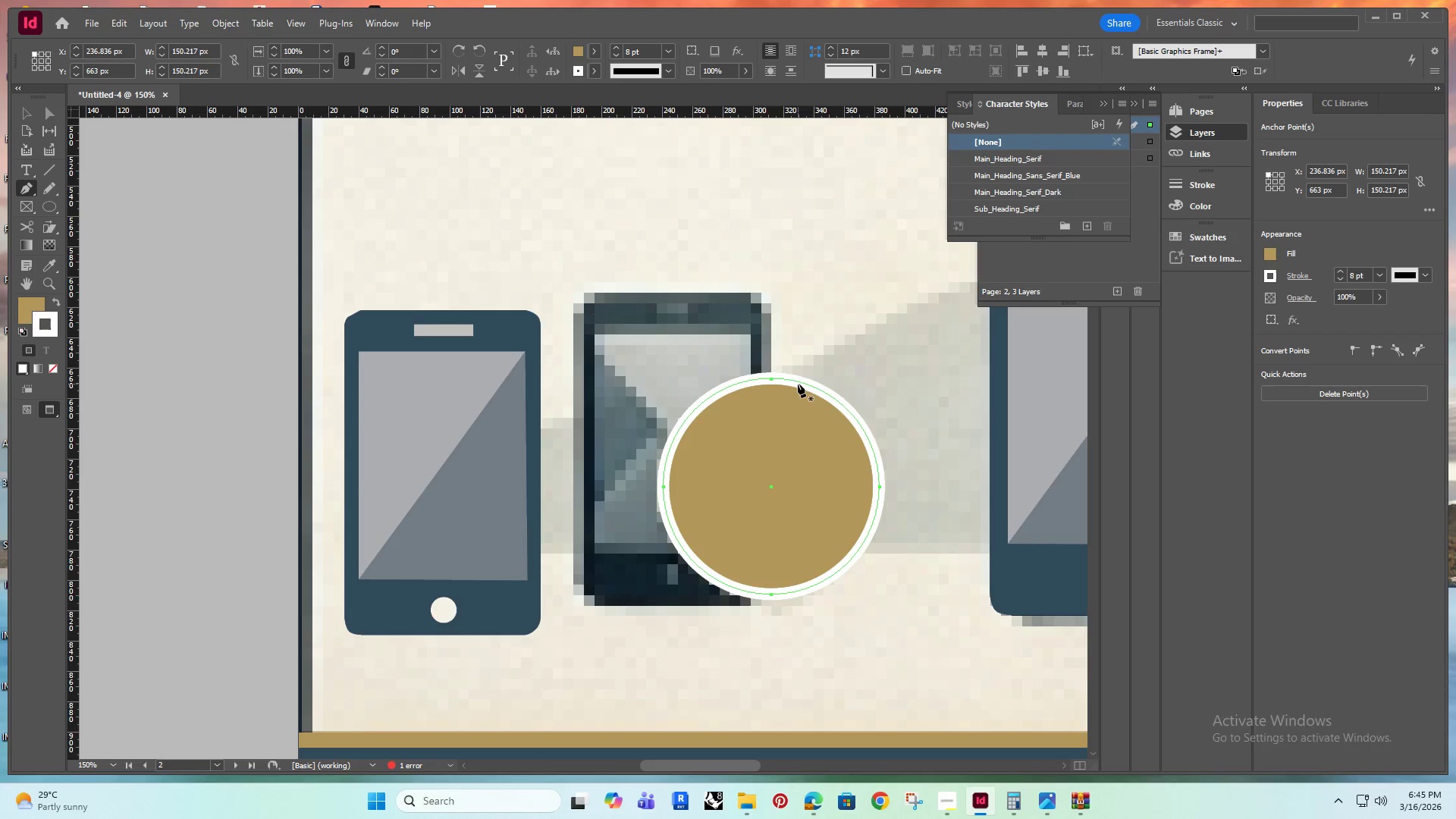 
left_click([800, 381])
 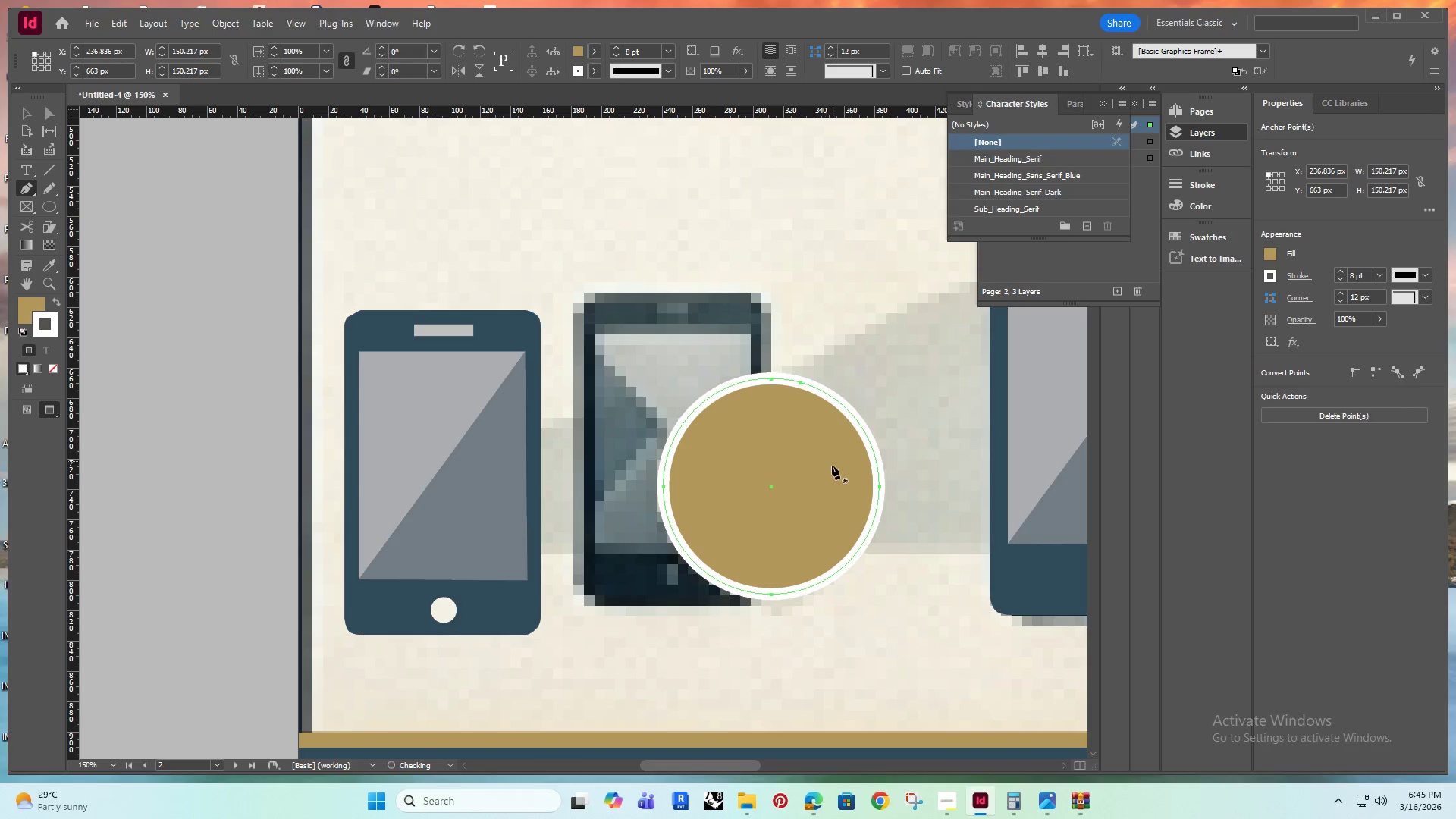 
hold_key(key=ShiftRight, duration=0.47)
 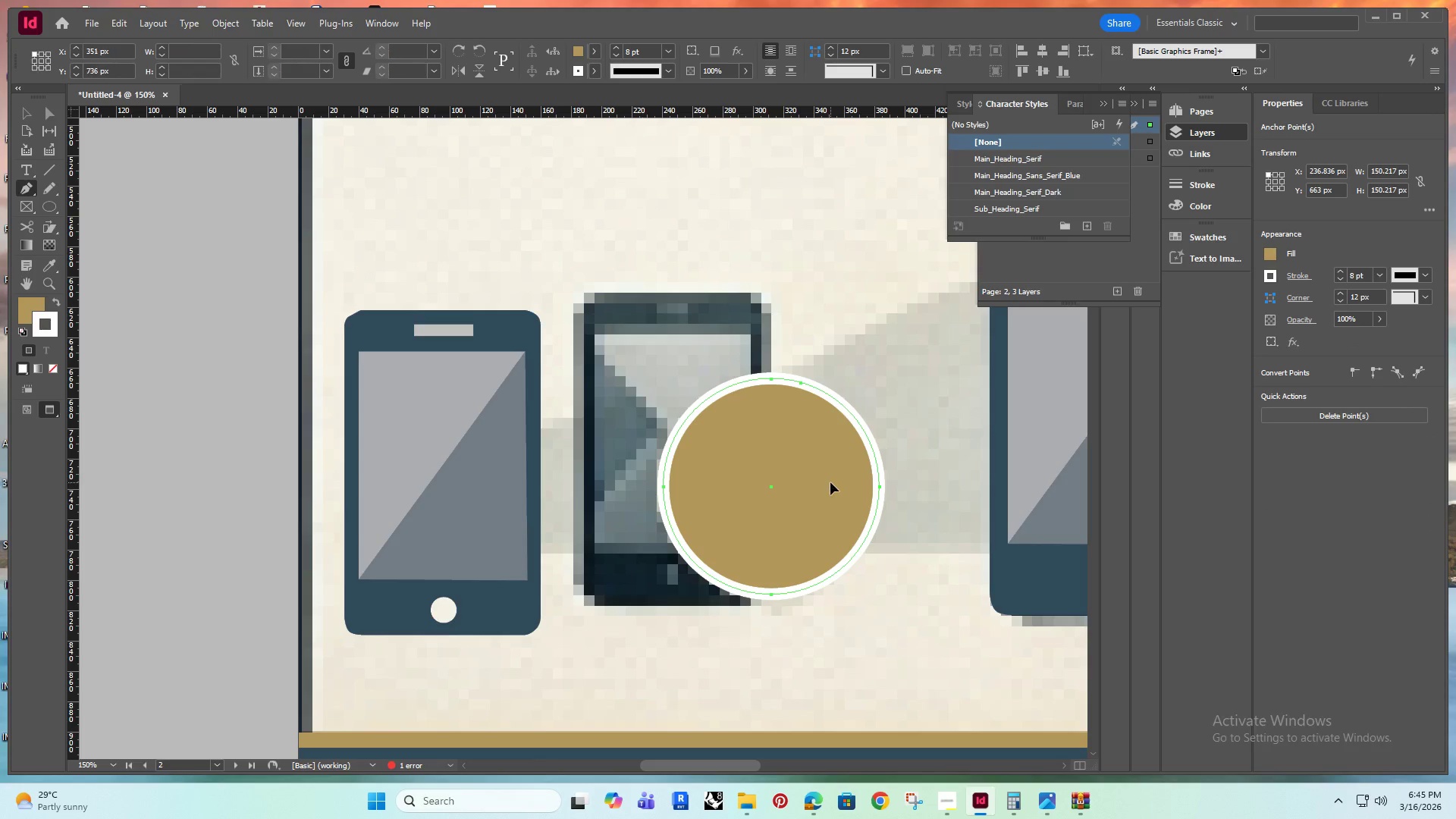 
left_click_drag(start_coordinate=[830, 482], to_coordinate=[830, 506])
 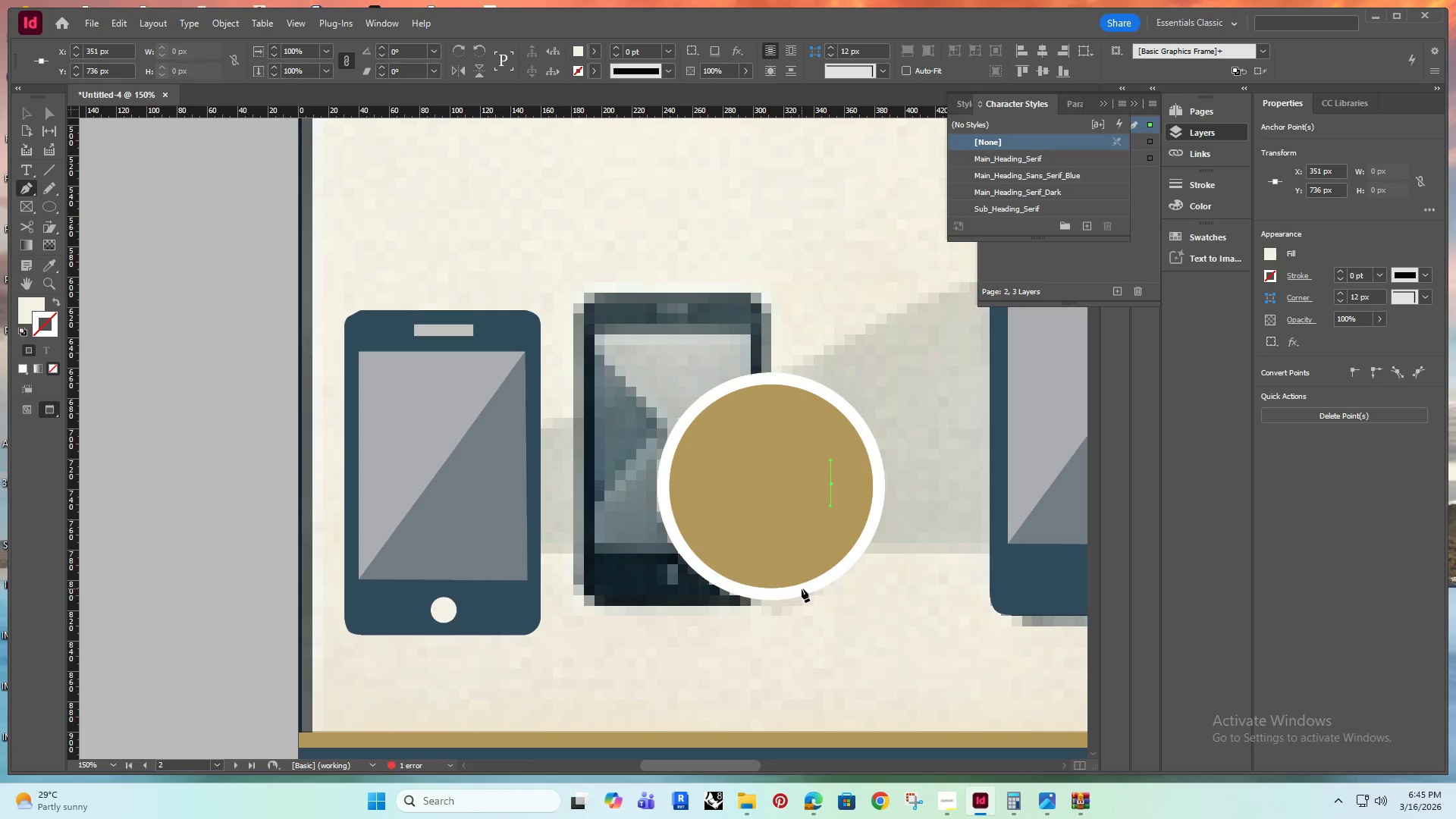 
left_click_drag(start_coordinate=[802, 588], to_coordinate=[777, 596])
 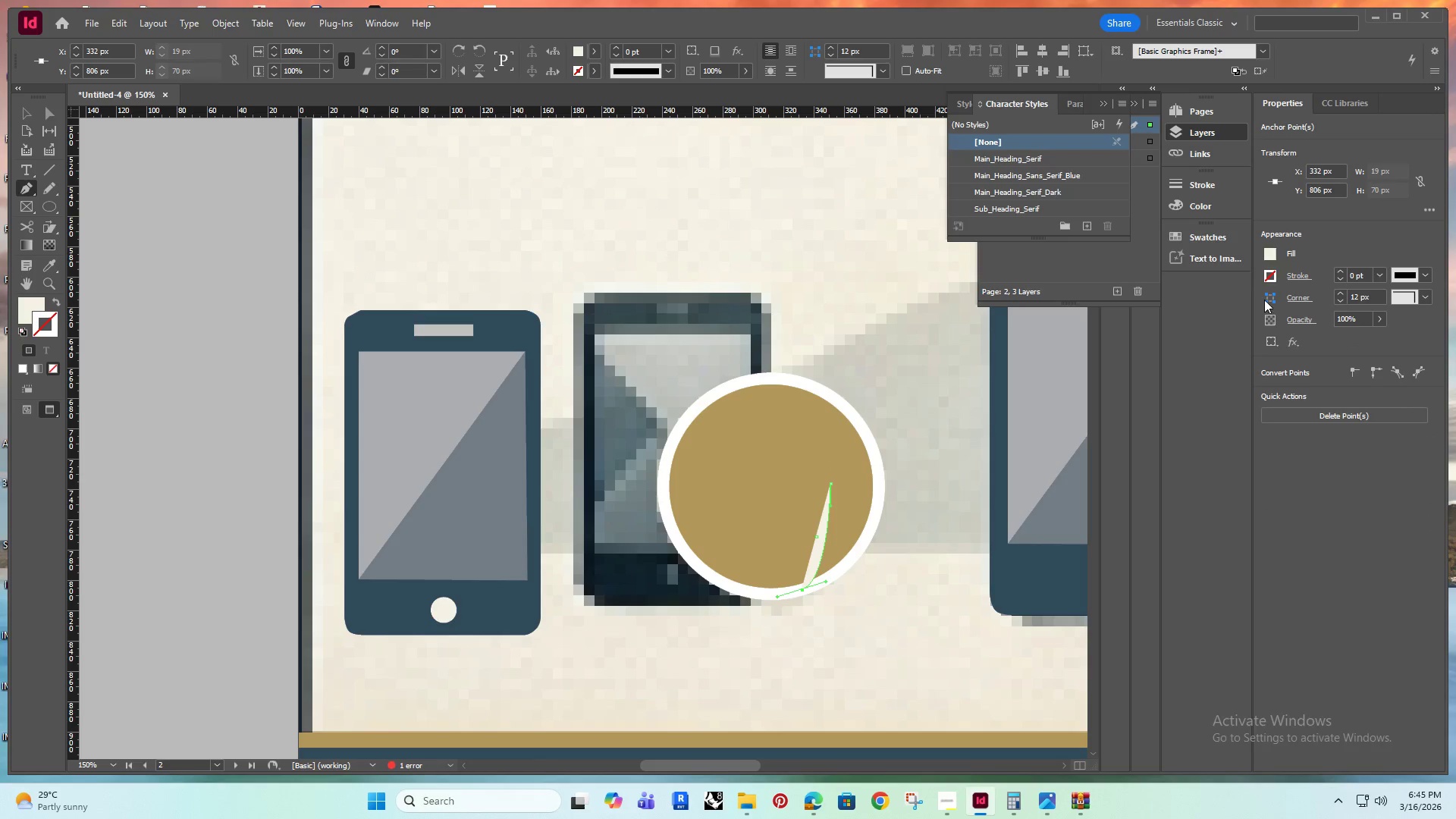 
left_click([1274, 257])
 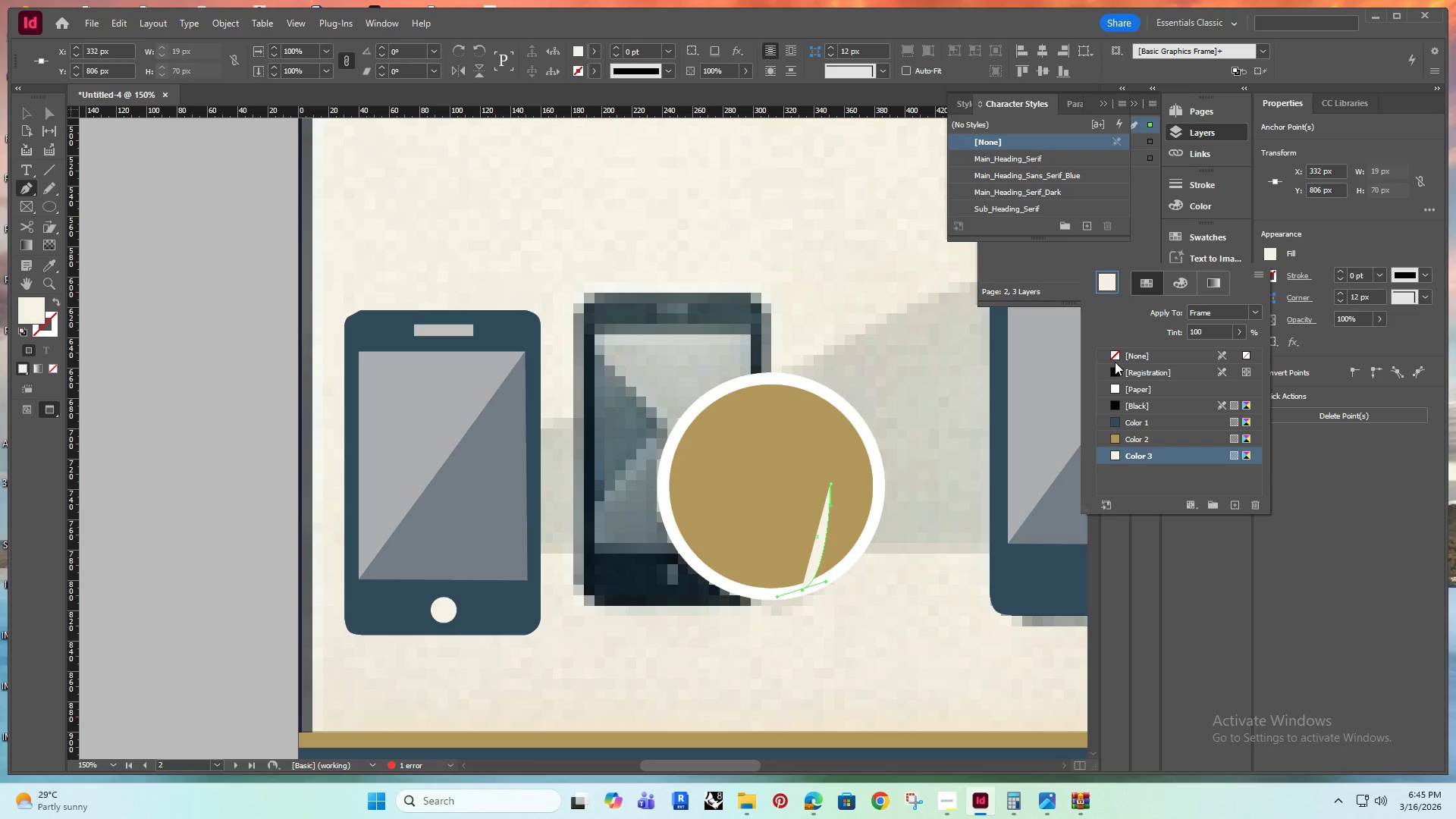 
left_click([1117, 353])
 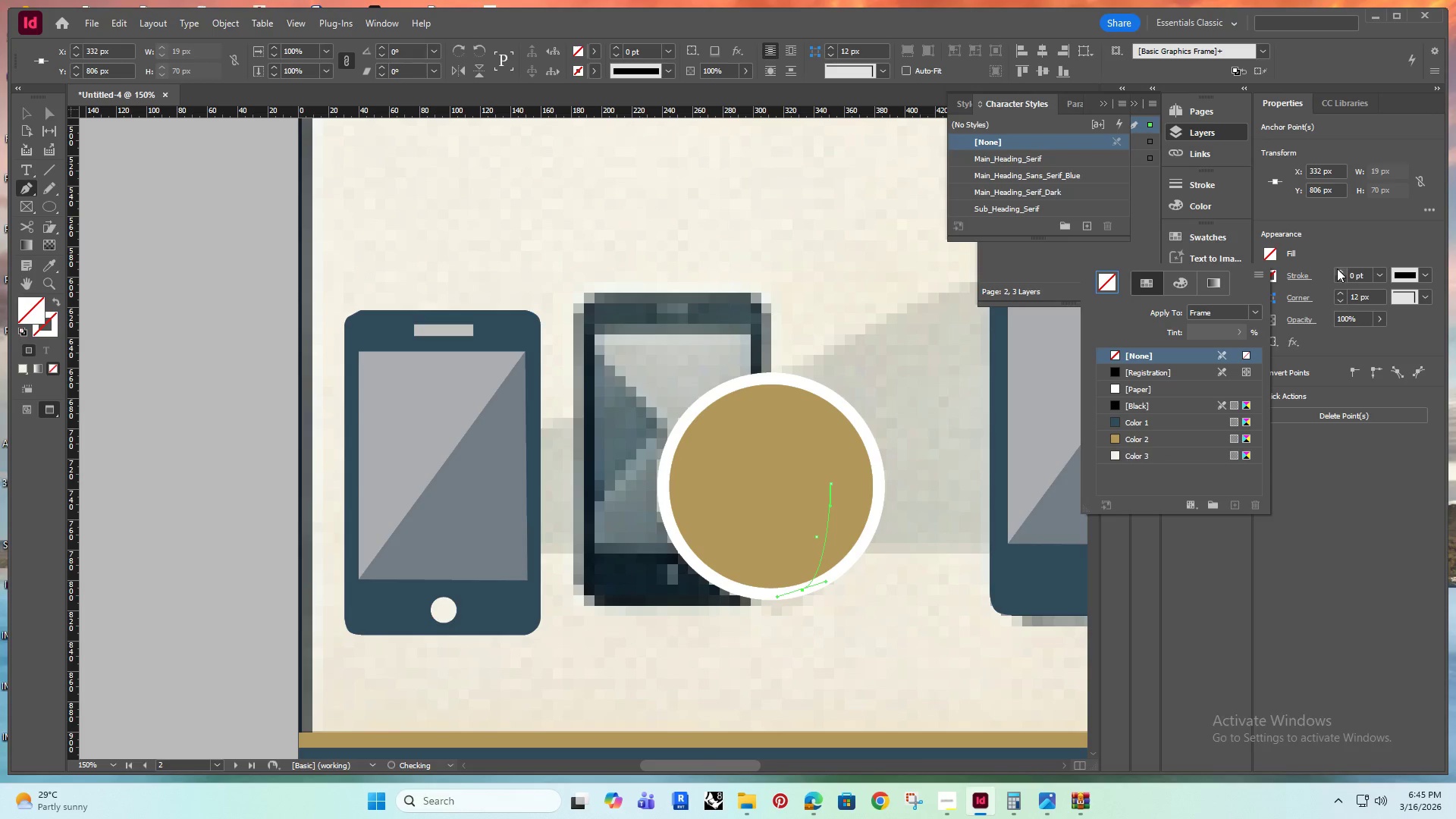 
left_click([1338, 268])
 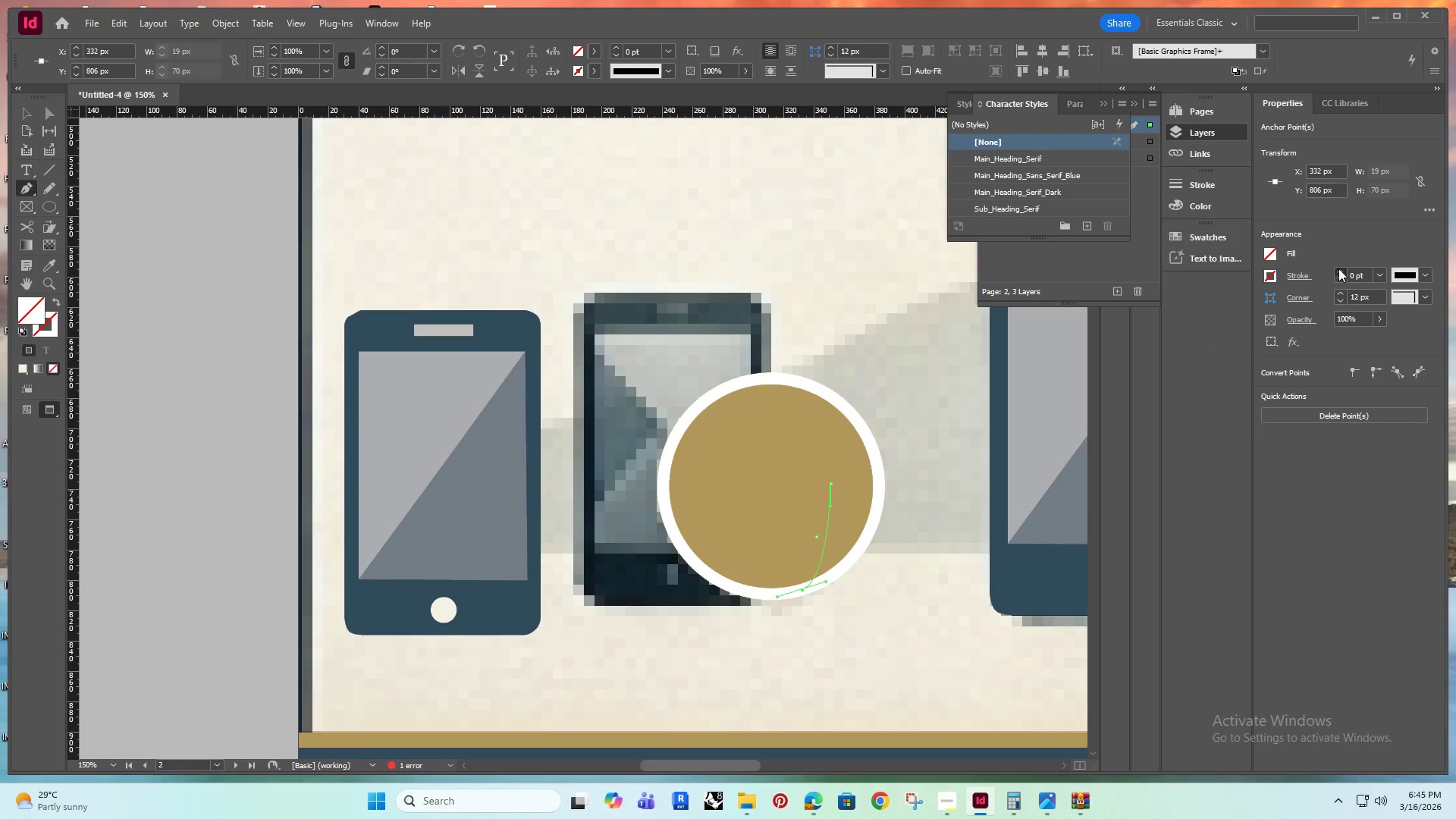 
double_click([1338, 268])
 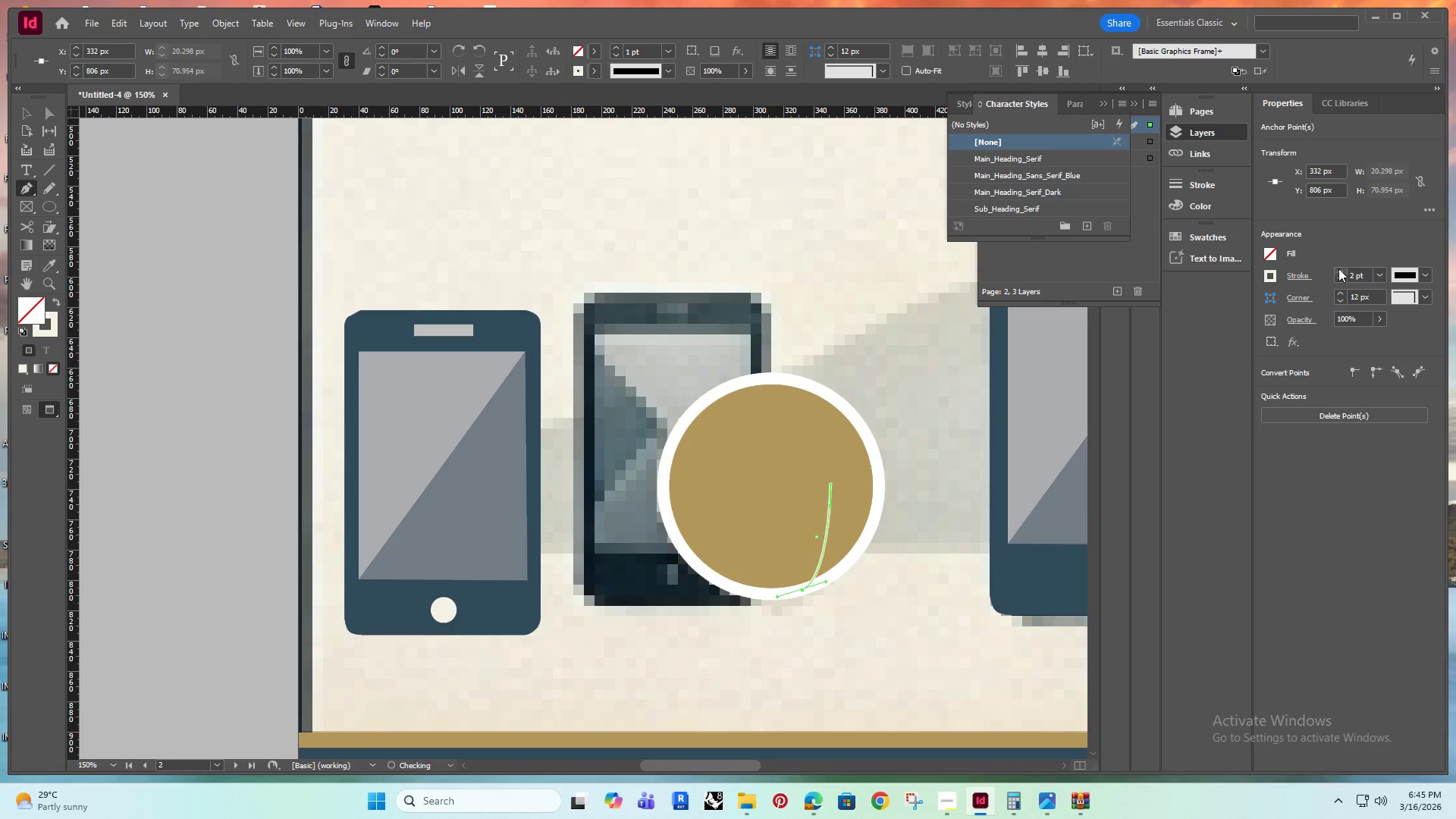 
triple_click([1338, 268])
 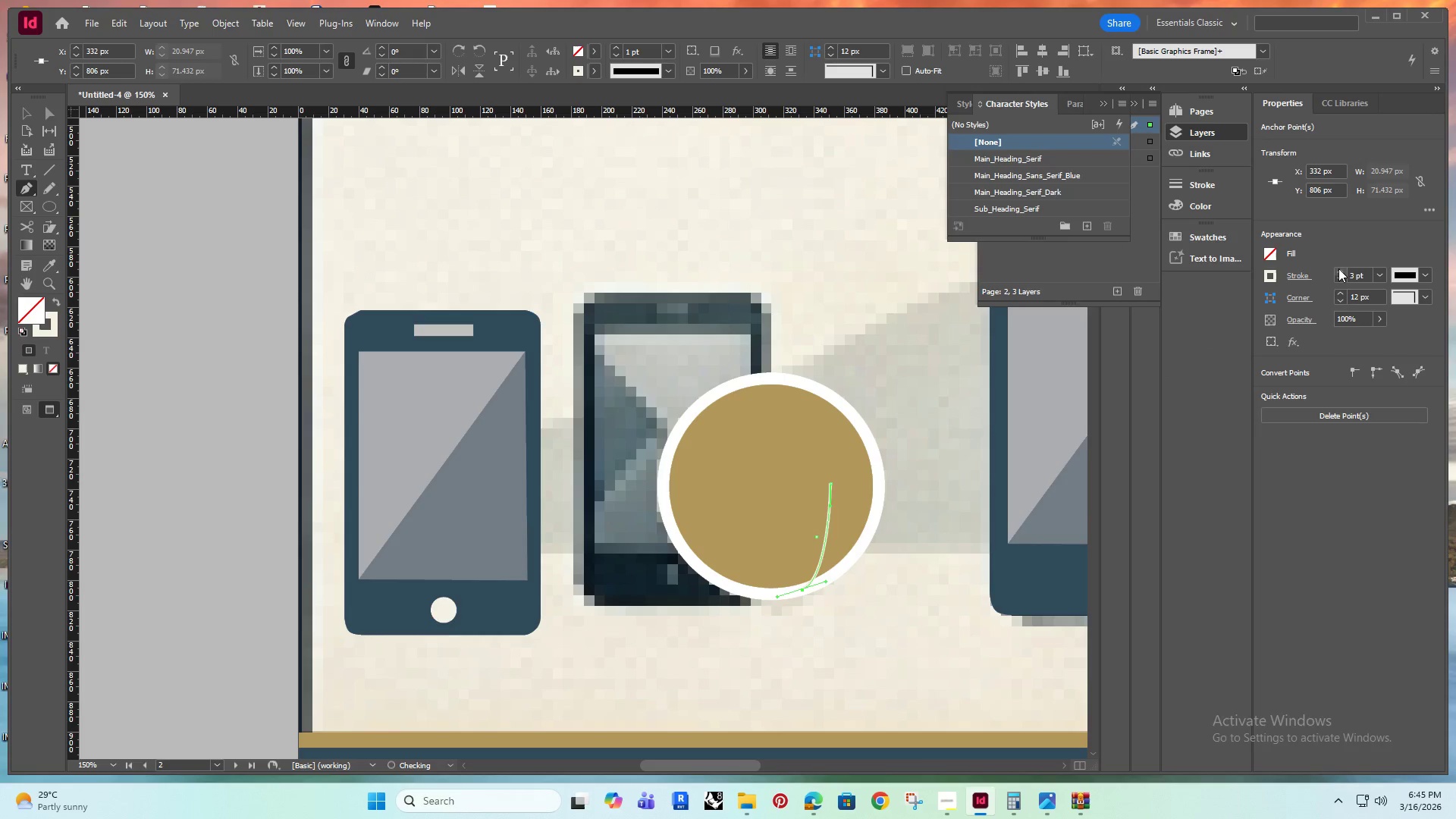 
triple_click([1338, 268])
 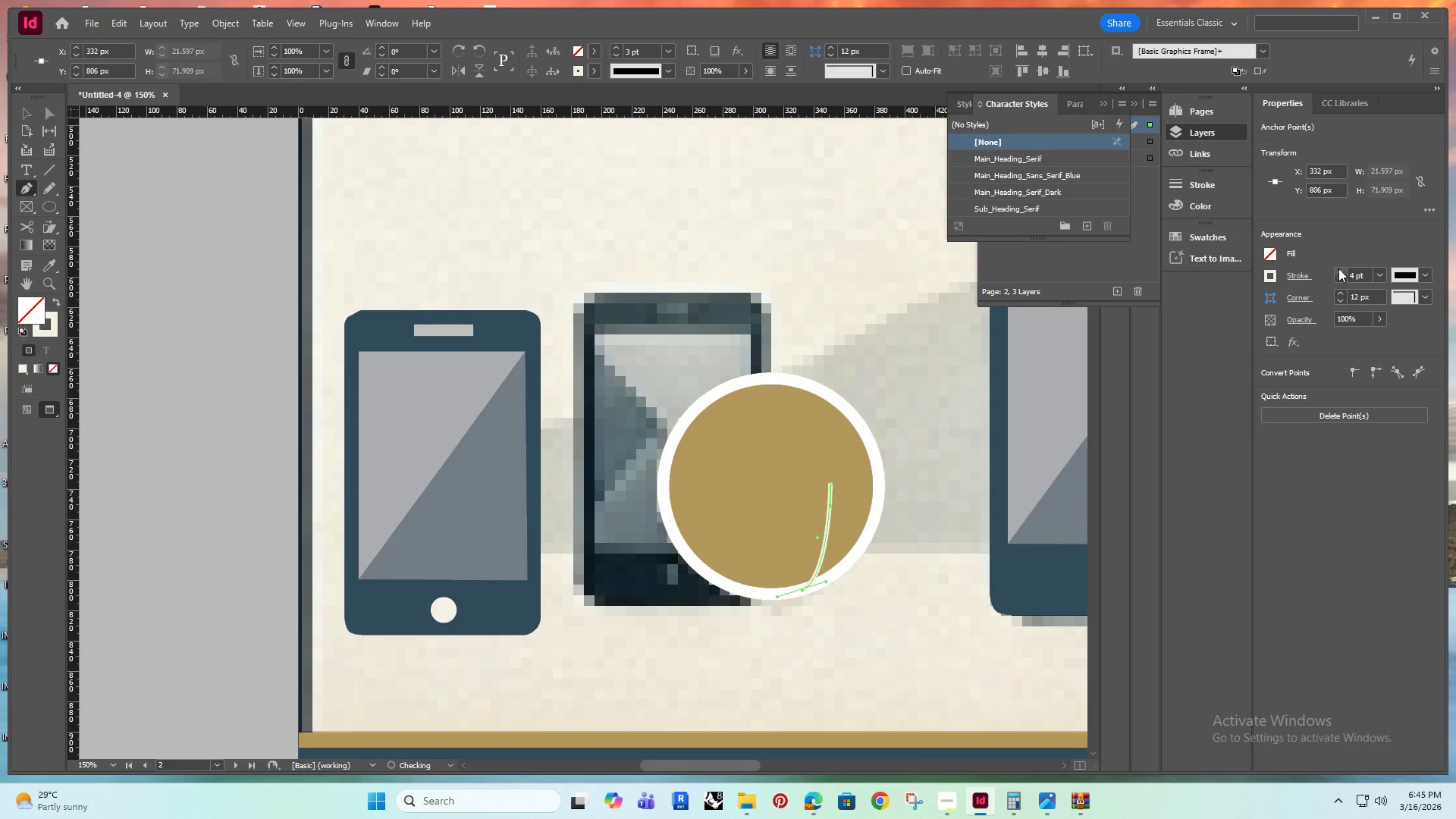 
triple_click([1338, 268])
 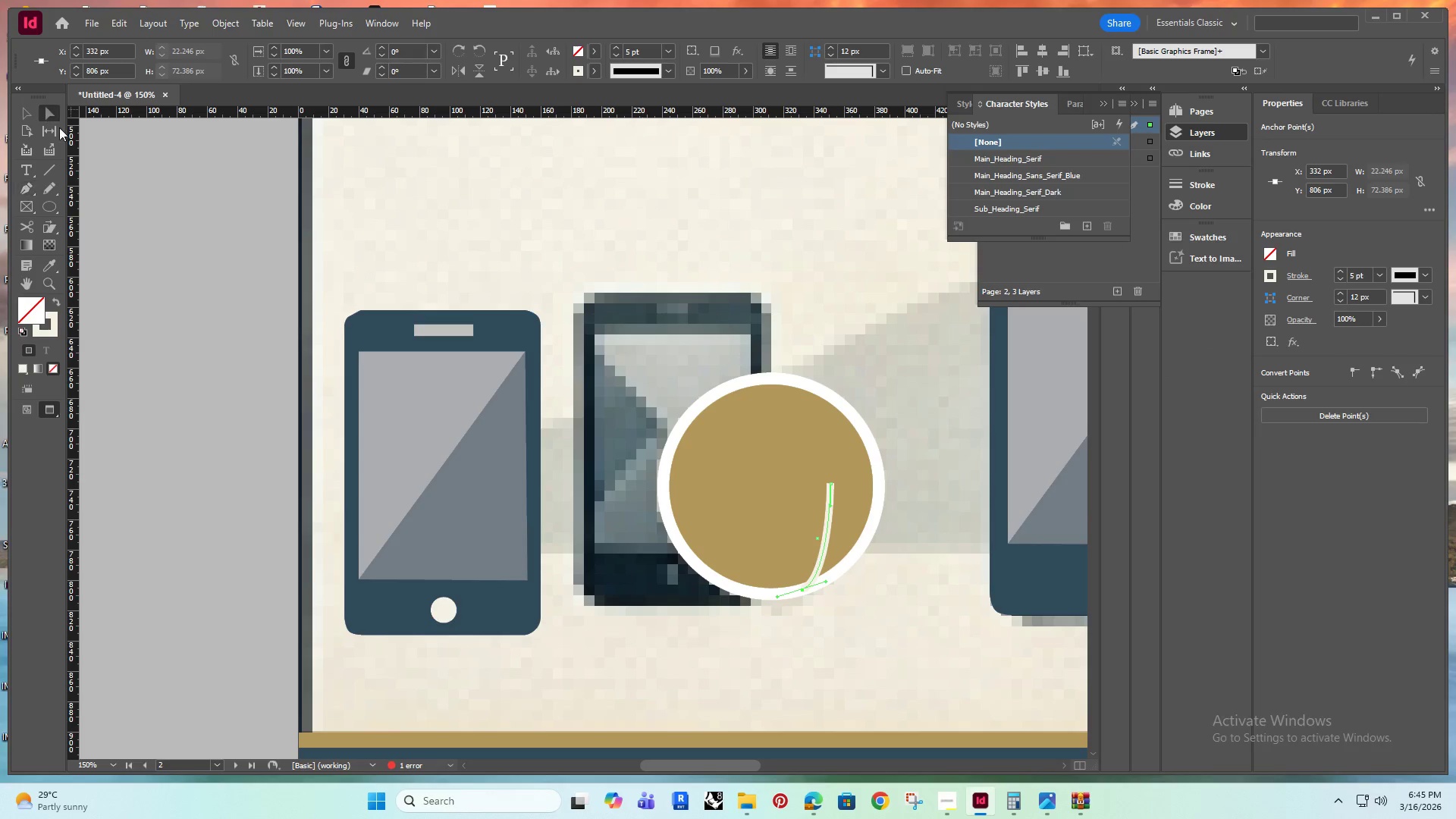 
left_click_drag(start_coordinate=[832, 484], to_coordinate=[827, 393])
 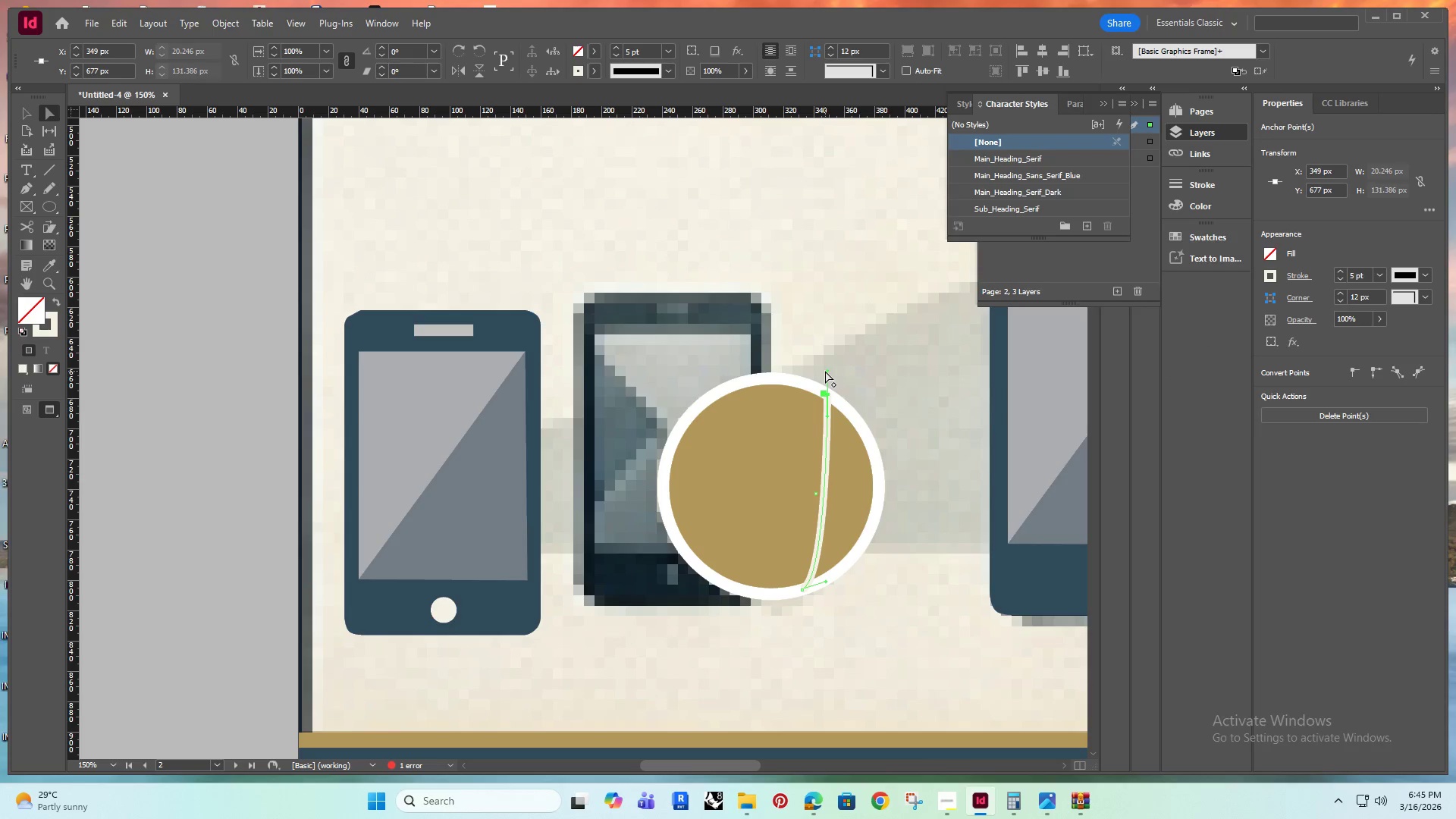 
left_click_drag(start_coordinate=[827, 371], to_coordinate=[775, 369])
 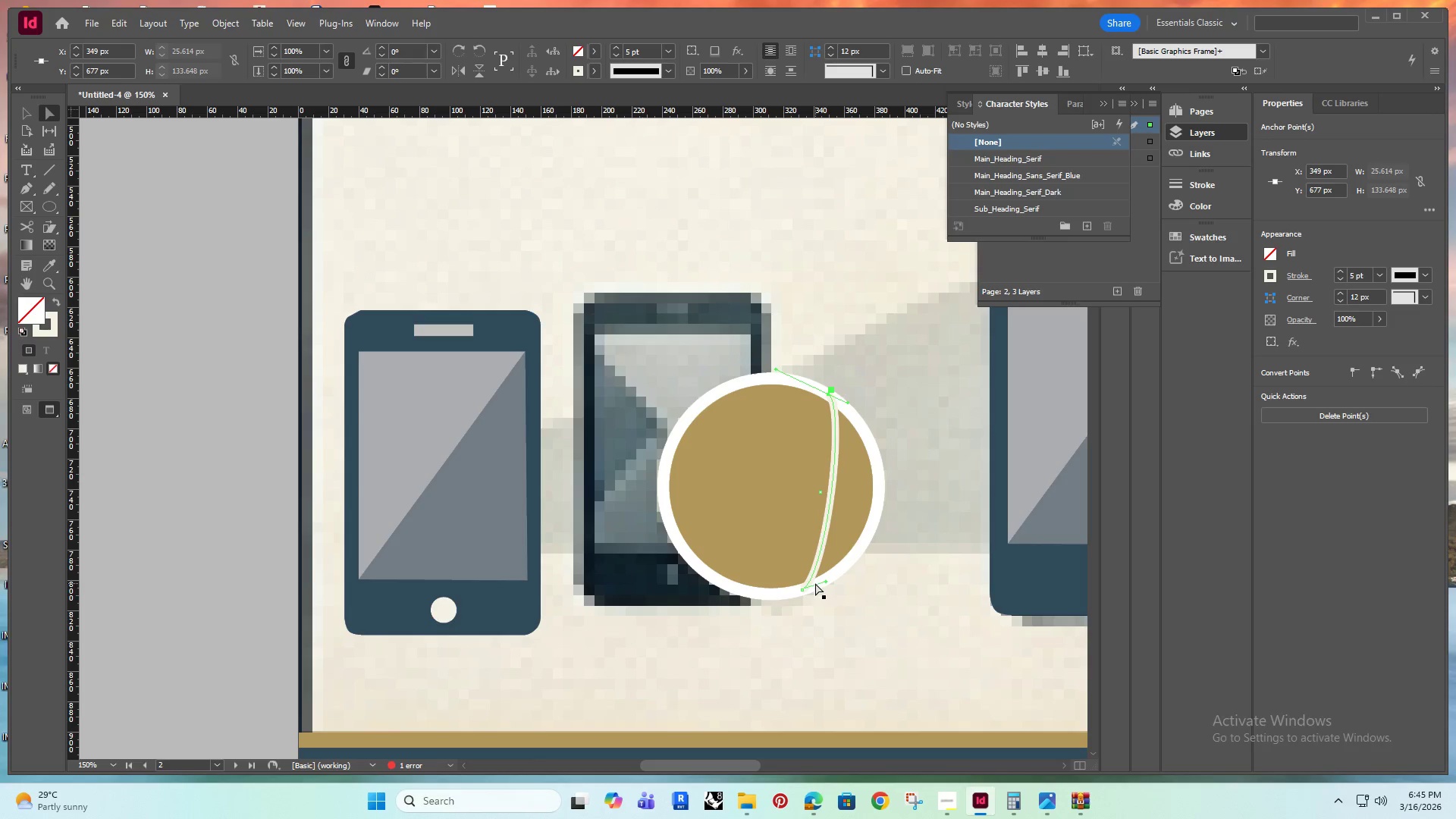 
left_click_drag(start_coordinate=[824, 580], to_coordinate=[852, 576])
 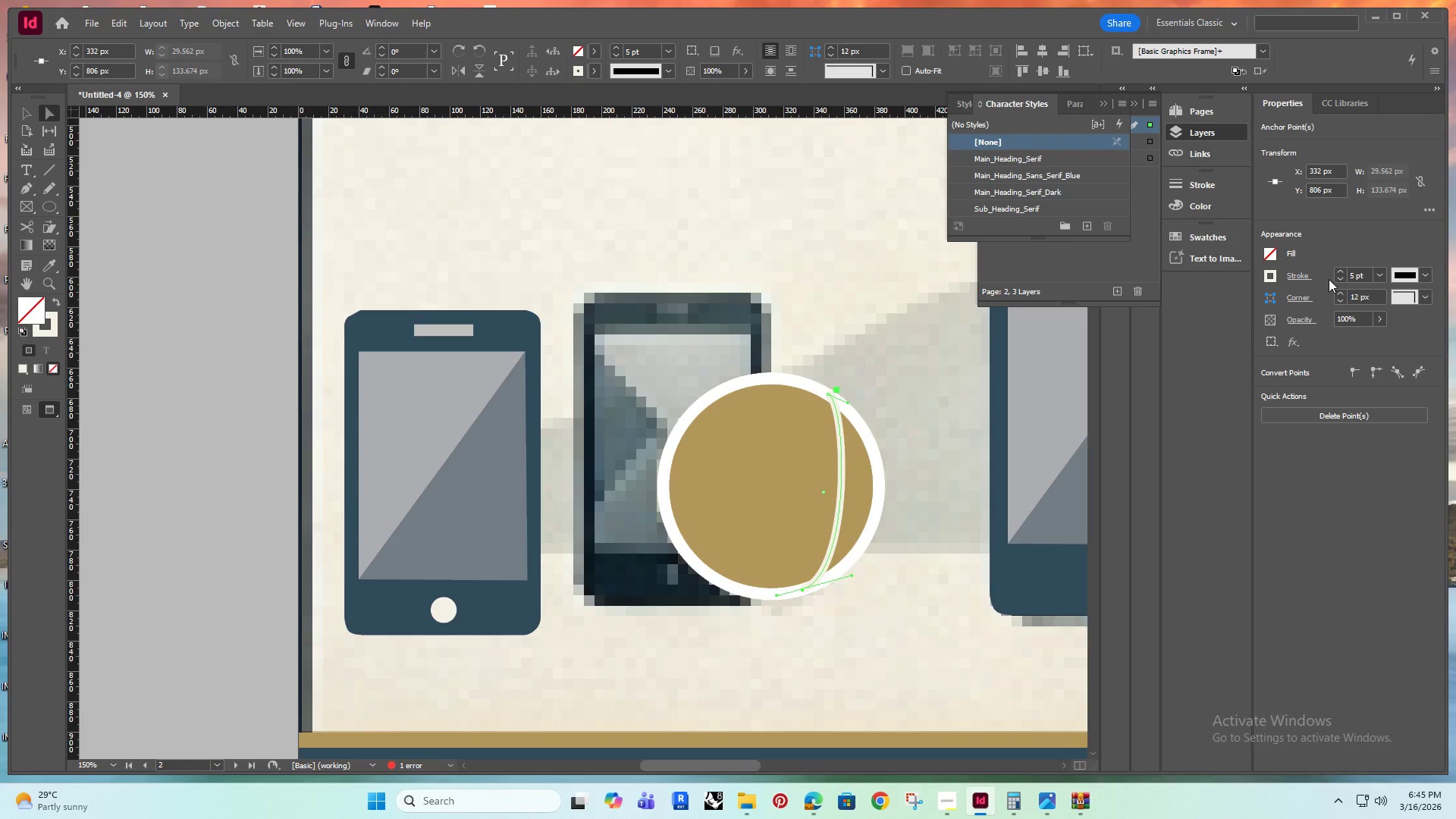 
double_click([1339, 270])
 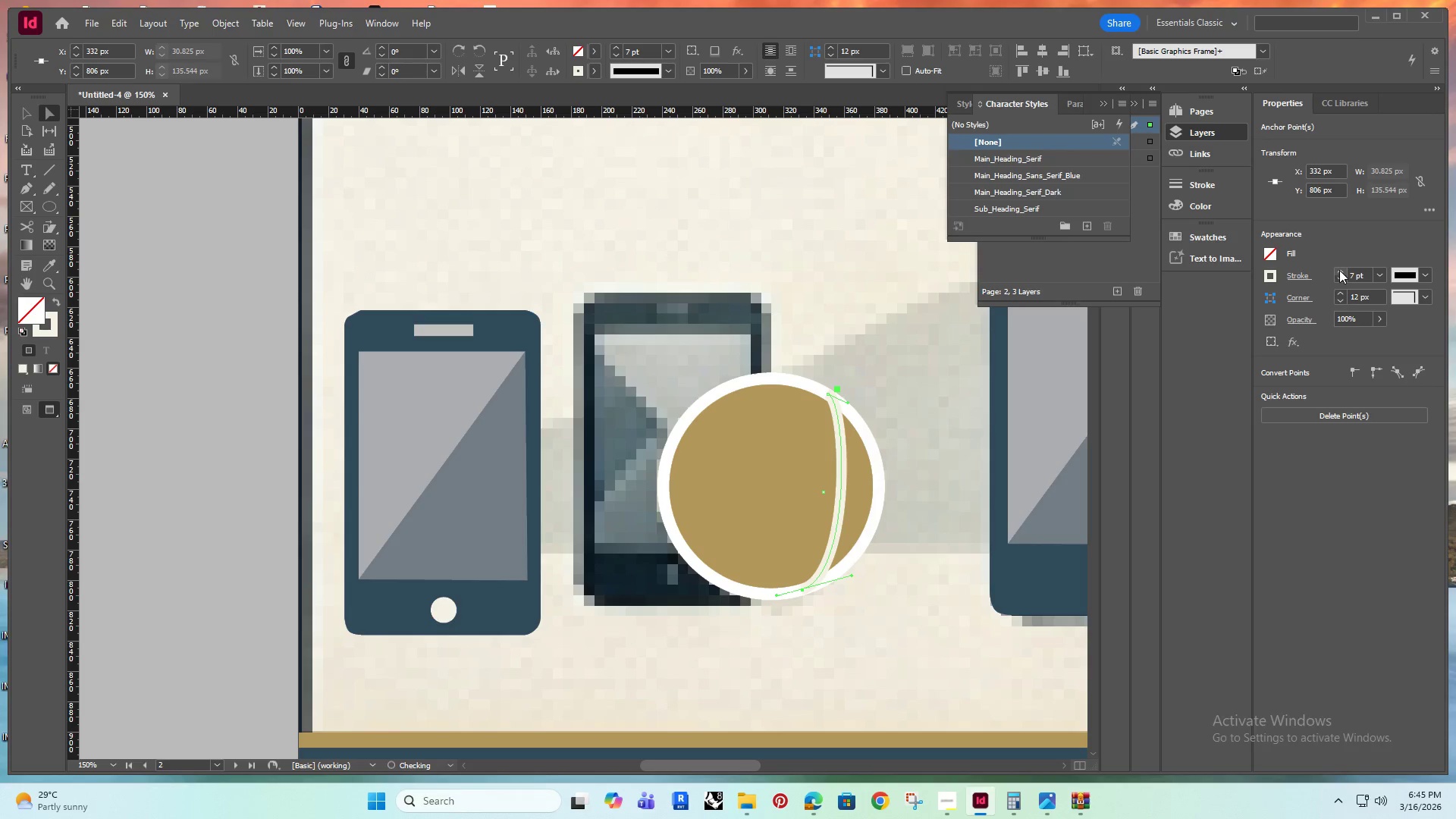 
triple_click([1339, 270])
 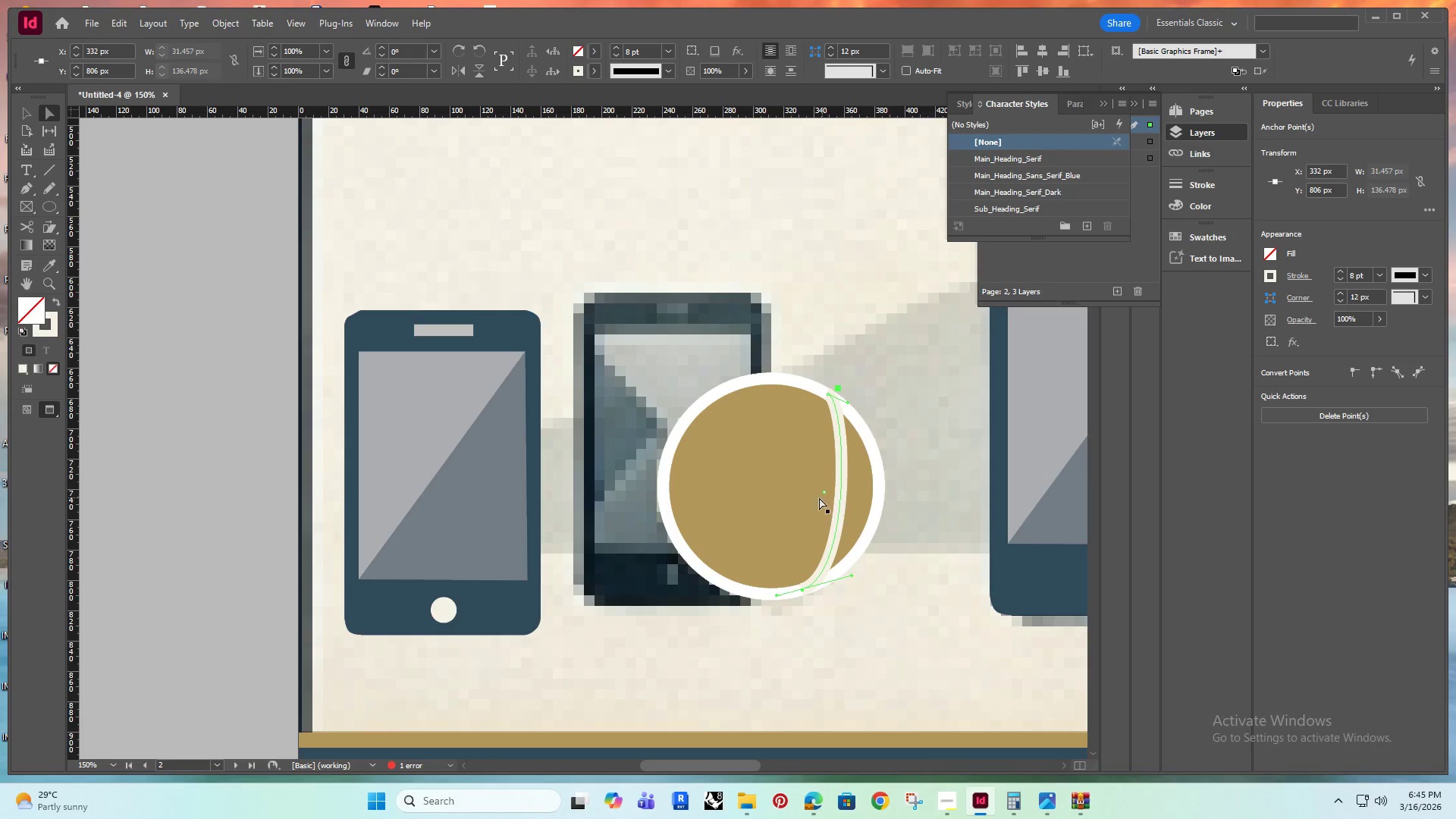 
hold_key(key=AltRight, duration=2.52)
left_click_drag(start_coordinate=[841, 449], to_coordinate=[709, 464])
 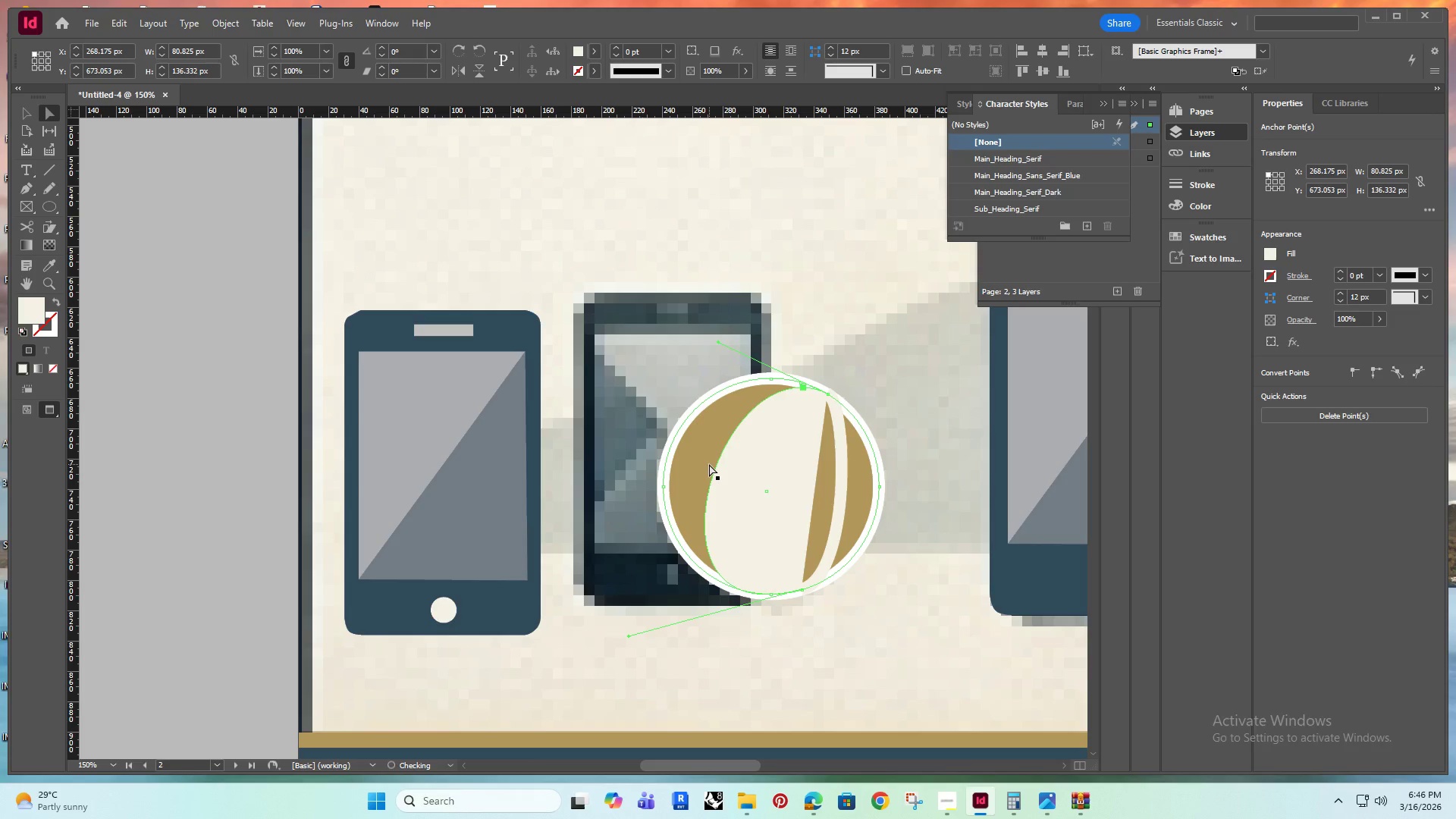 
hold_key(key=ShiftRight, duration=1.34)
 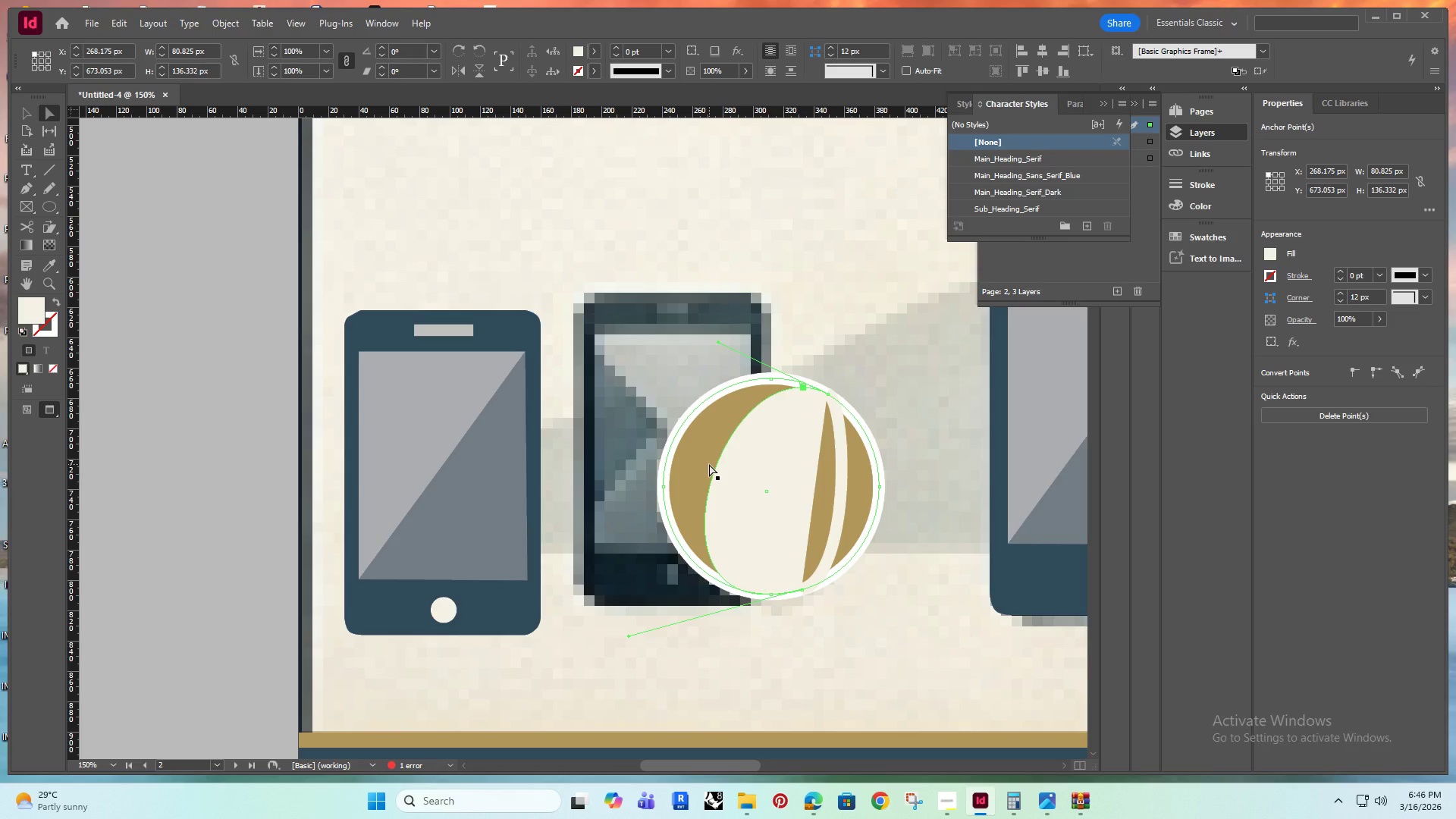 
key(Control+Z)
 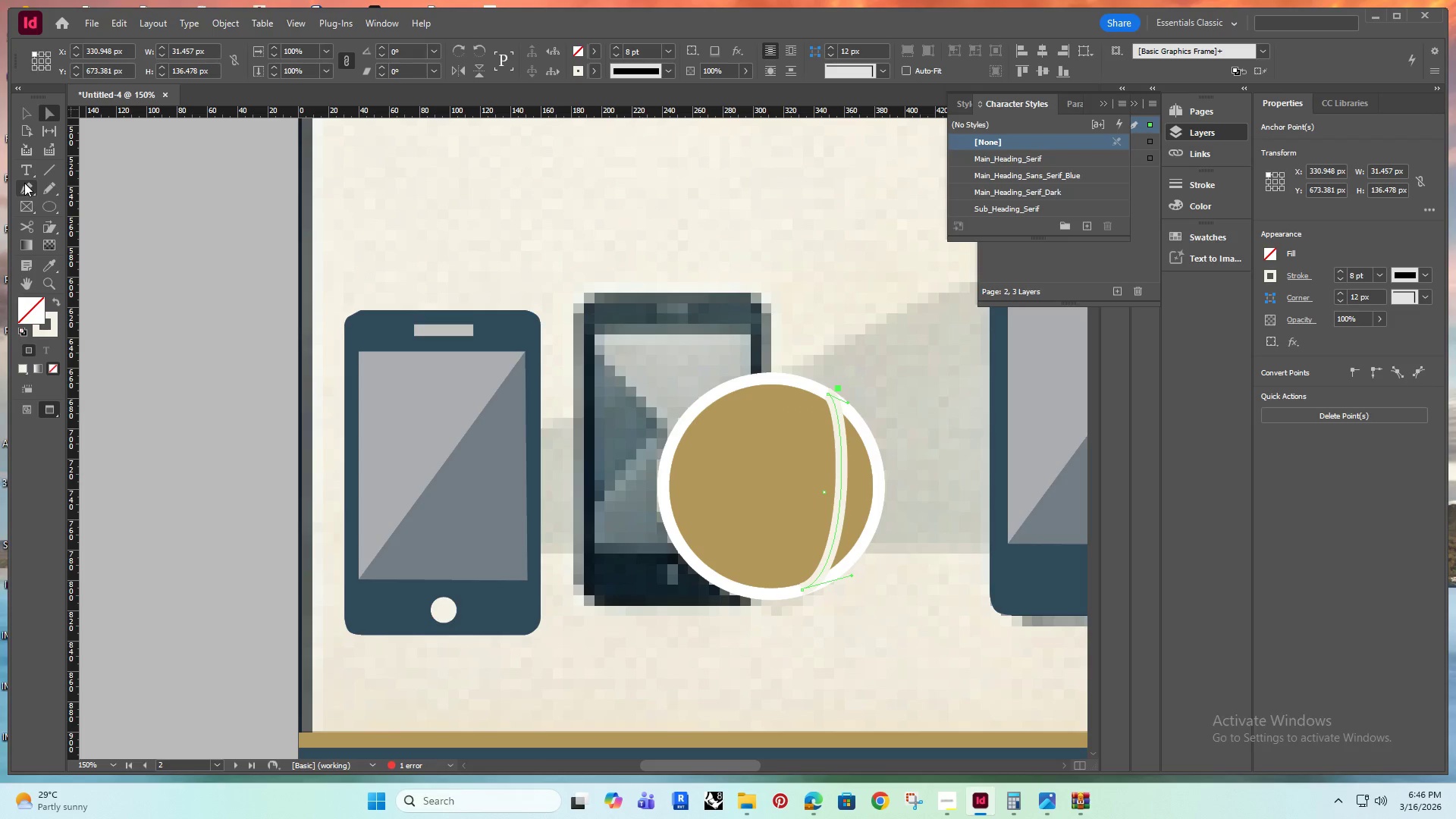 
left_click([24, 185])
 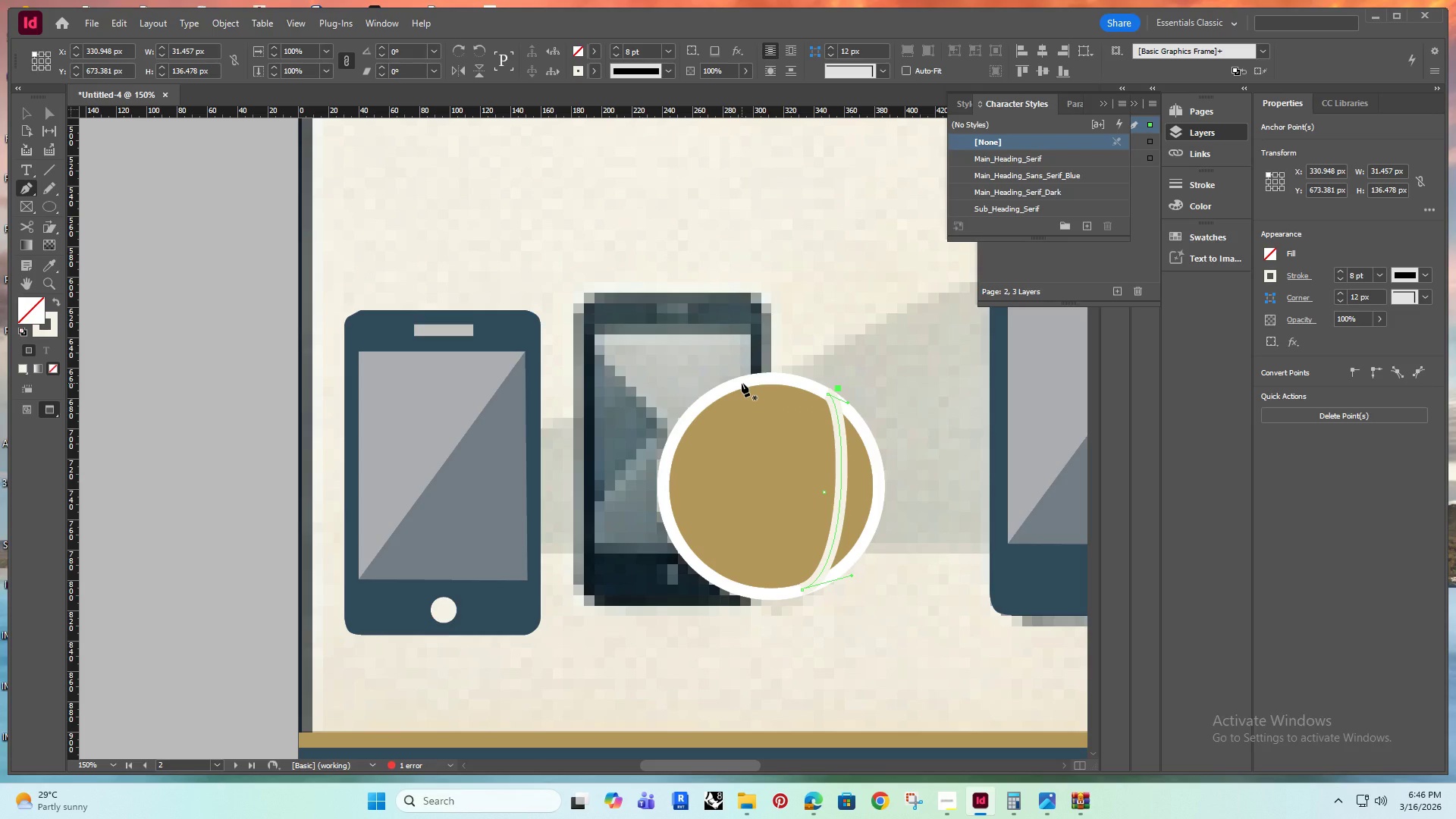 
left_click_drag(start_coordinate=[742, 383], to_coordinate=[717, 402])
 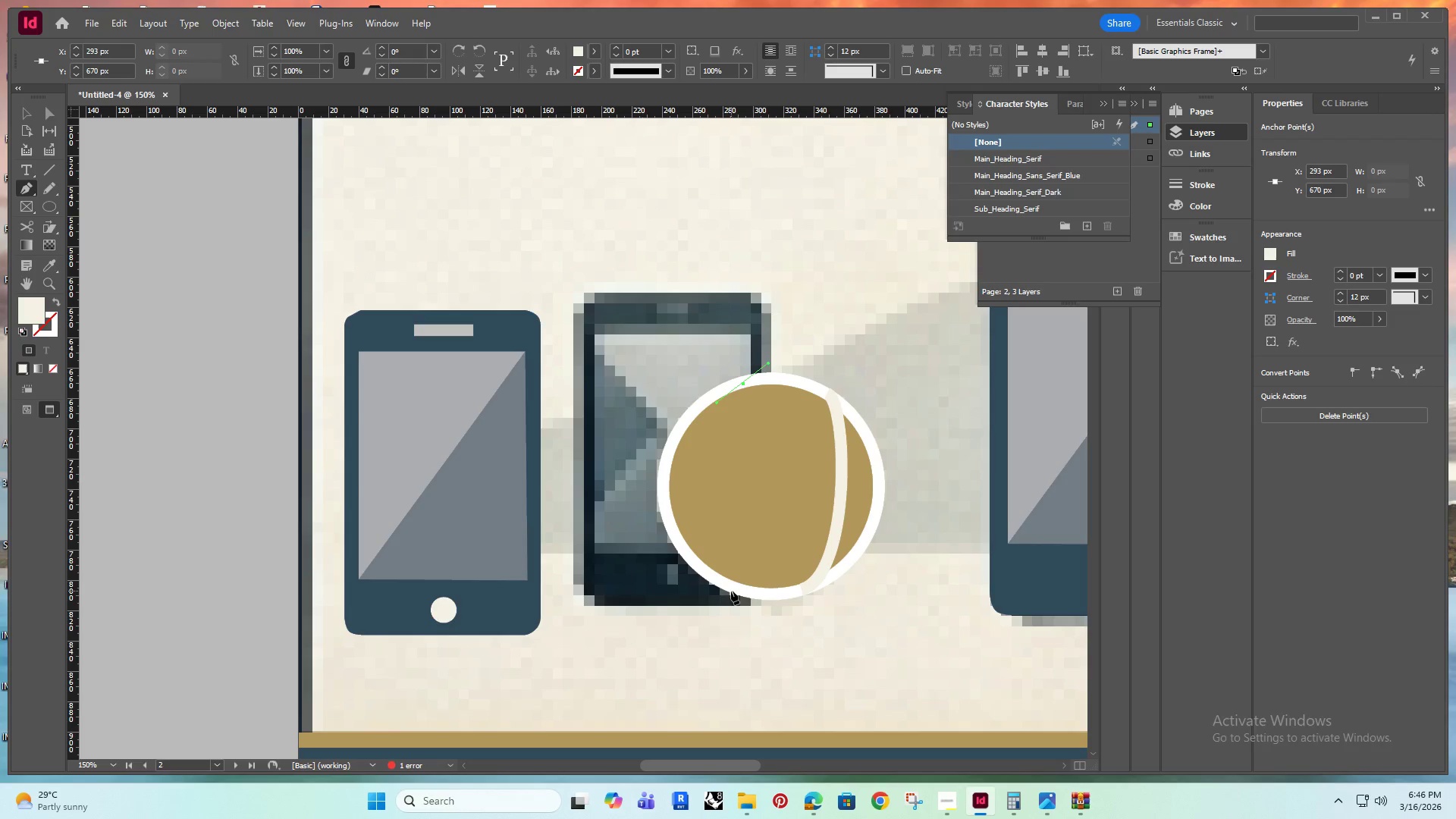 
left_click_drag(start_coordinate=[733, 588], to_coordinate=[773, 610])
 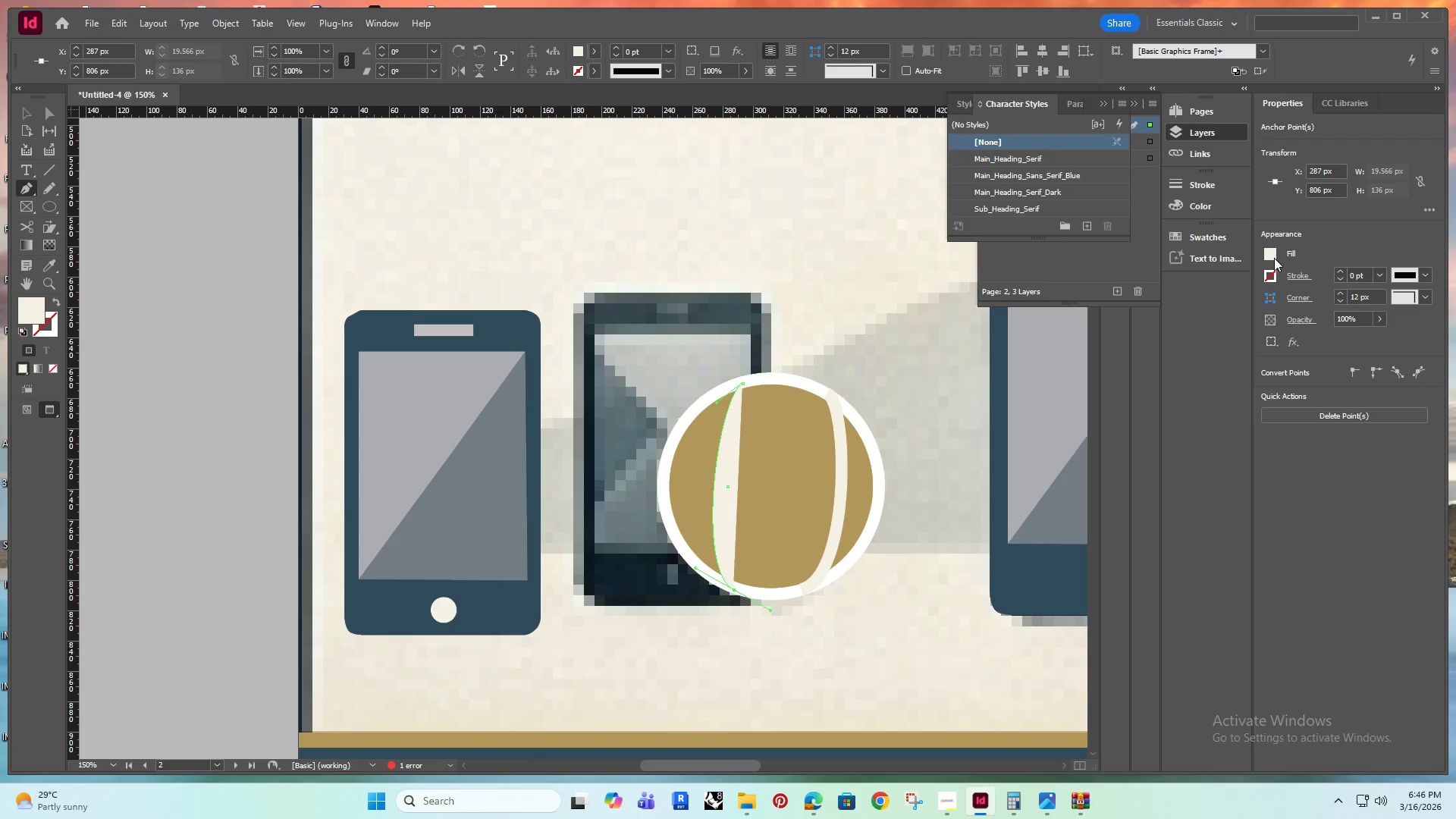 
left_click([1272, 254])
 